 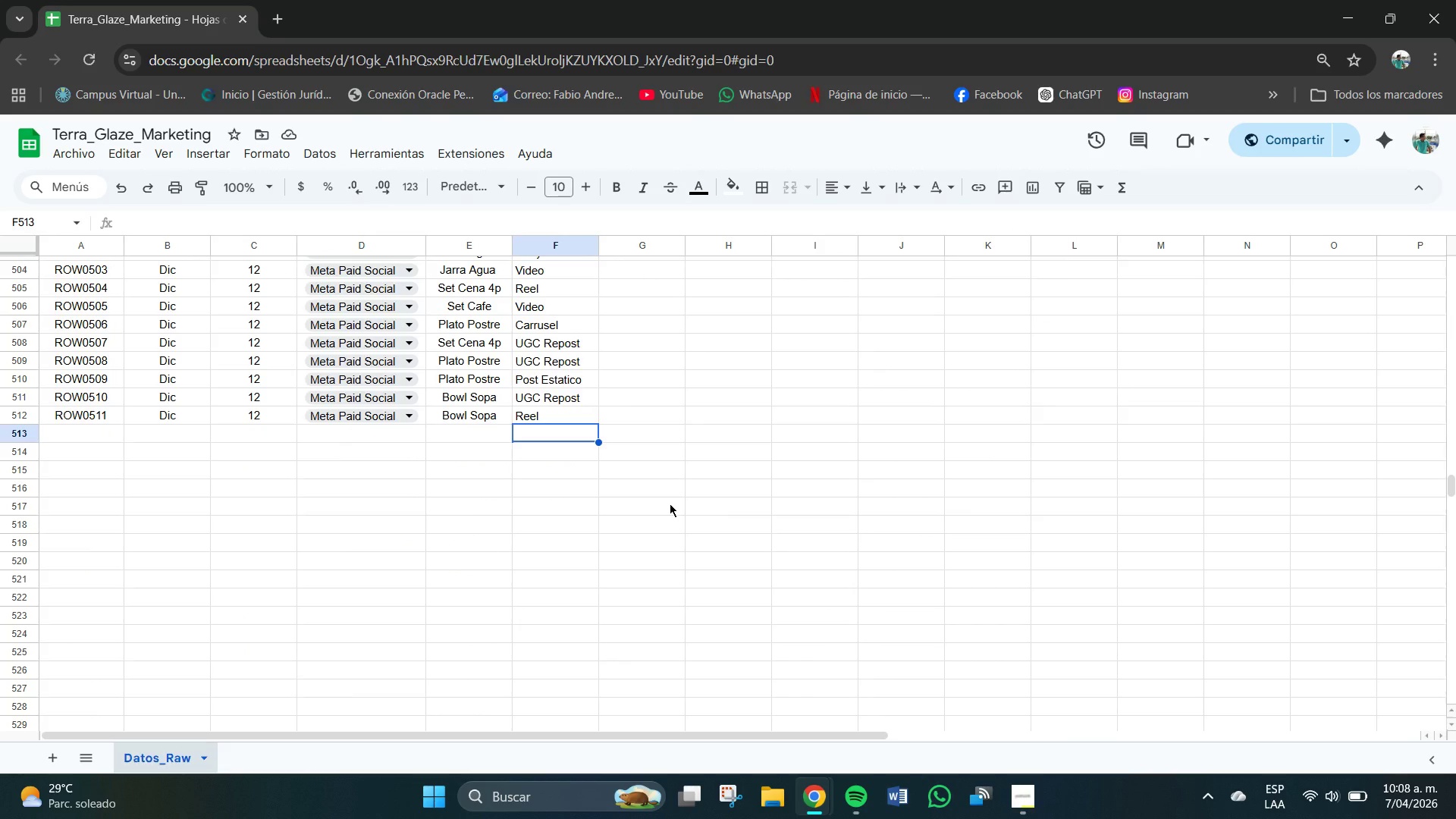 
scroll: coordinate [670, 501], scroll_direction: up, amount: 106.0
 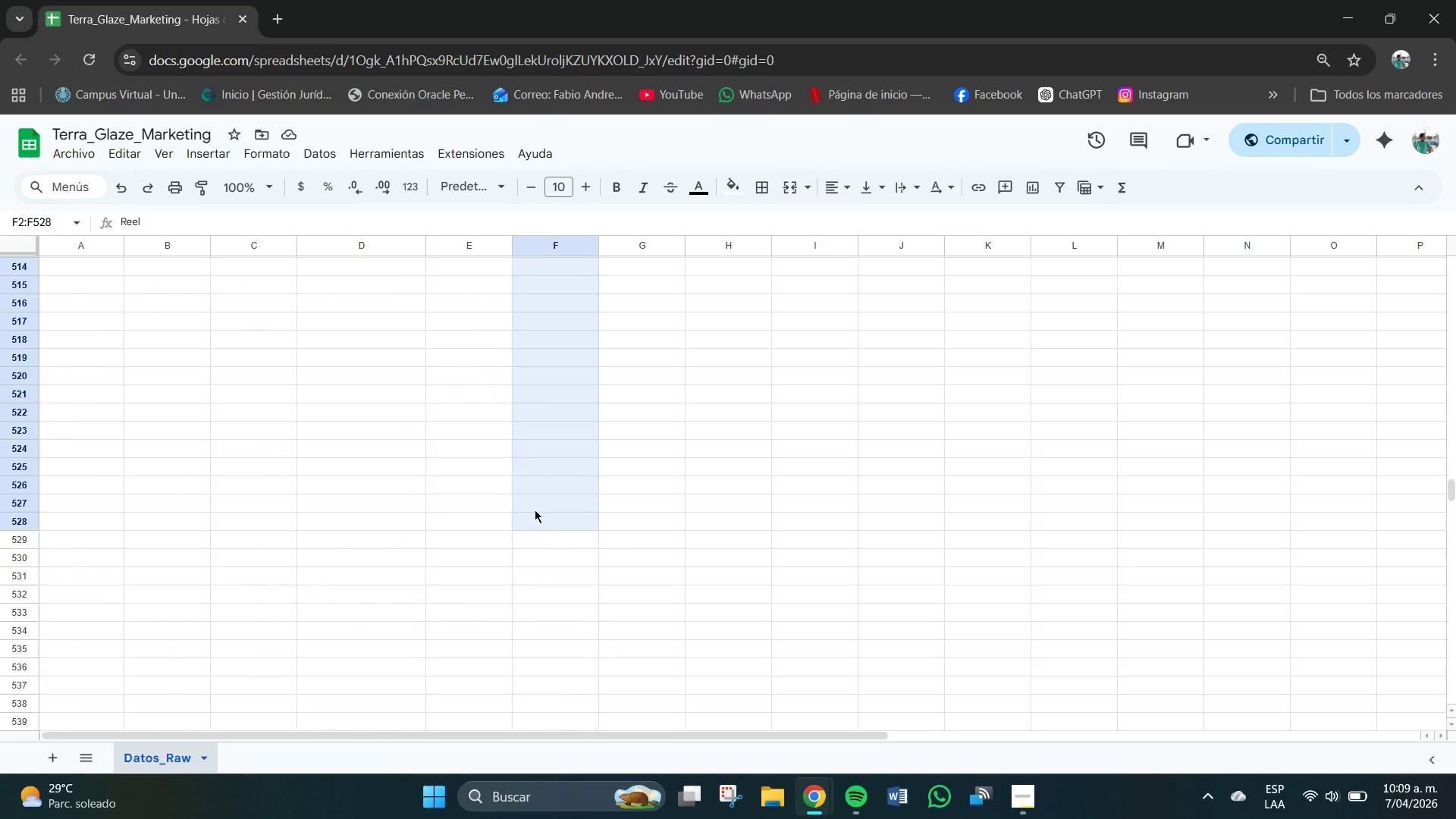 
wait(15.61)
 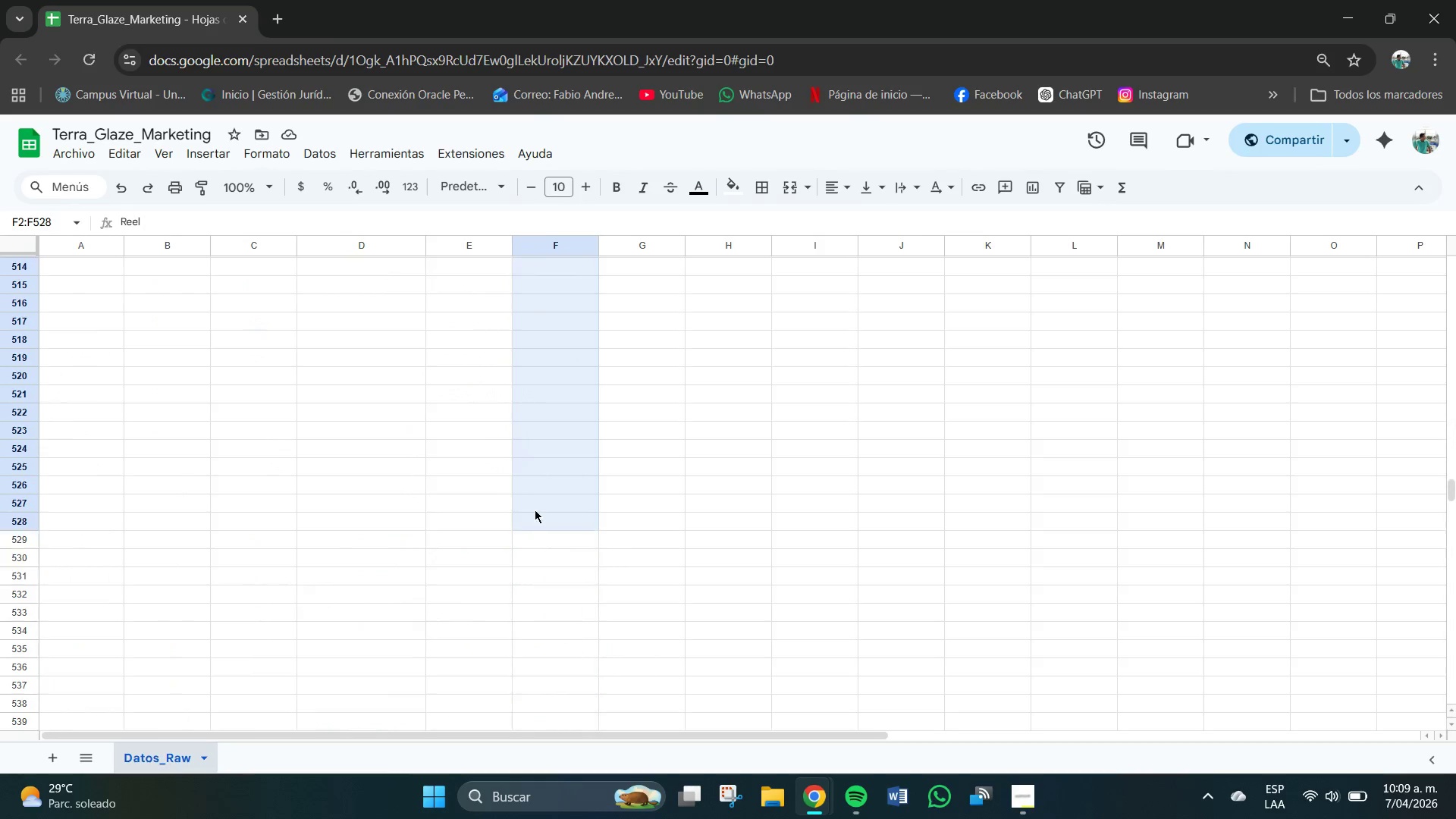 
left_click([844, 180])
 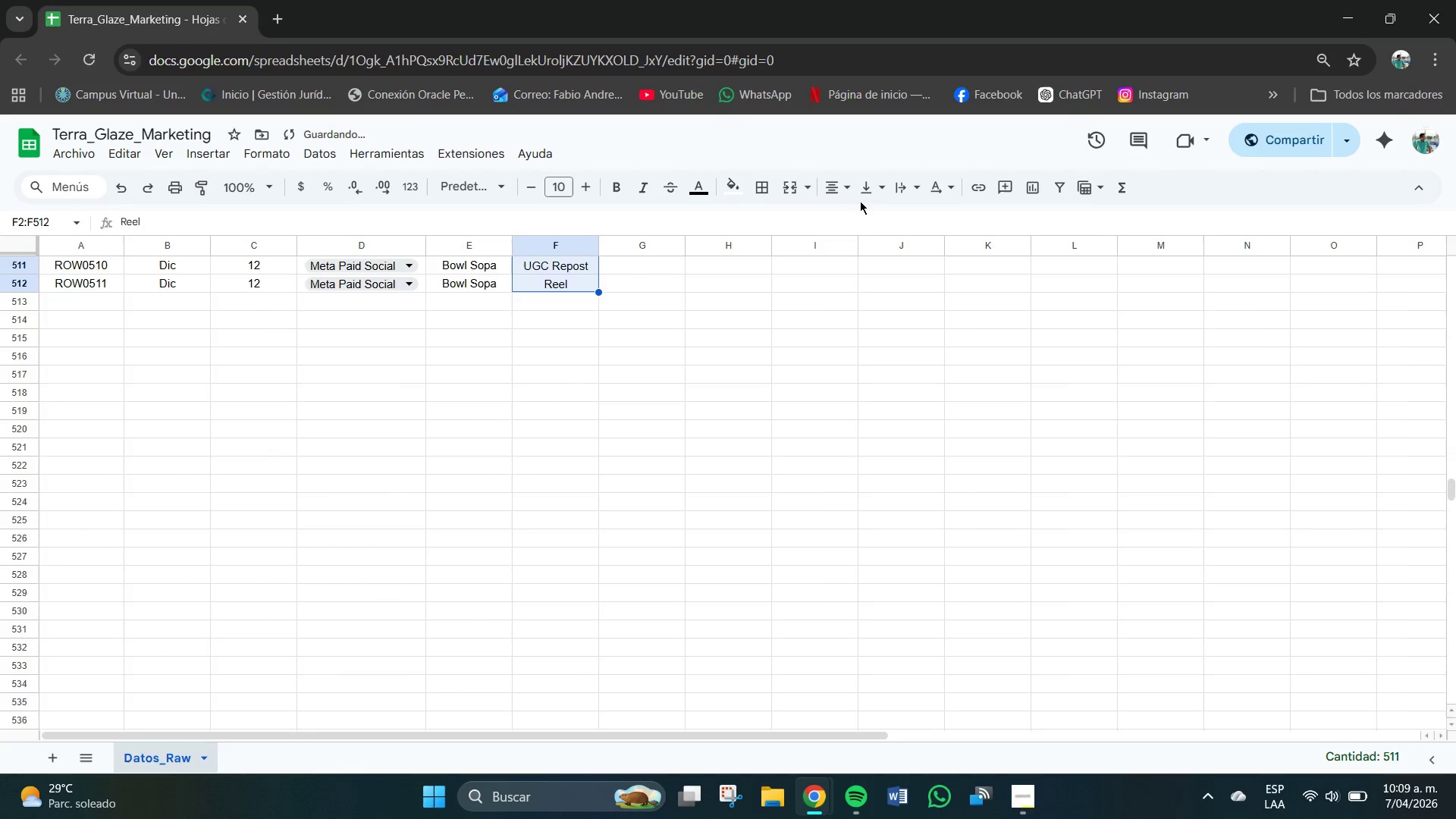 
double_click([864, 189])
 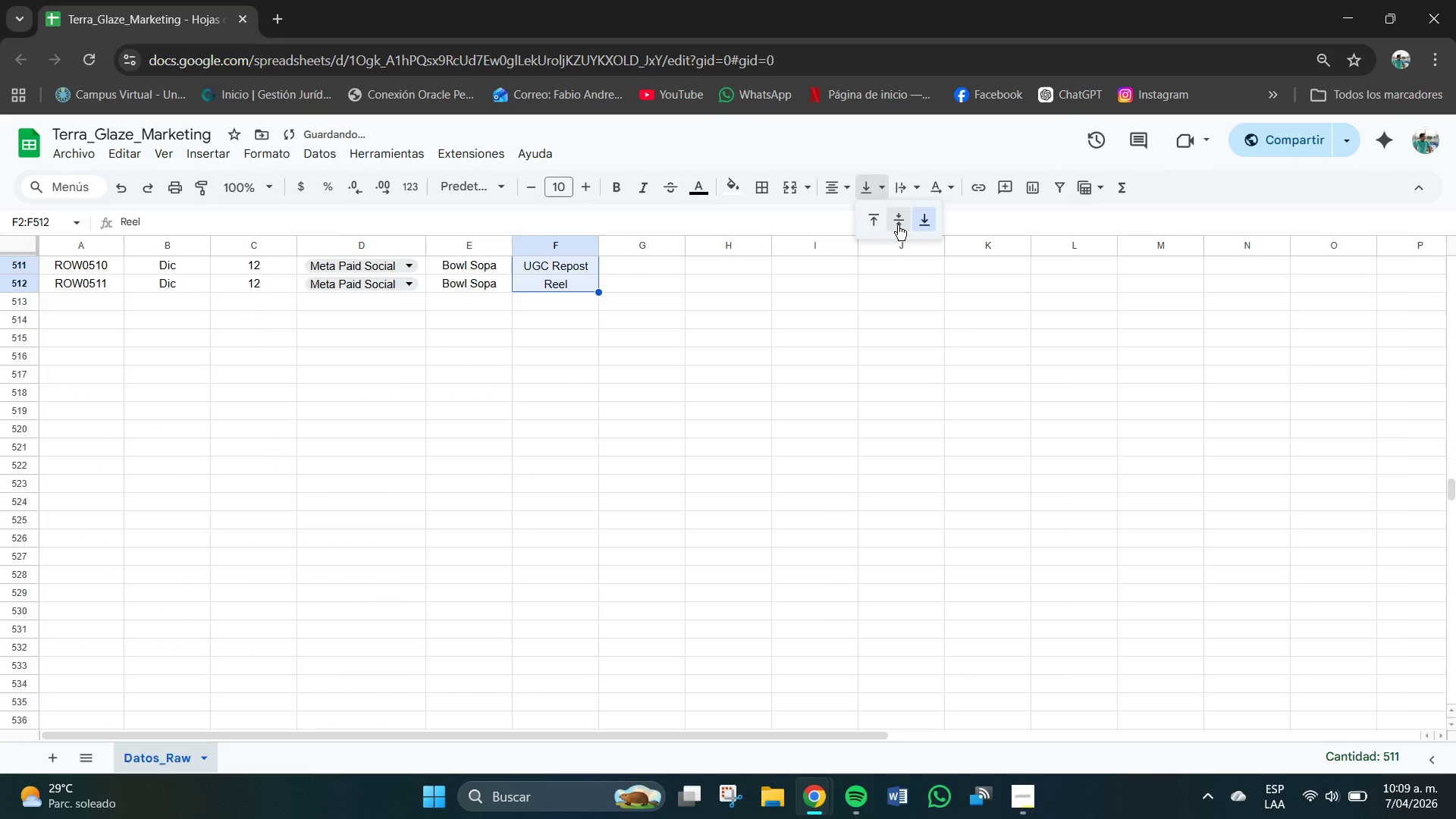 
left_click([898, 225])
 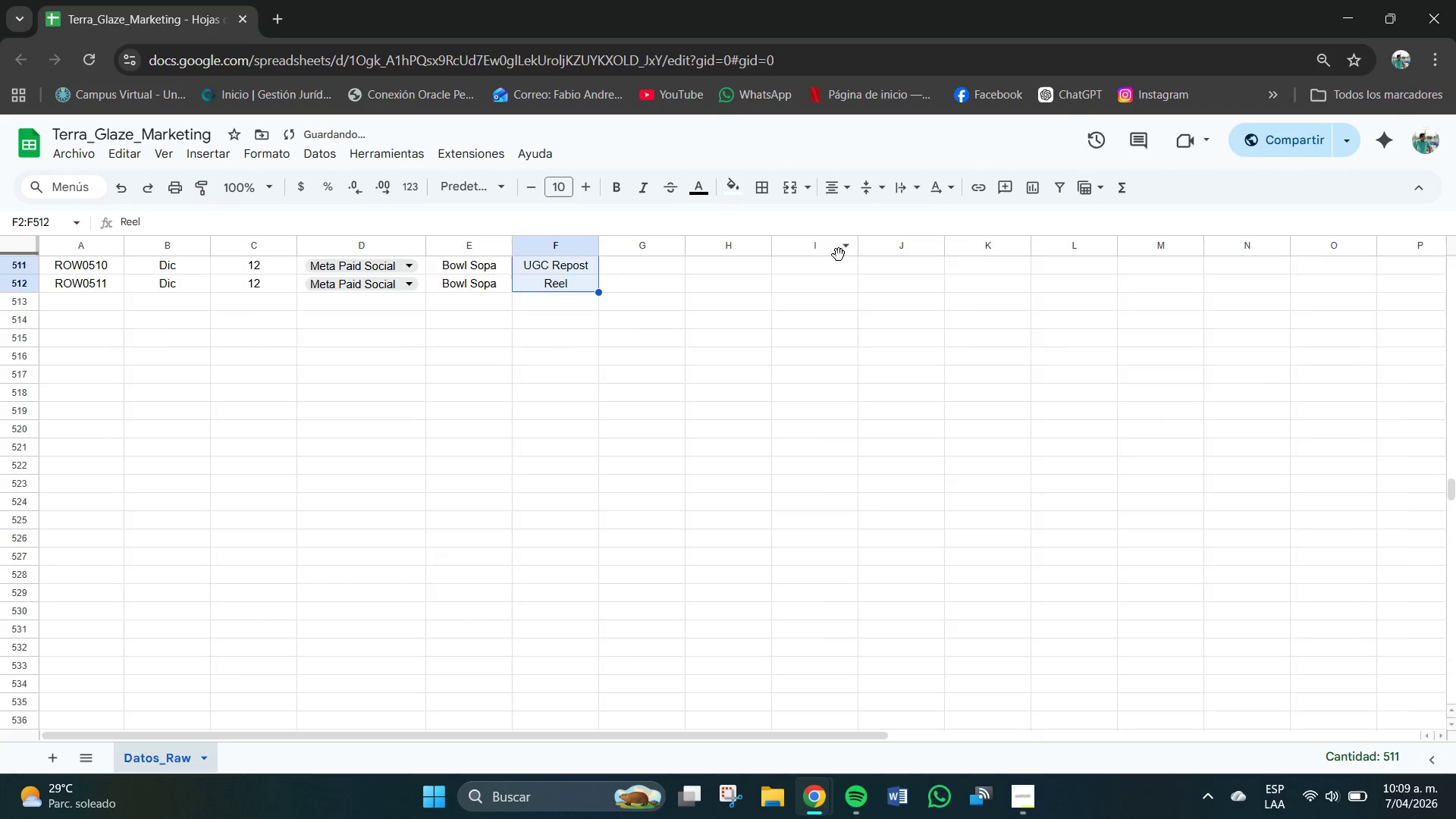 
scroll: coordinate [642, 398], scroll_direction: up, amount: 110.0
 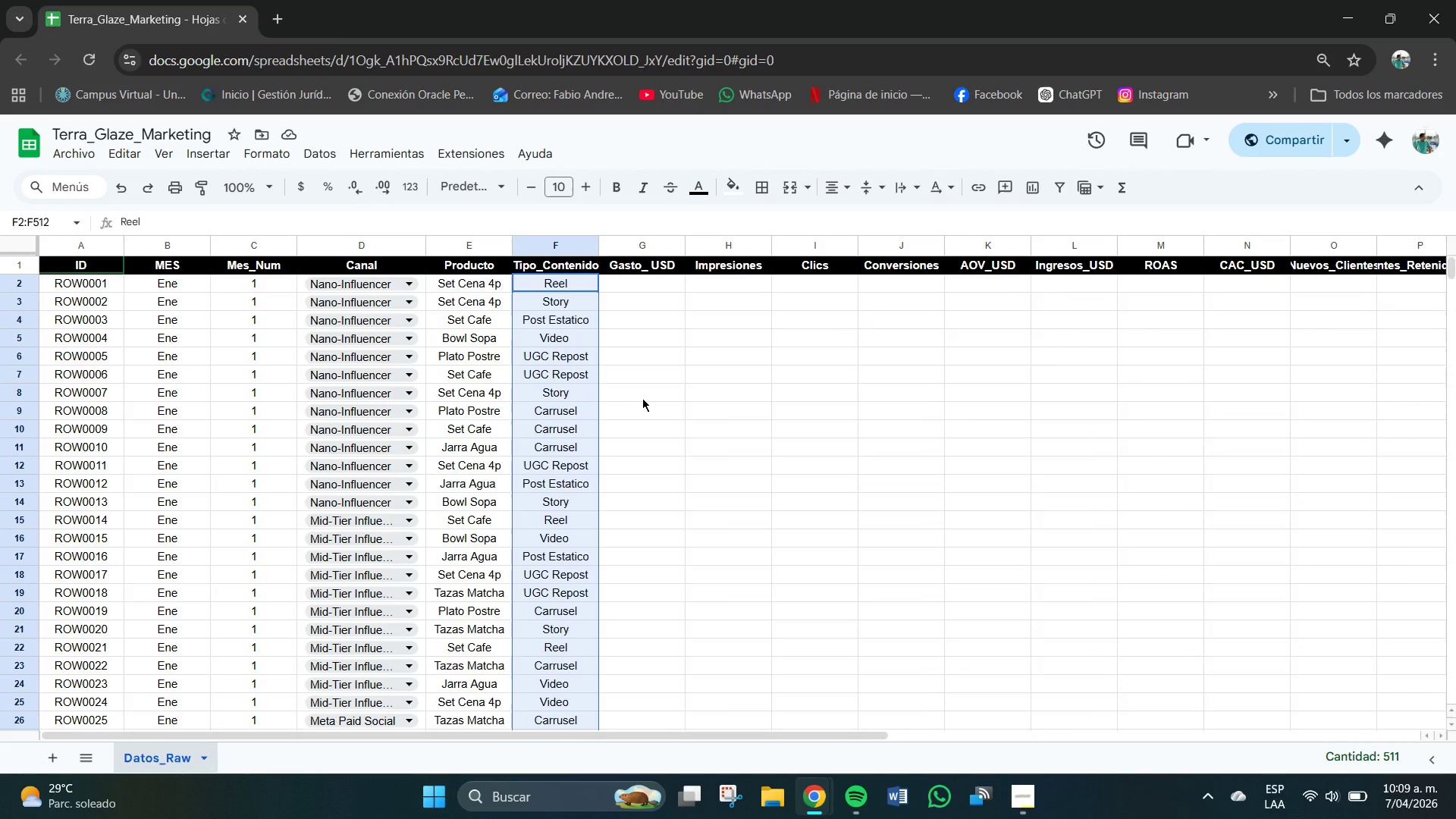 
left_click([753, 376])
 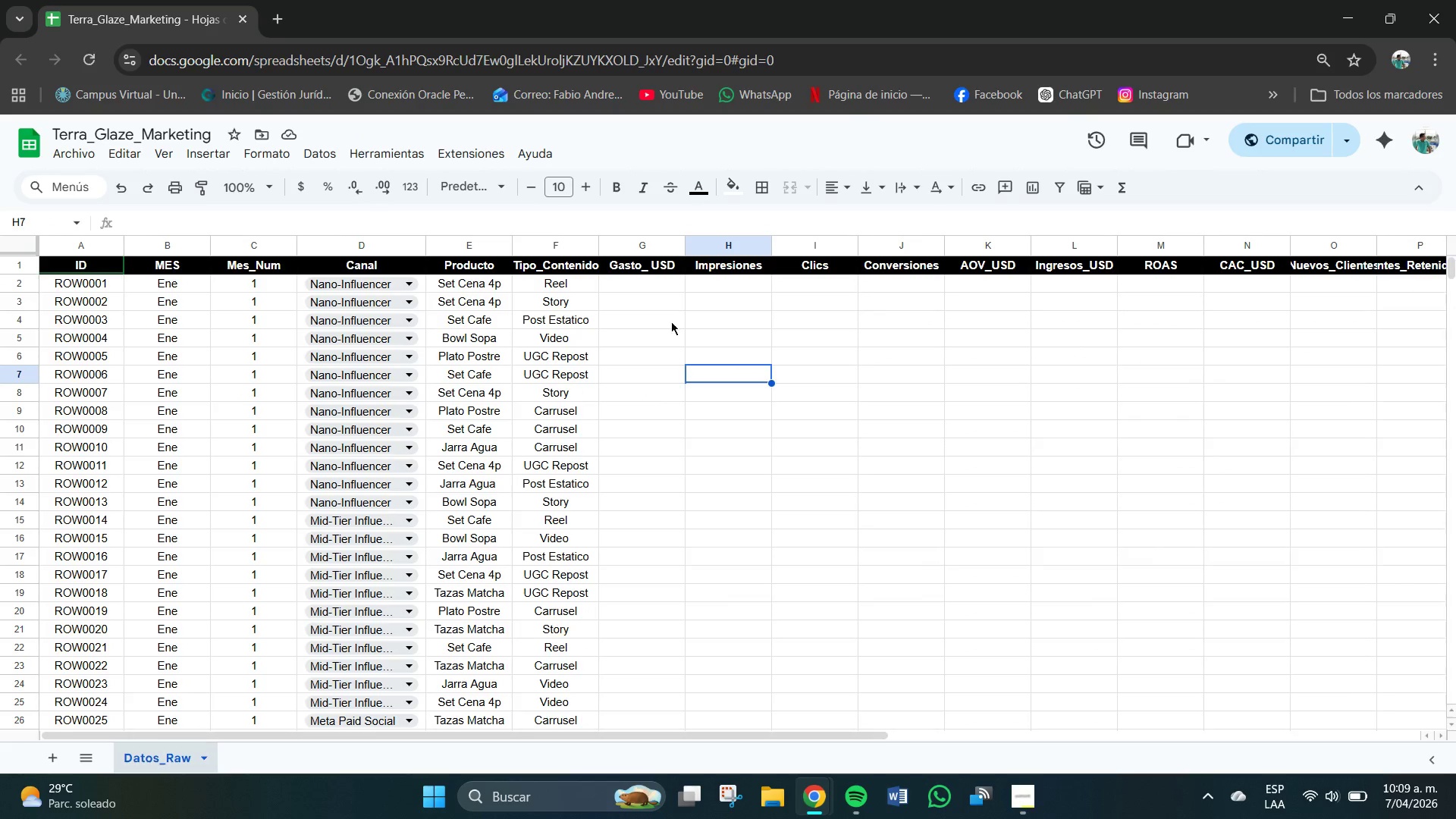 
wait(5.64)
 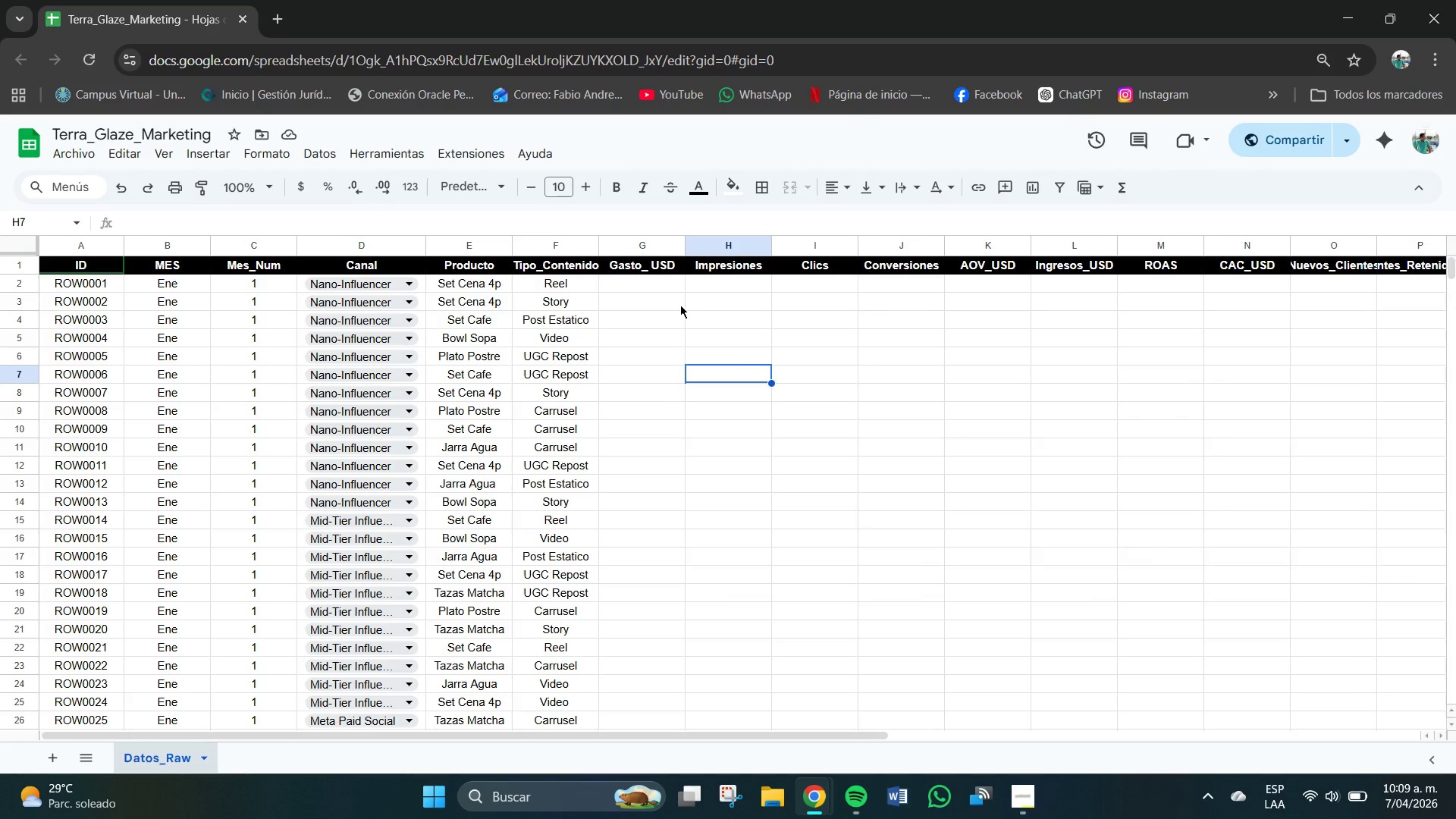 
left_click([642, 287])
 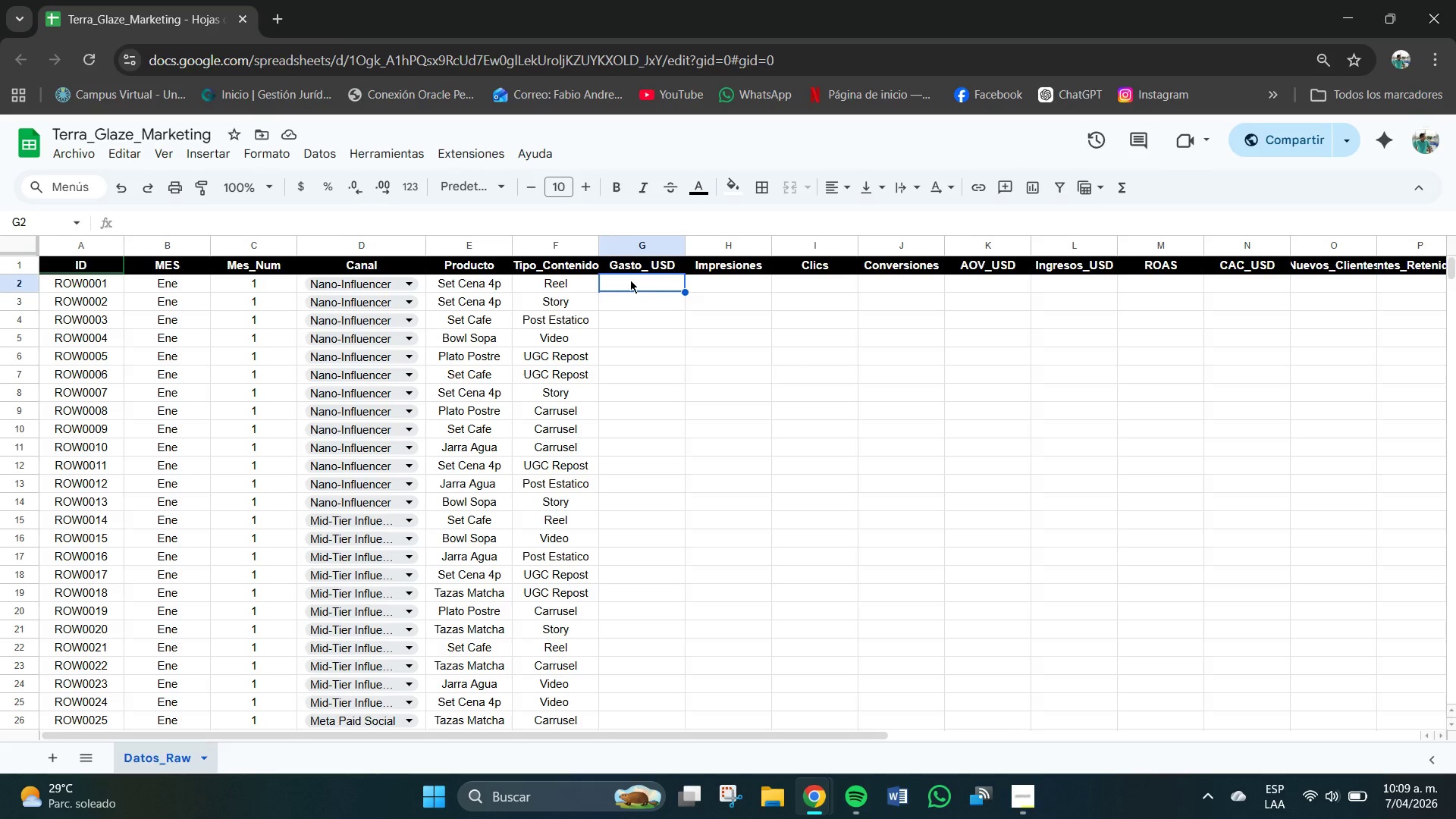 
left_click([627, 277])
 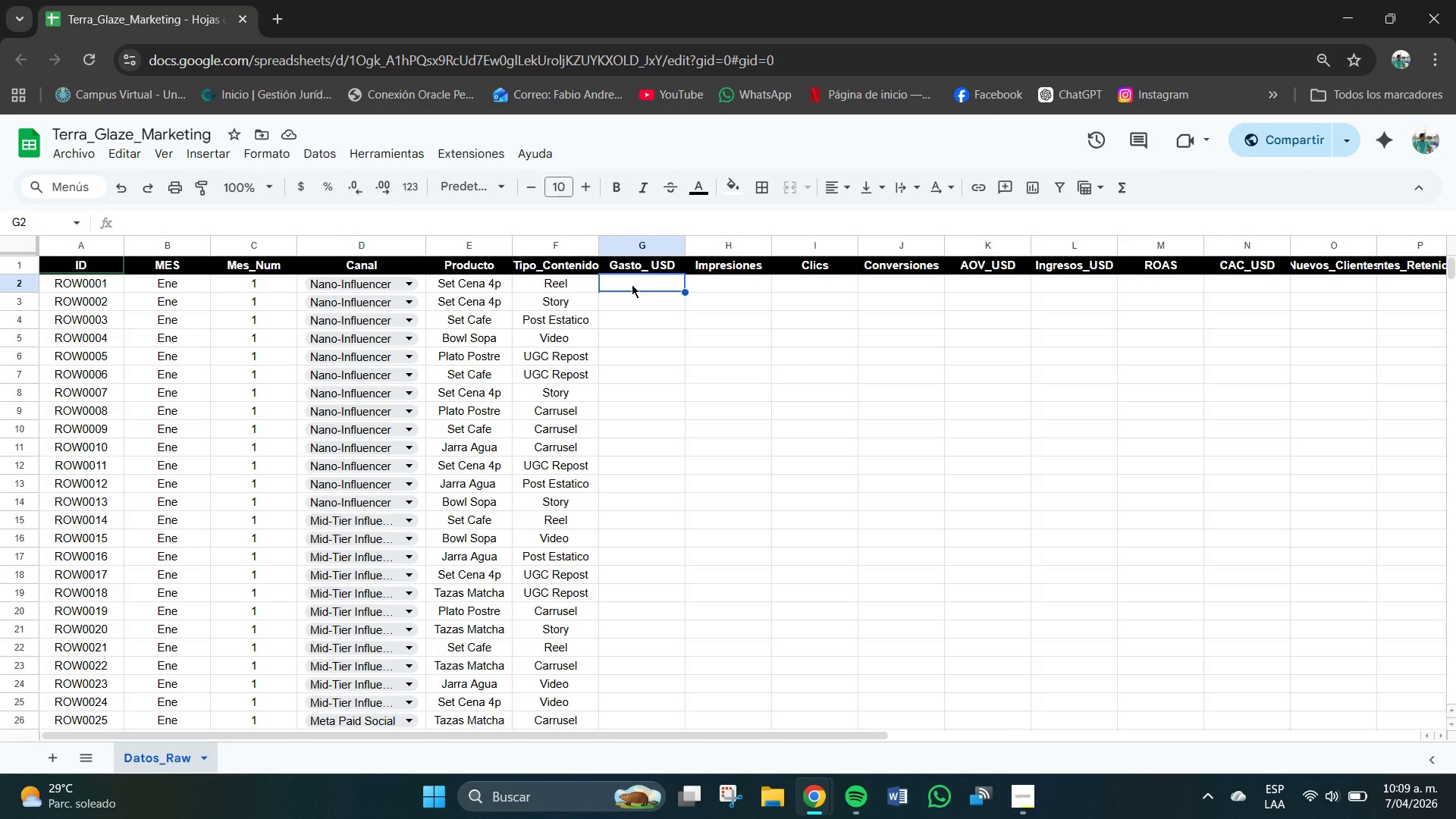 
double_click([632, 284])
 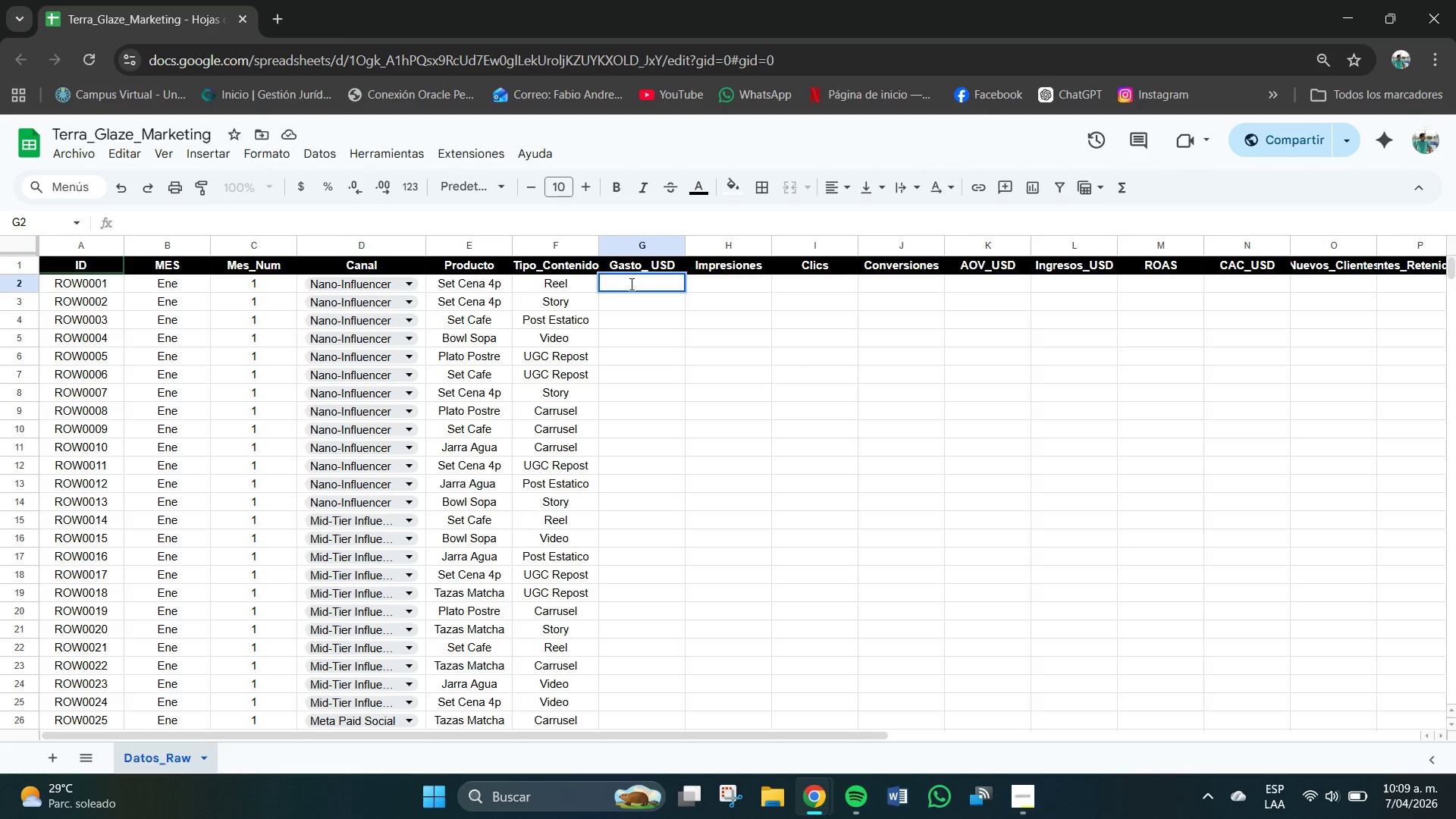 
wait(10.02)
 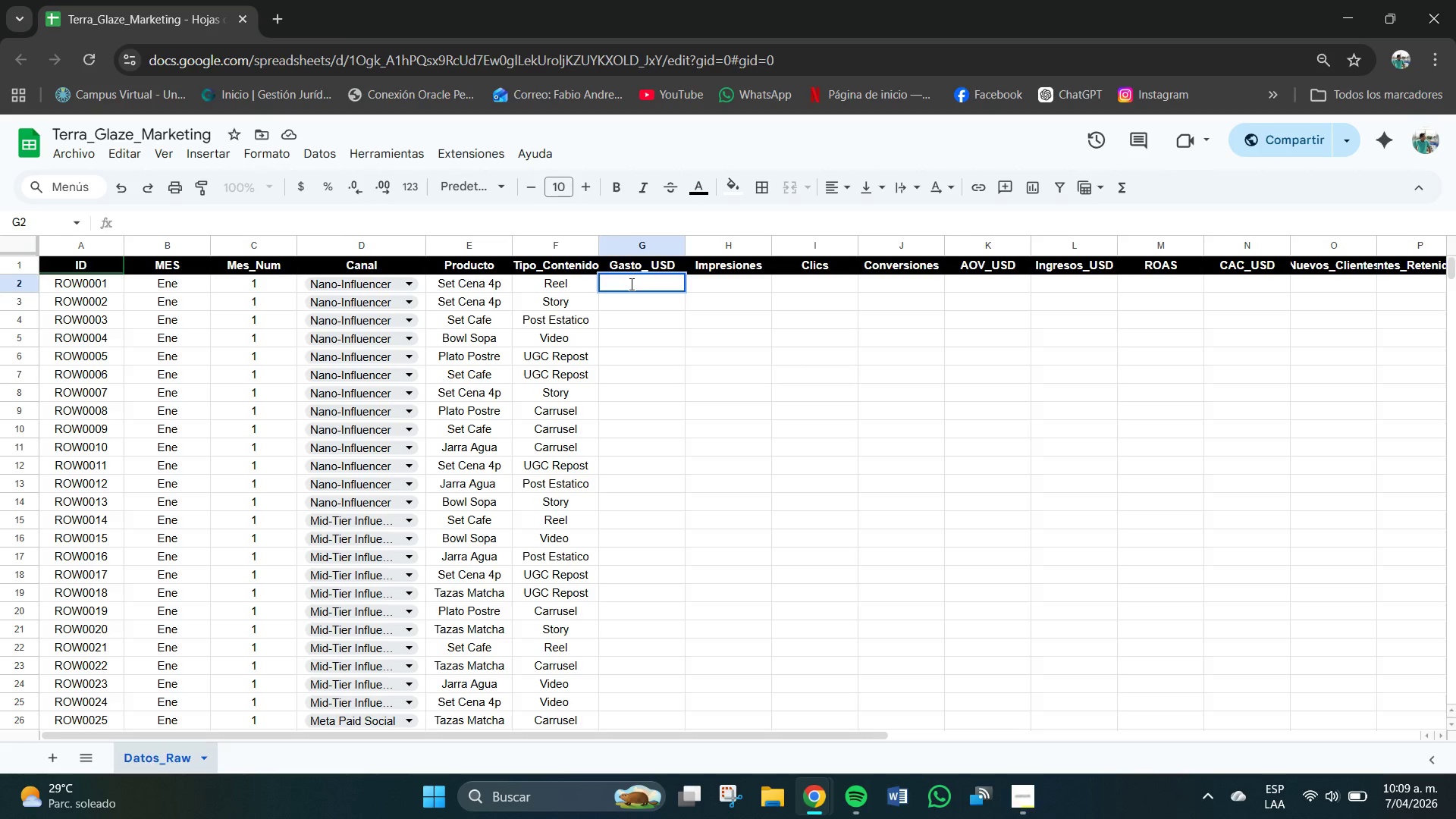 
left_click([648, 282])
 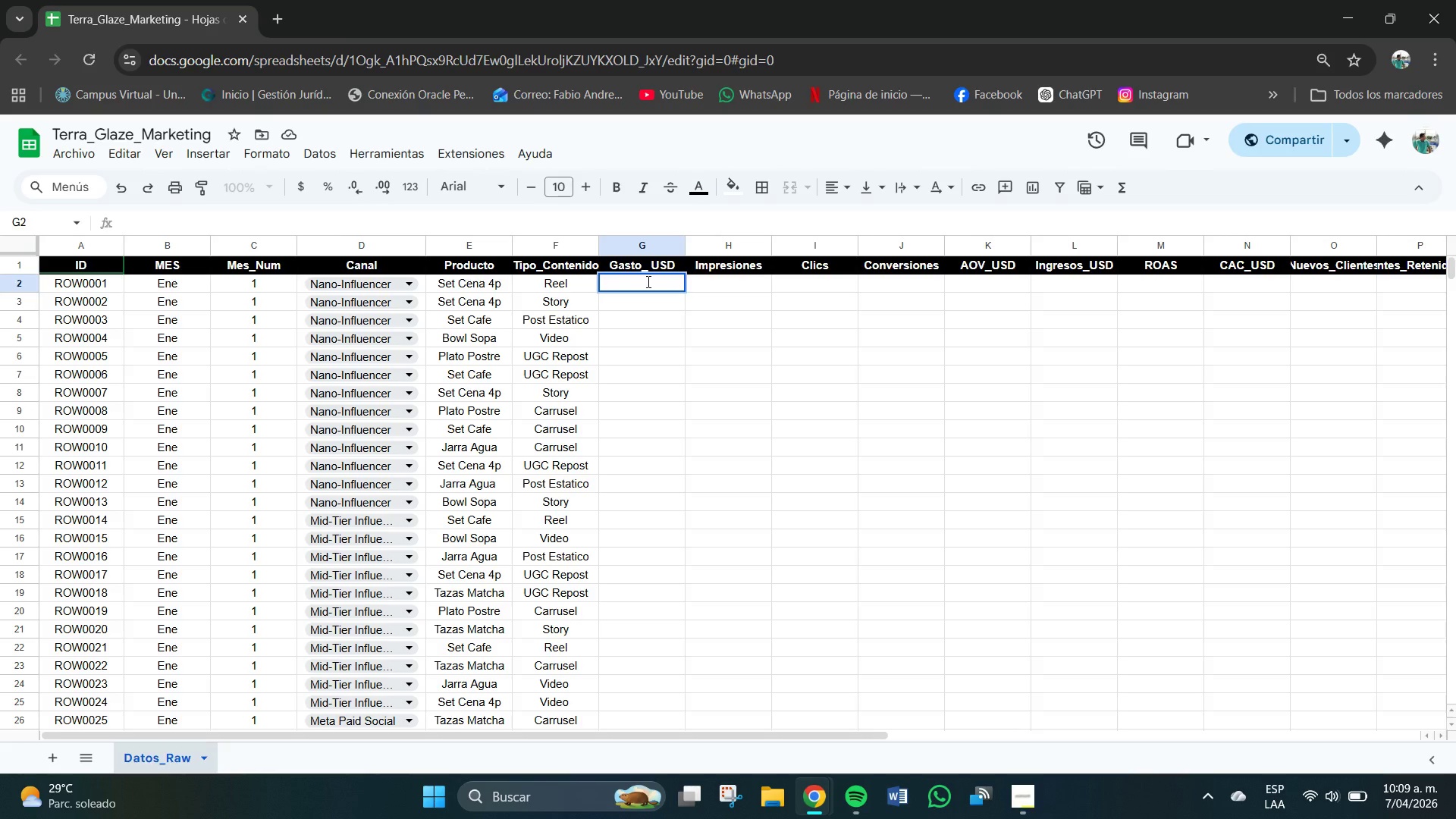 
key(NumLock)
 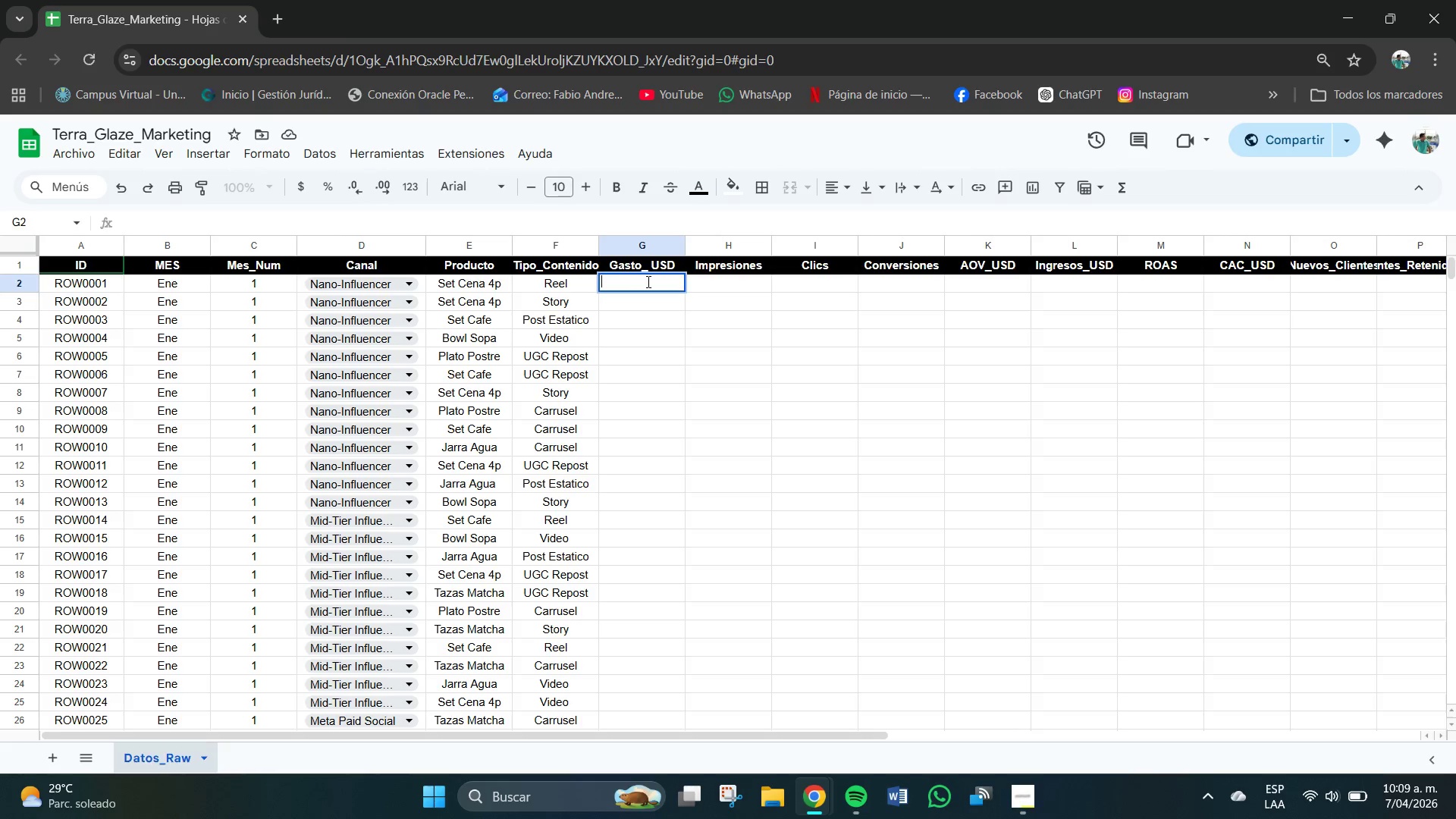 
key(ArrowLeft)
 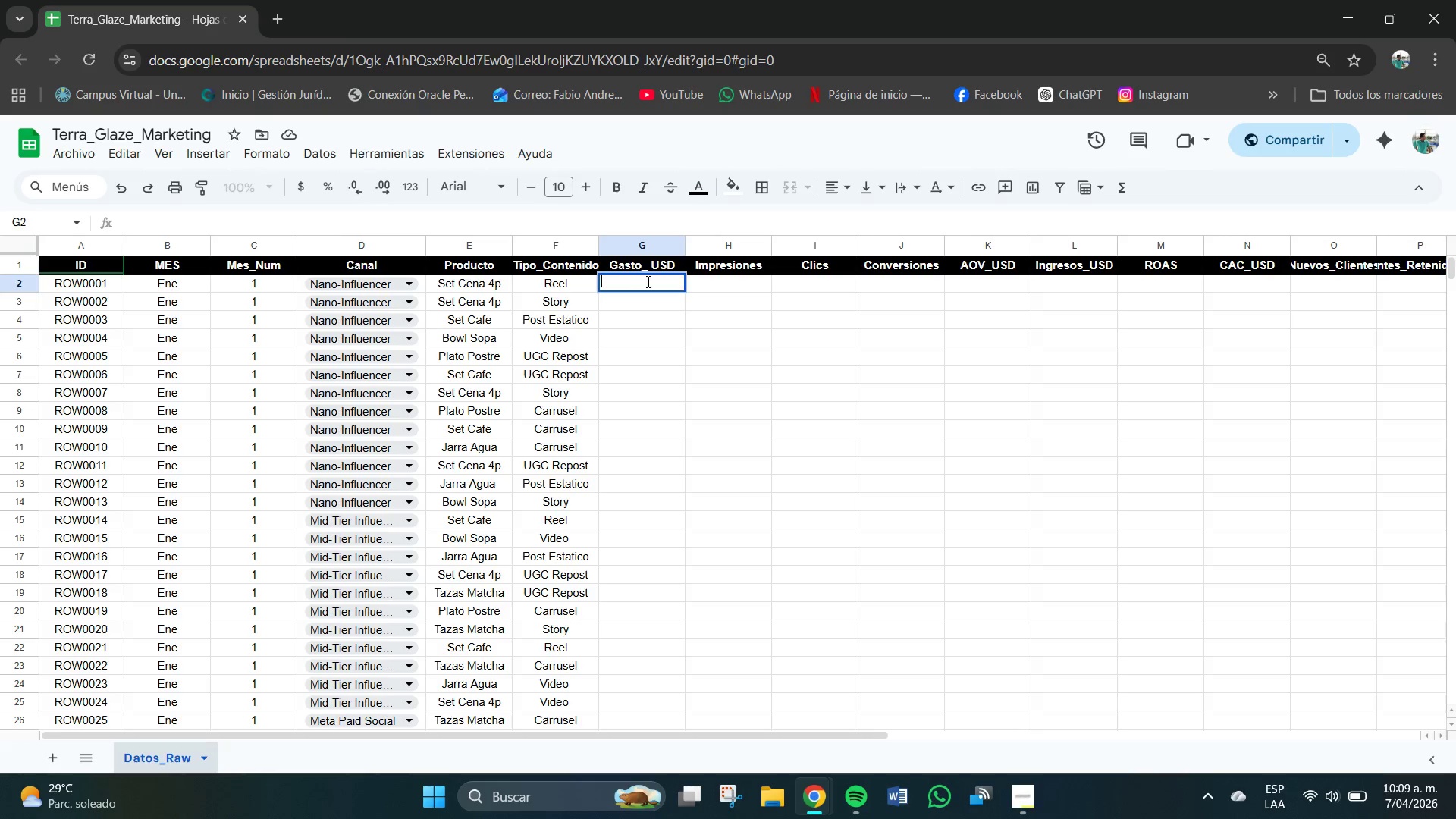 
key(End)
 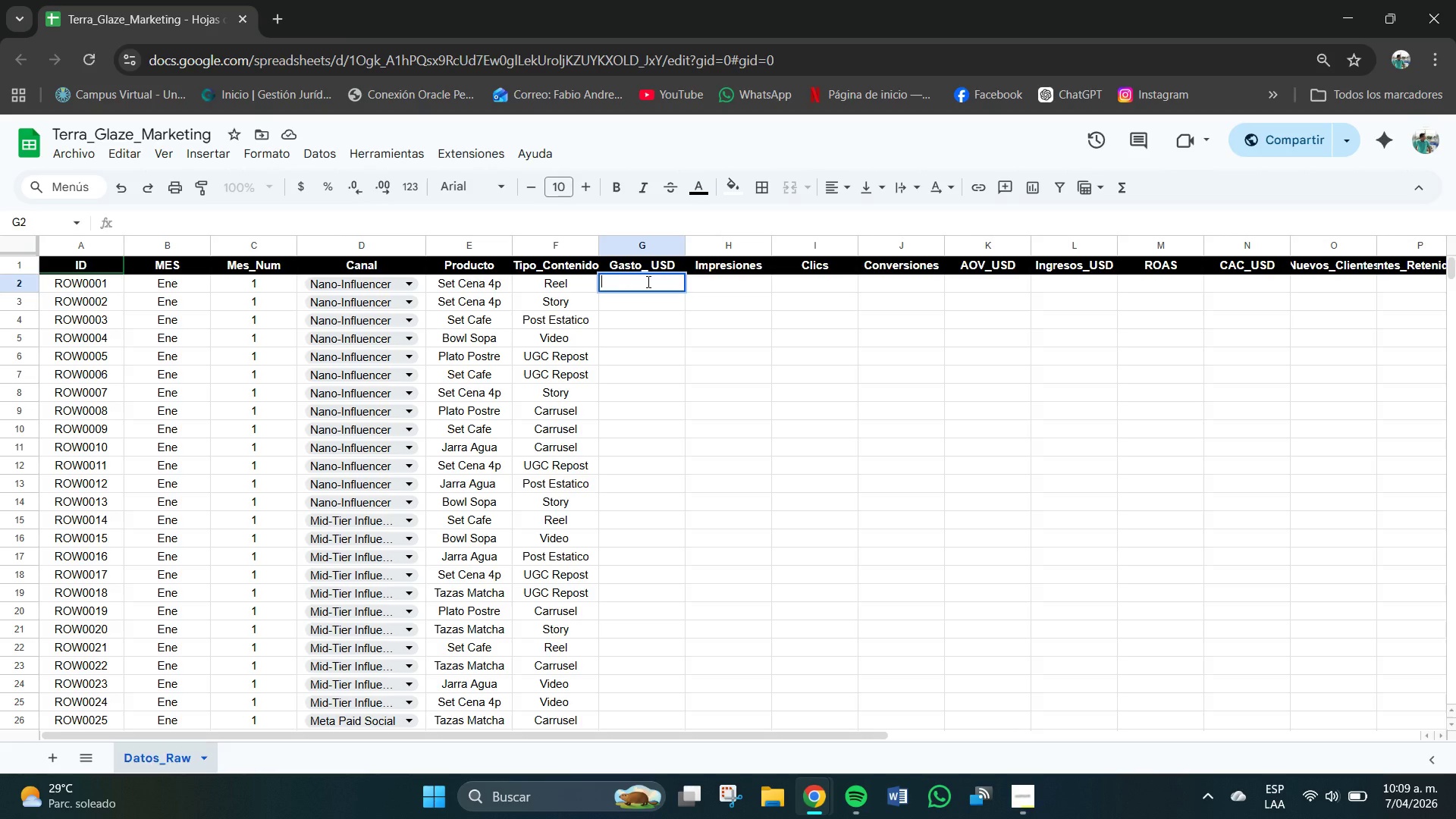 
key(End)
 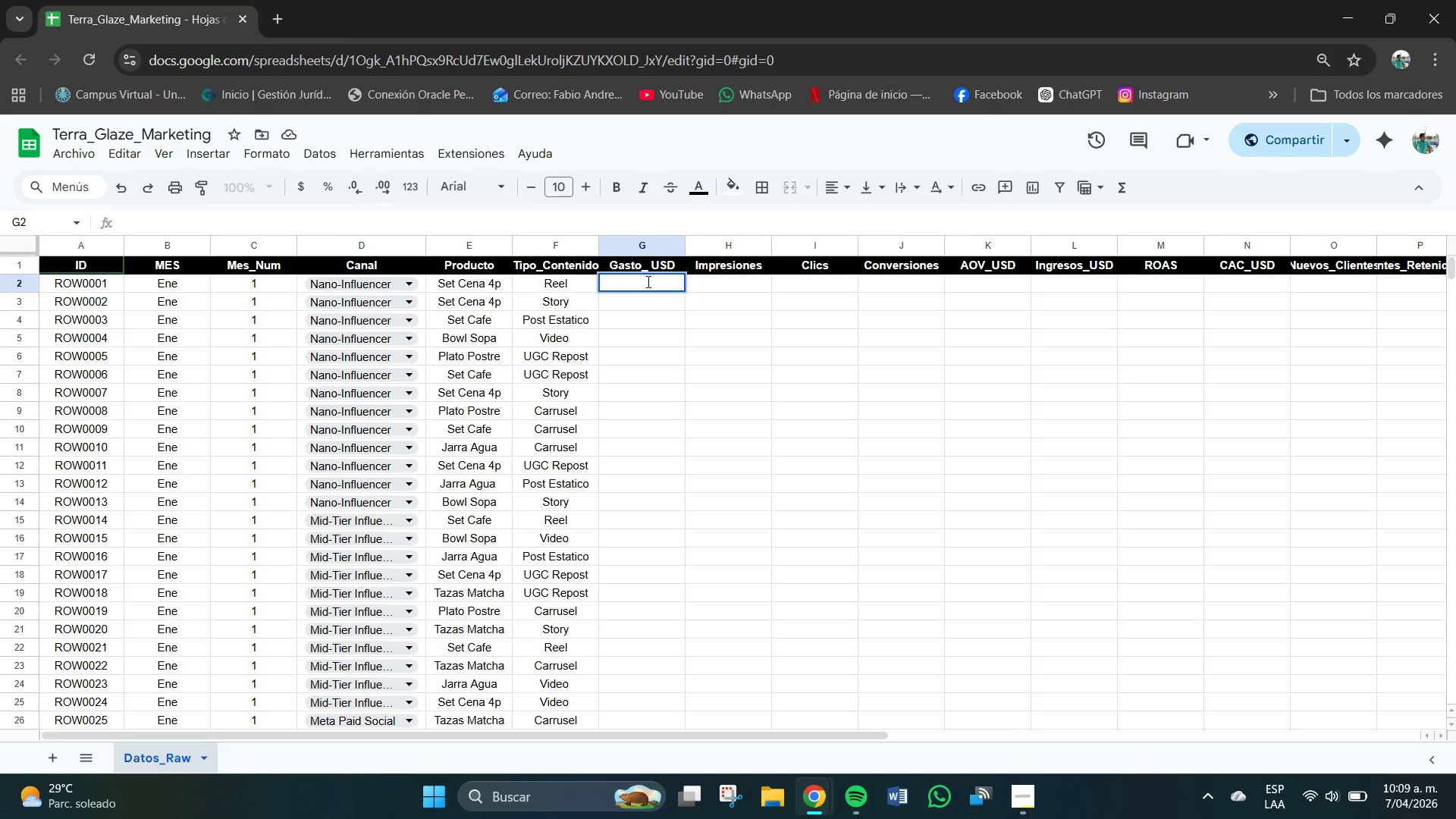 
key(NumLock)
 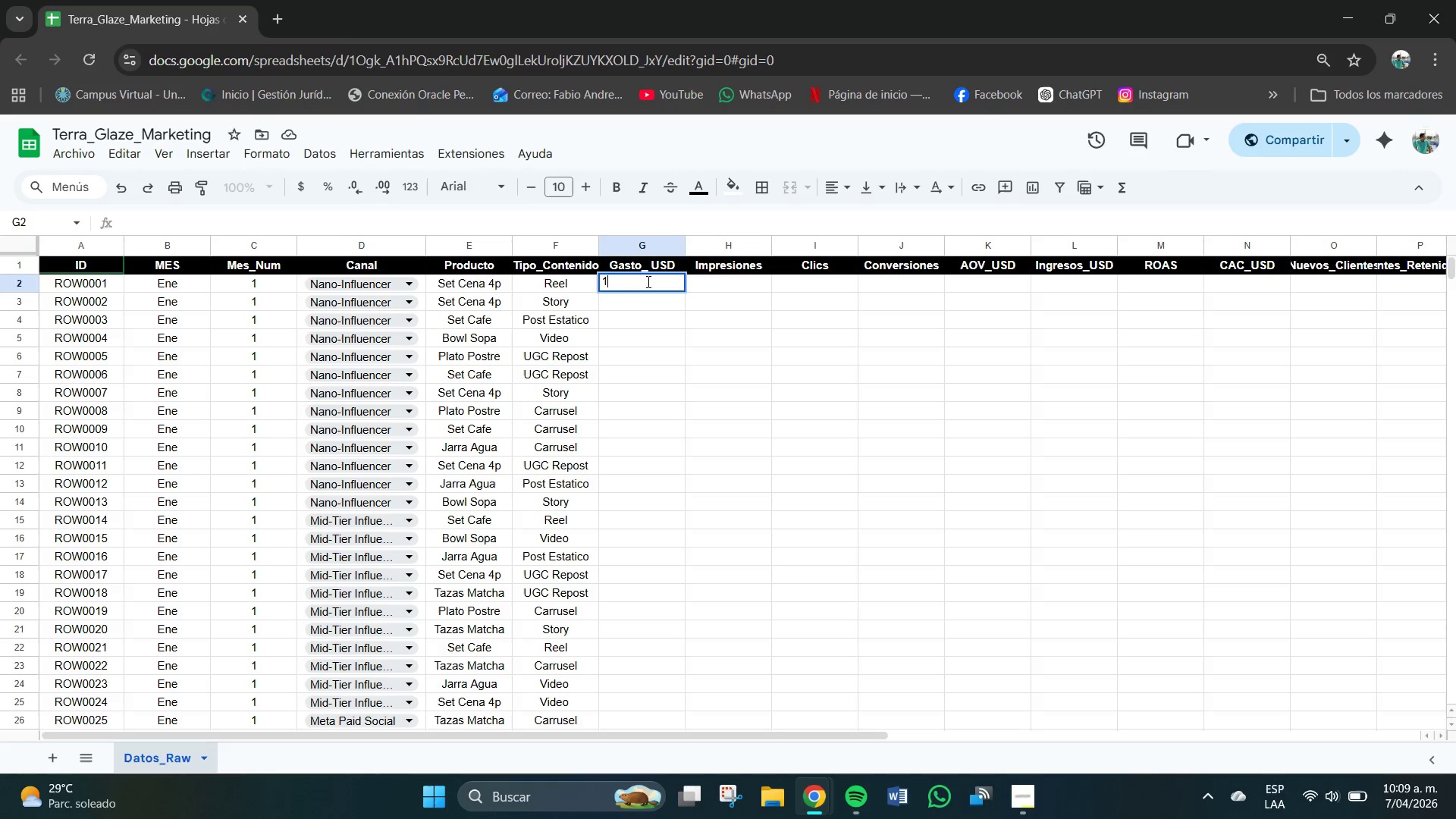 
key(Numpad1)
 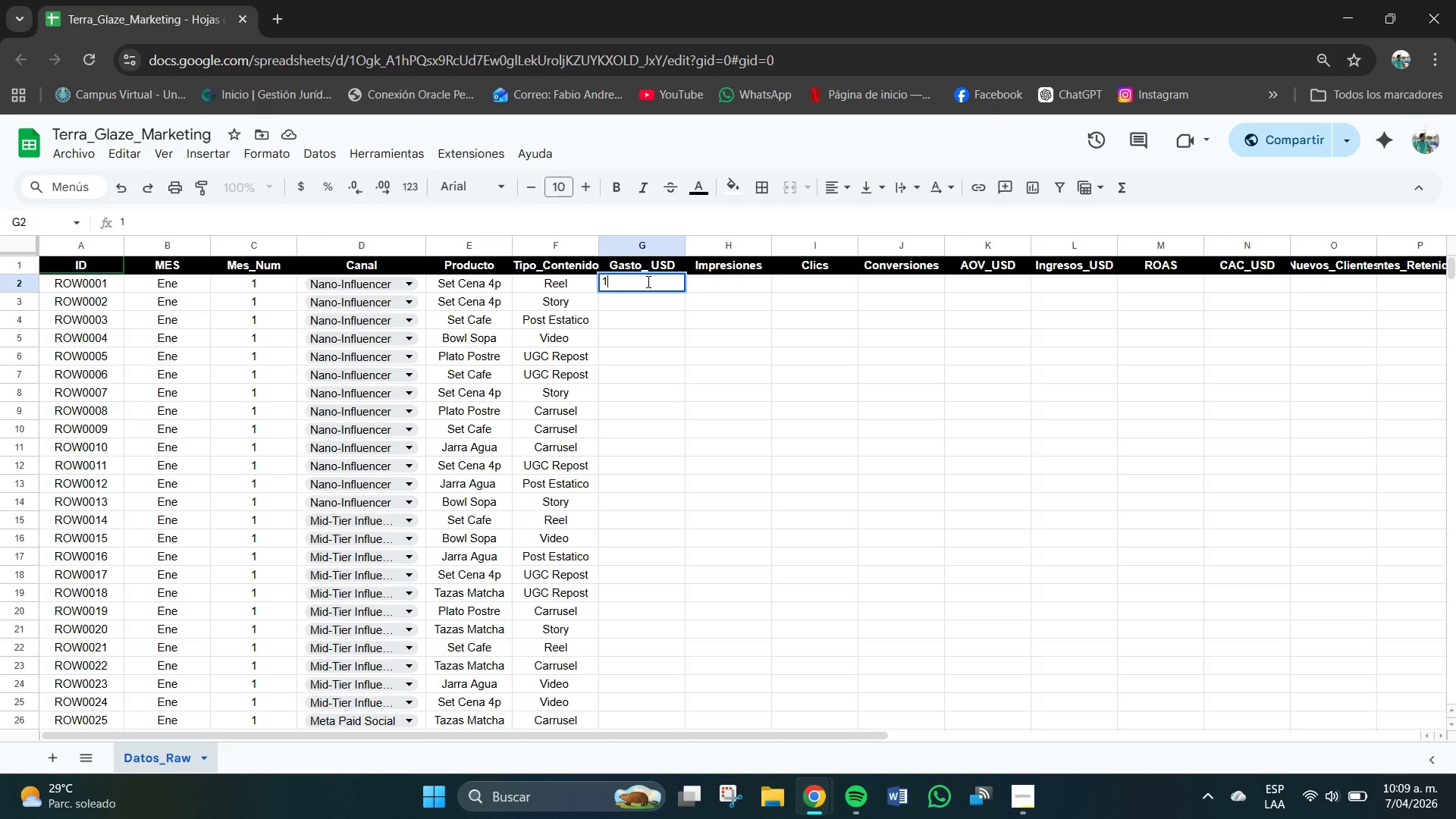 
key(Backspace)
 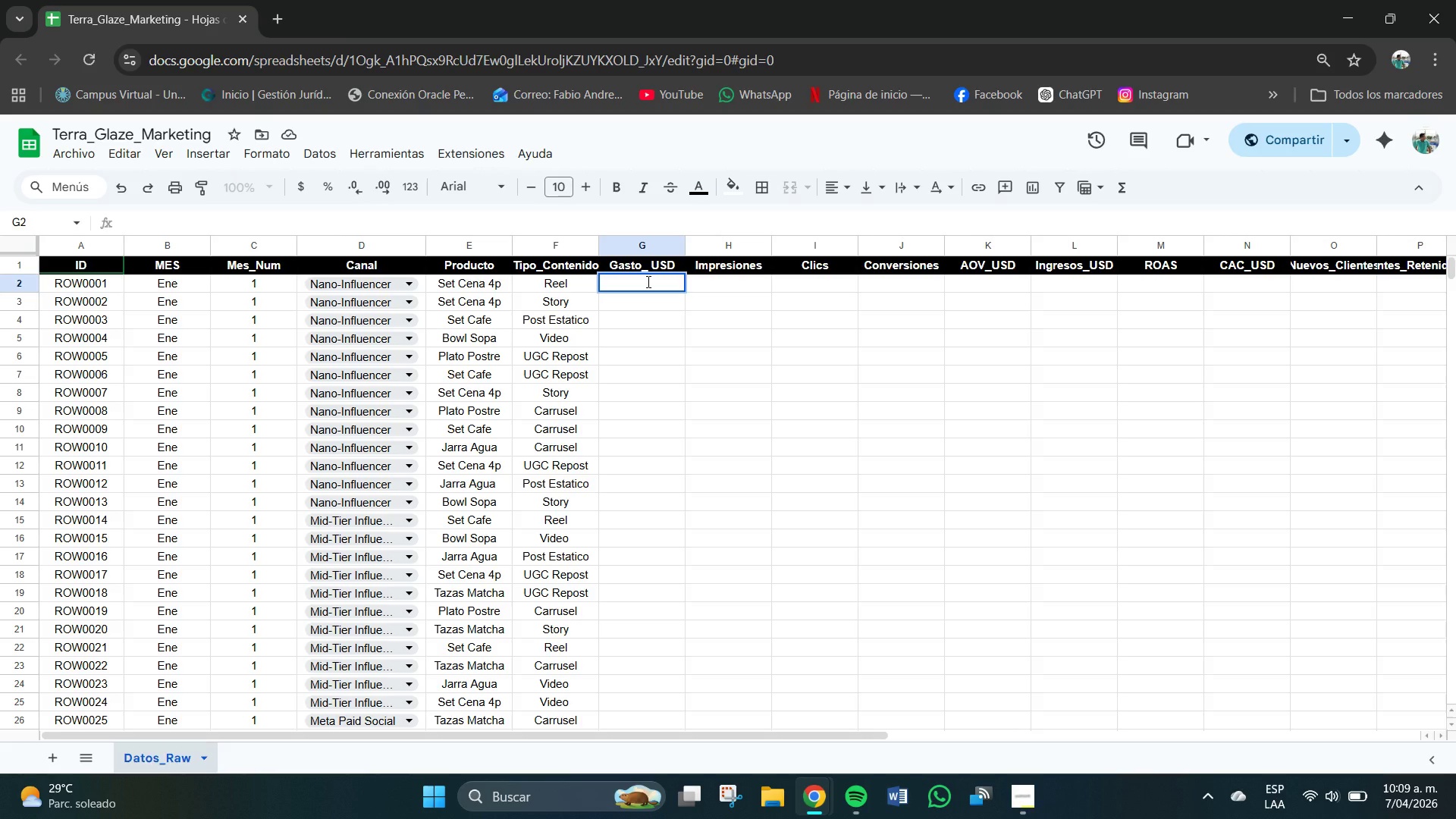 
key(Numpad1)
 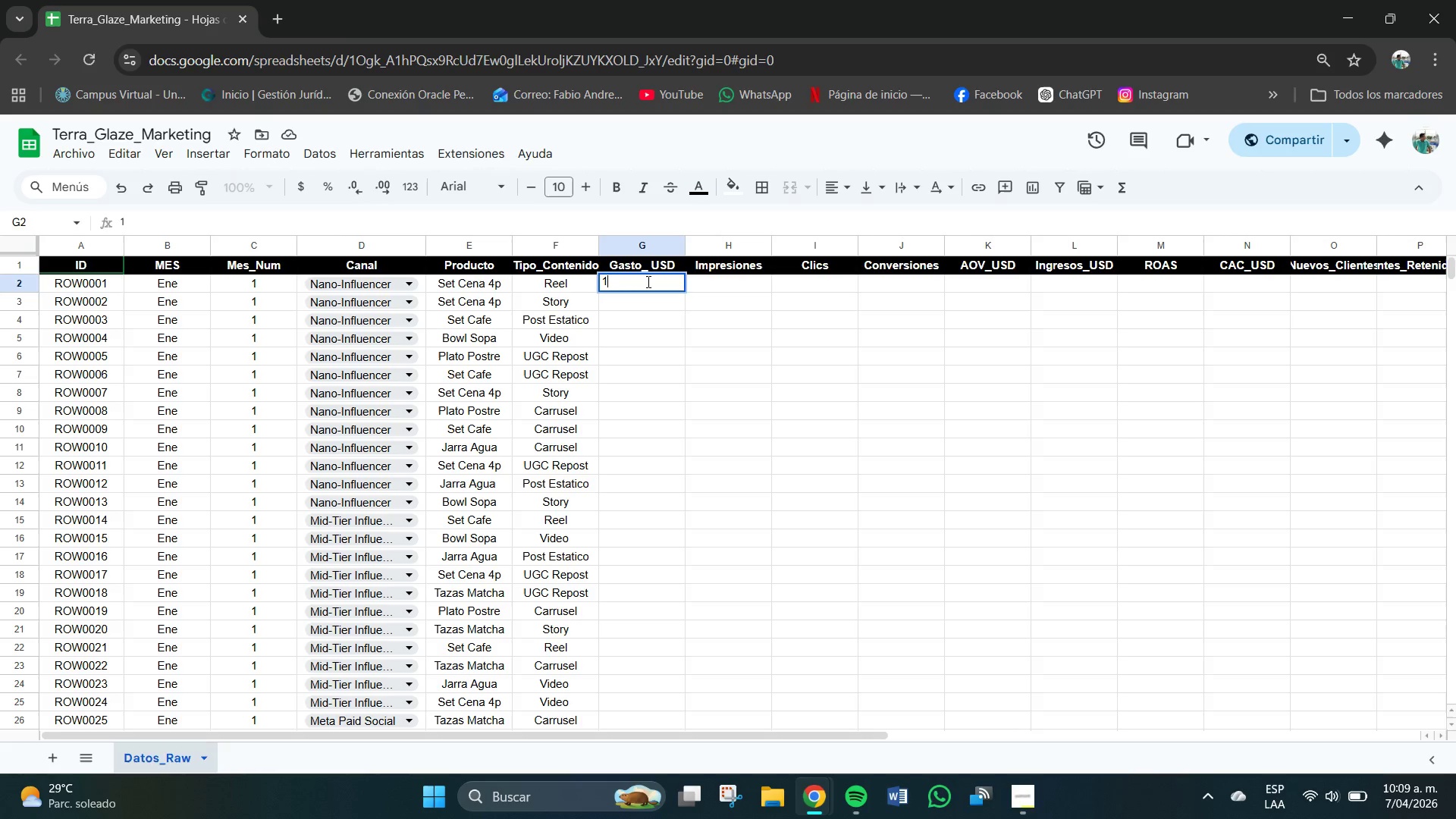 
key(Numpad6)
 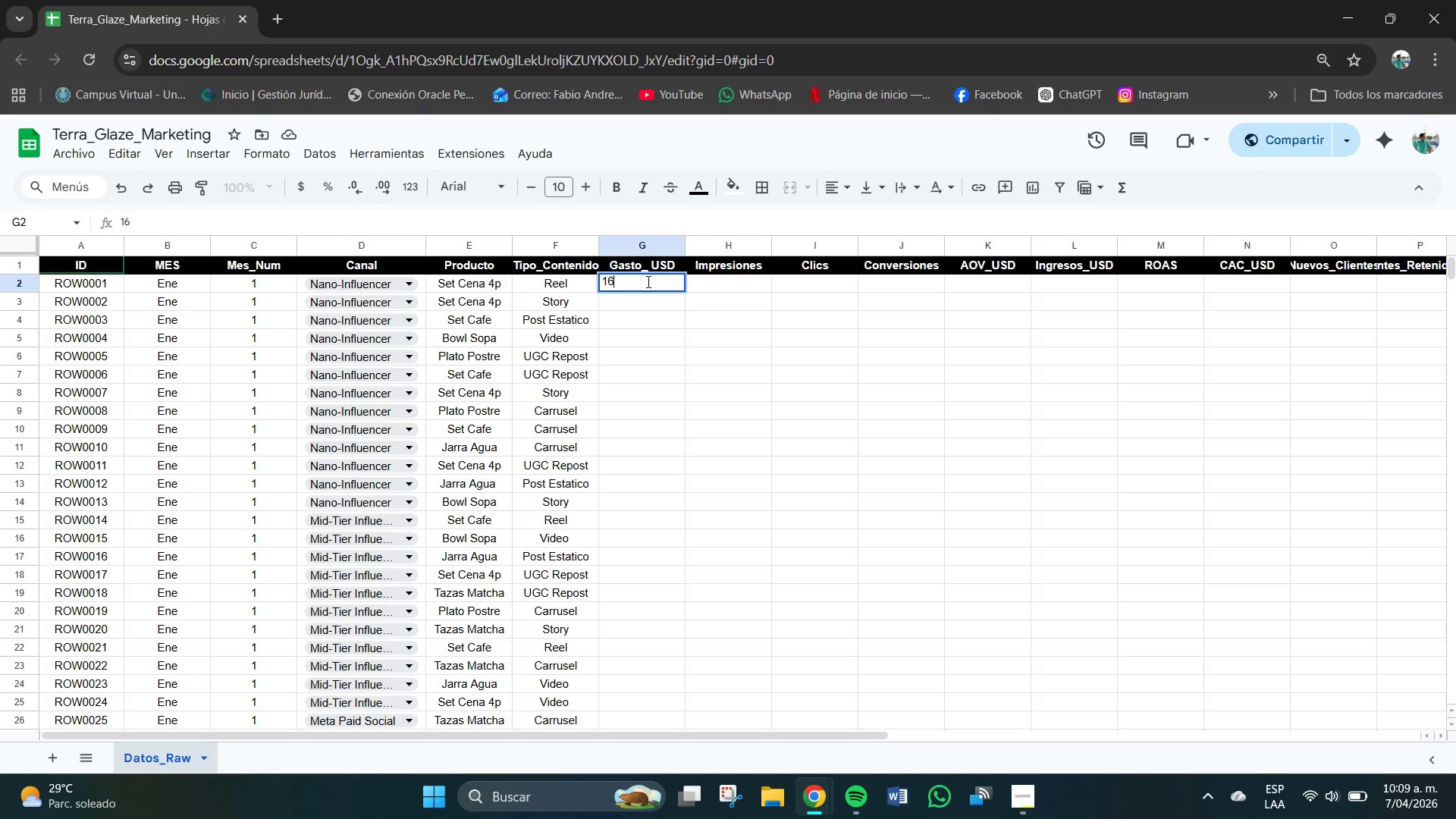 
key(Numpad7)
 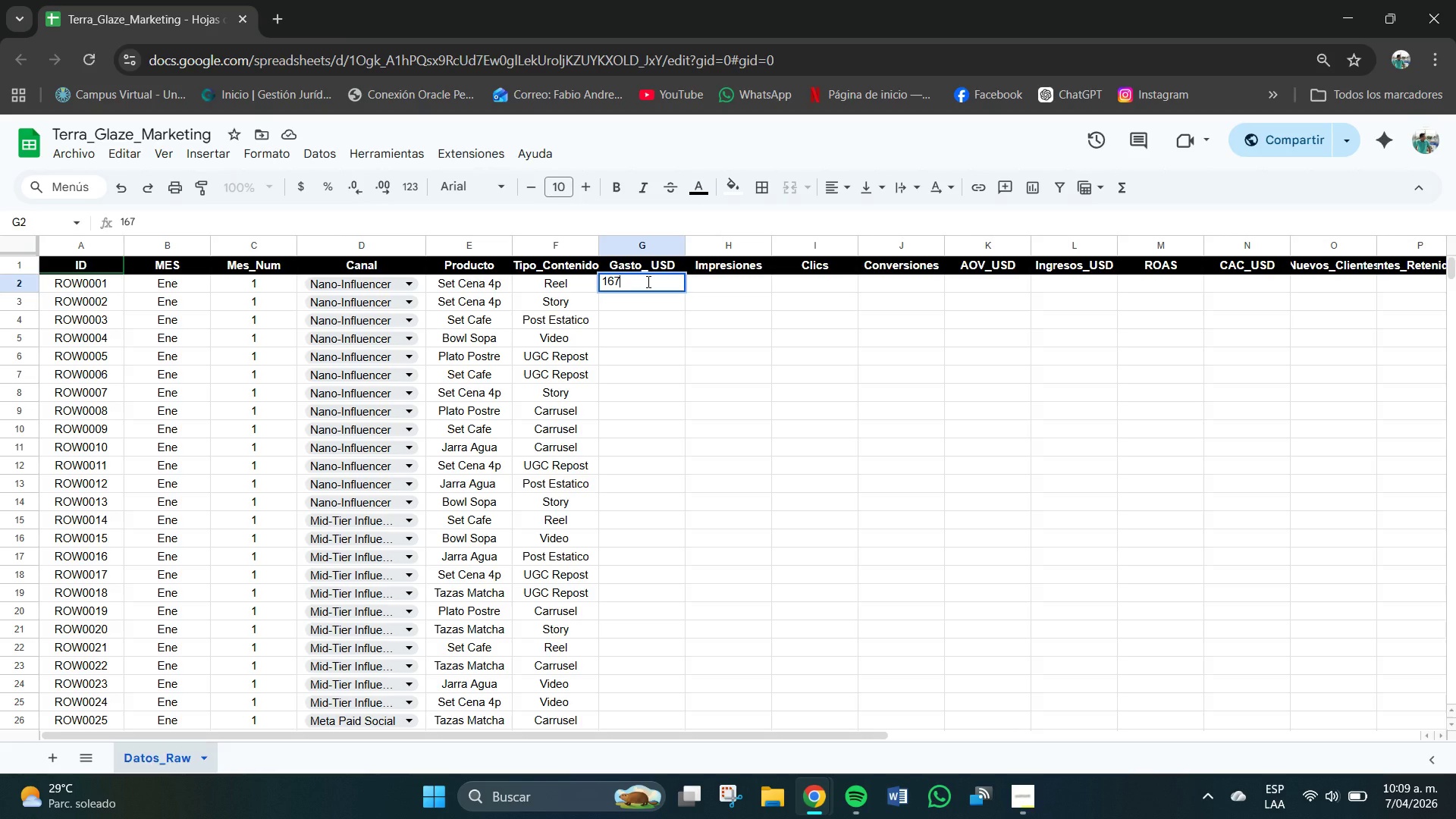 
key(Backspace)
 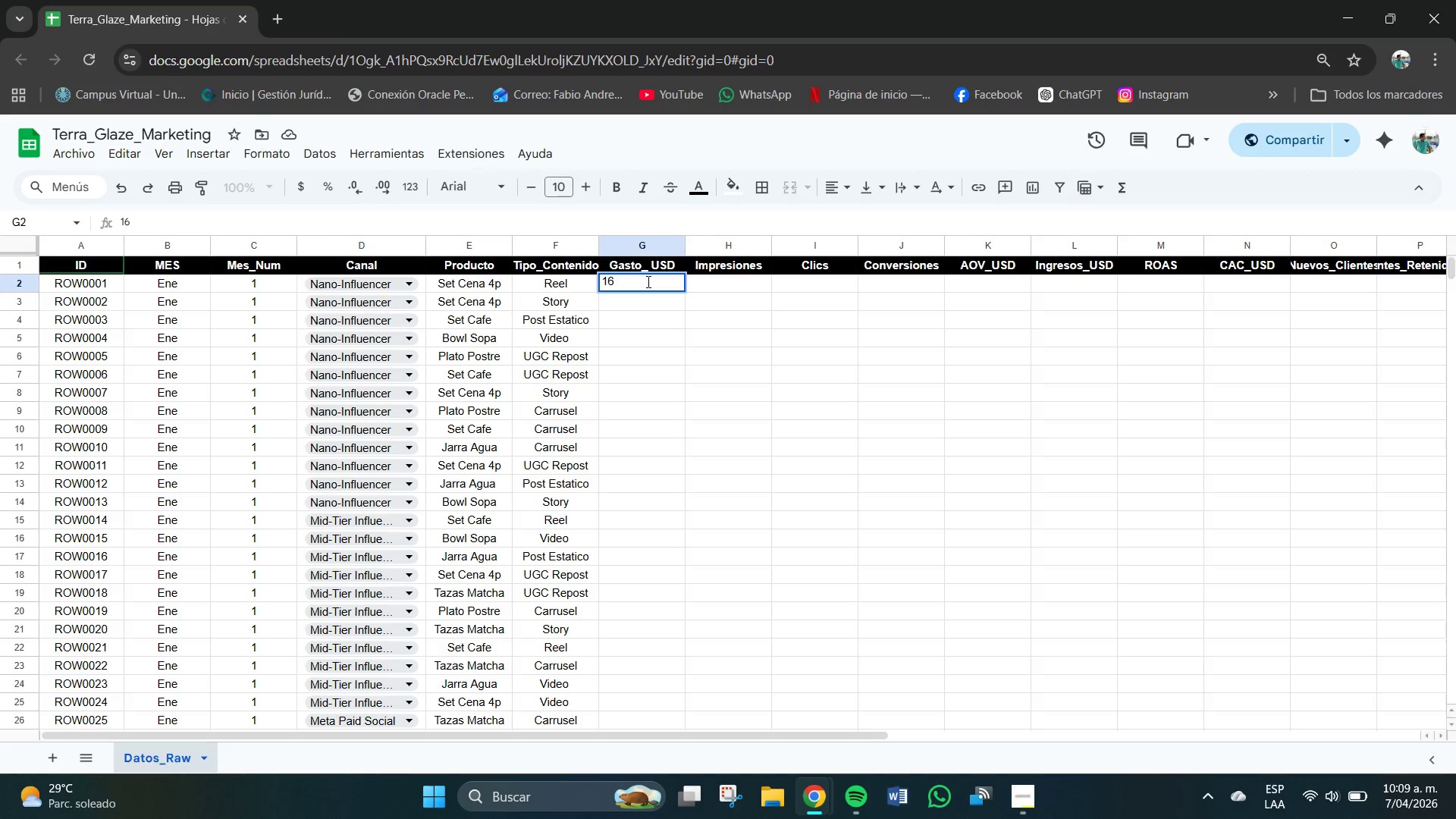 
key(Numpad1)
 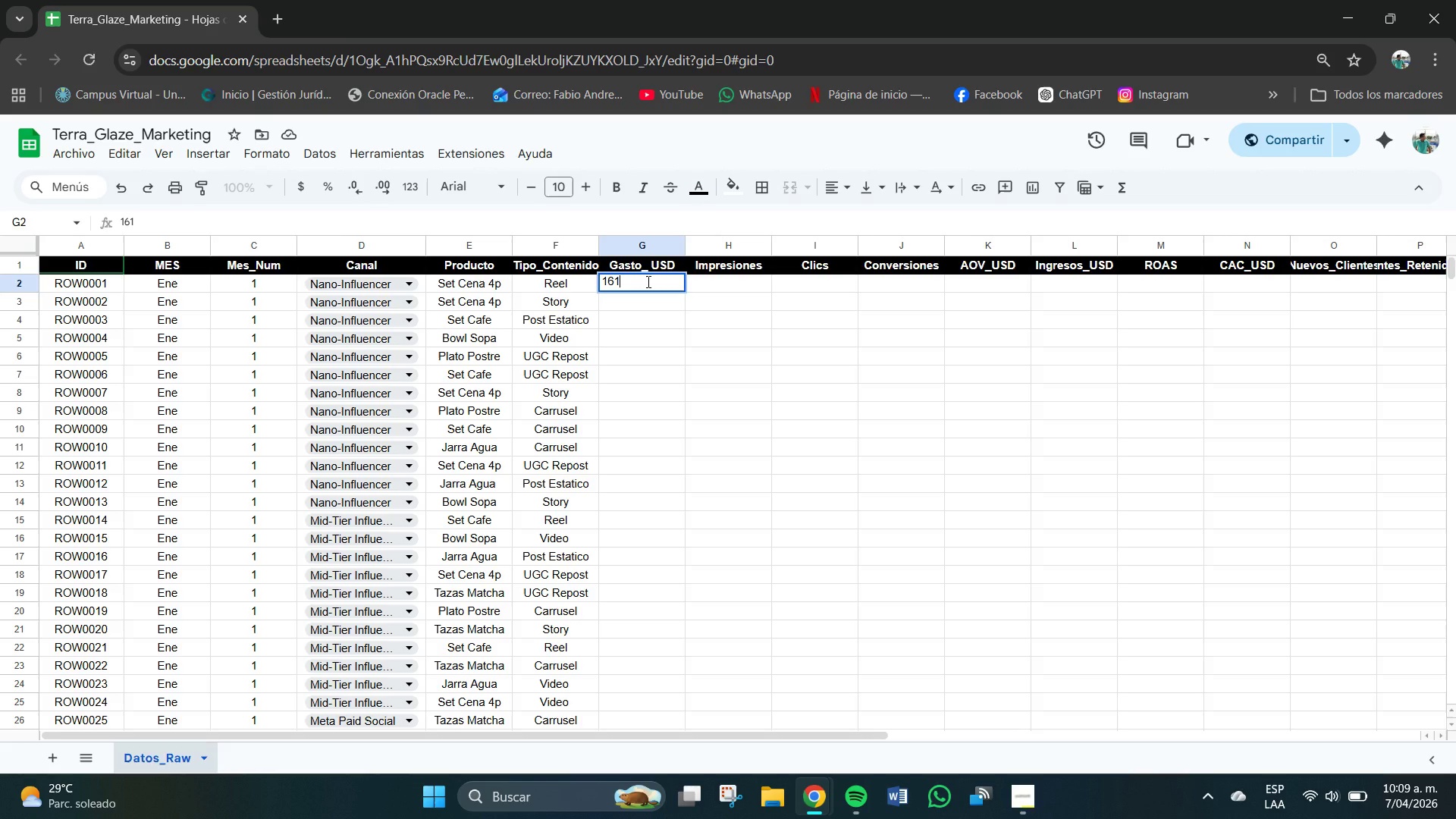 
key(NumpadDecimal)
 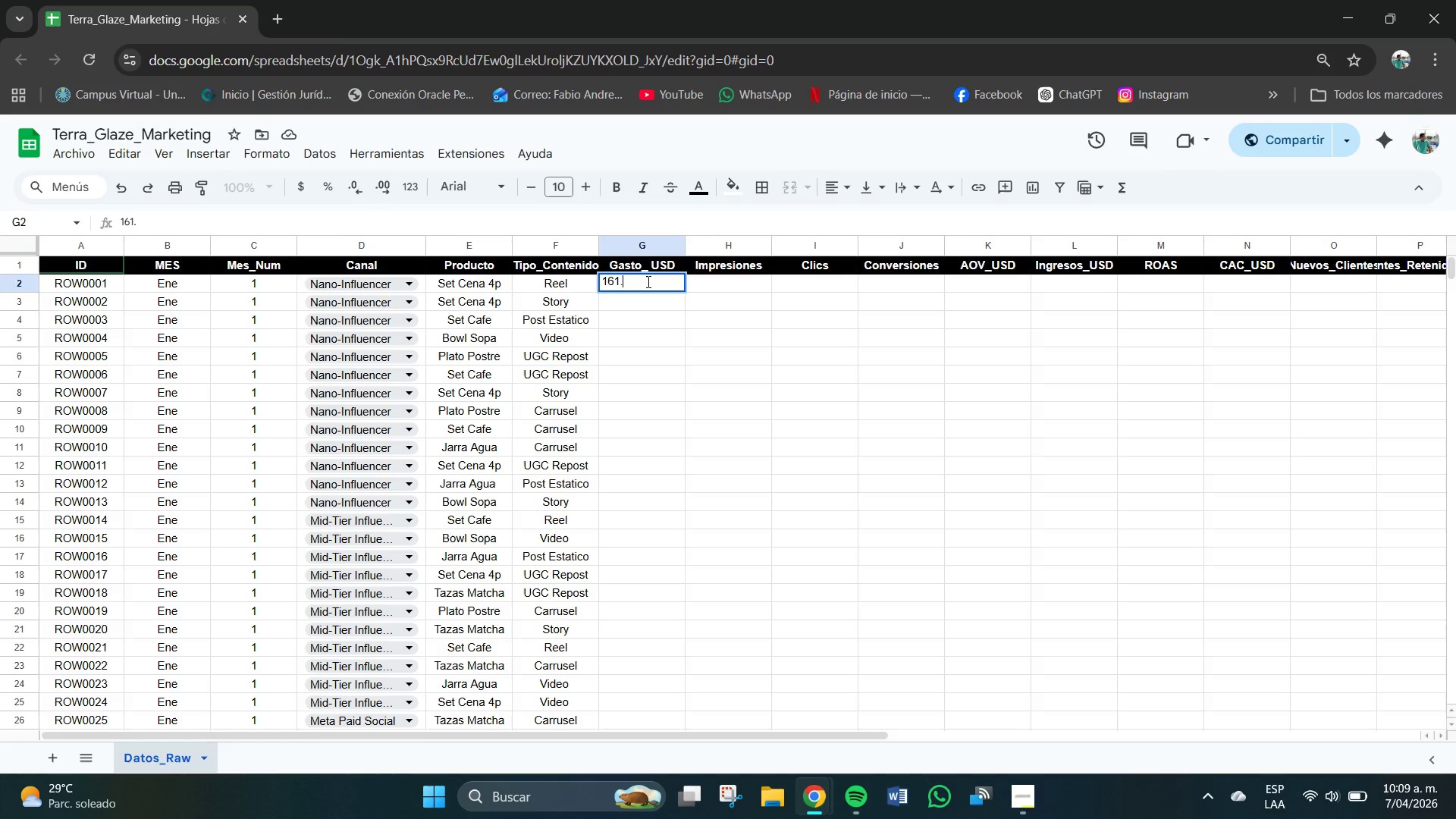 
key(Numpad2)
 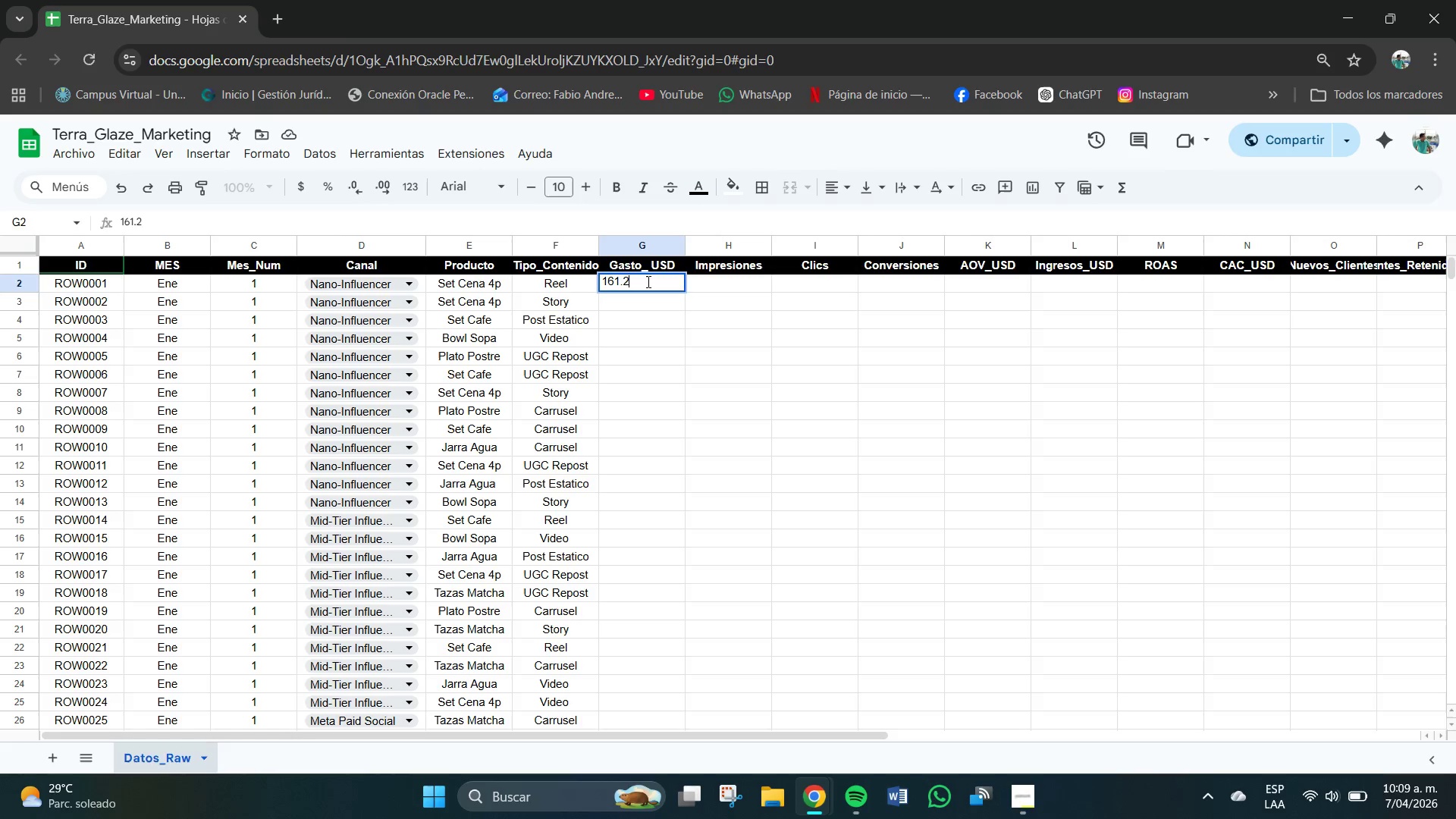 
key(Numpad5)
 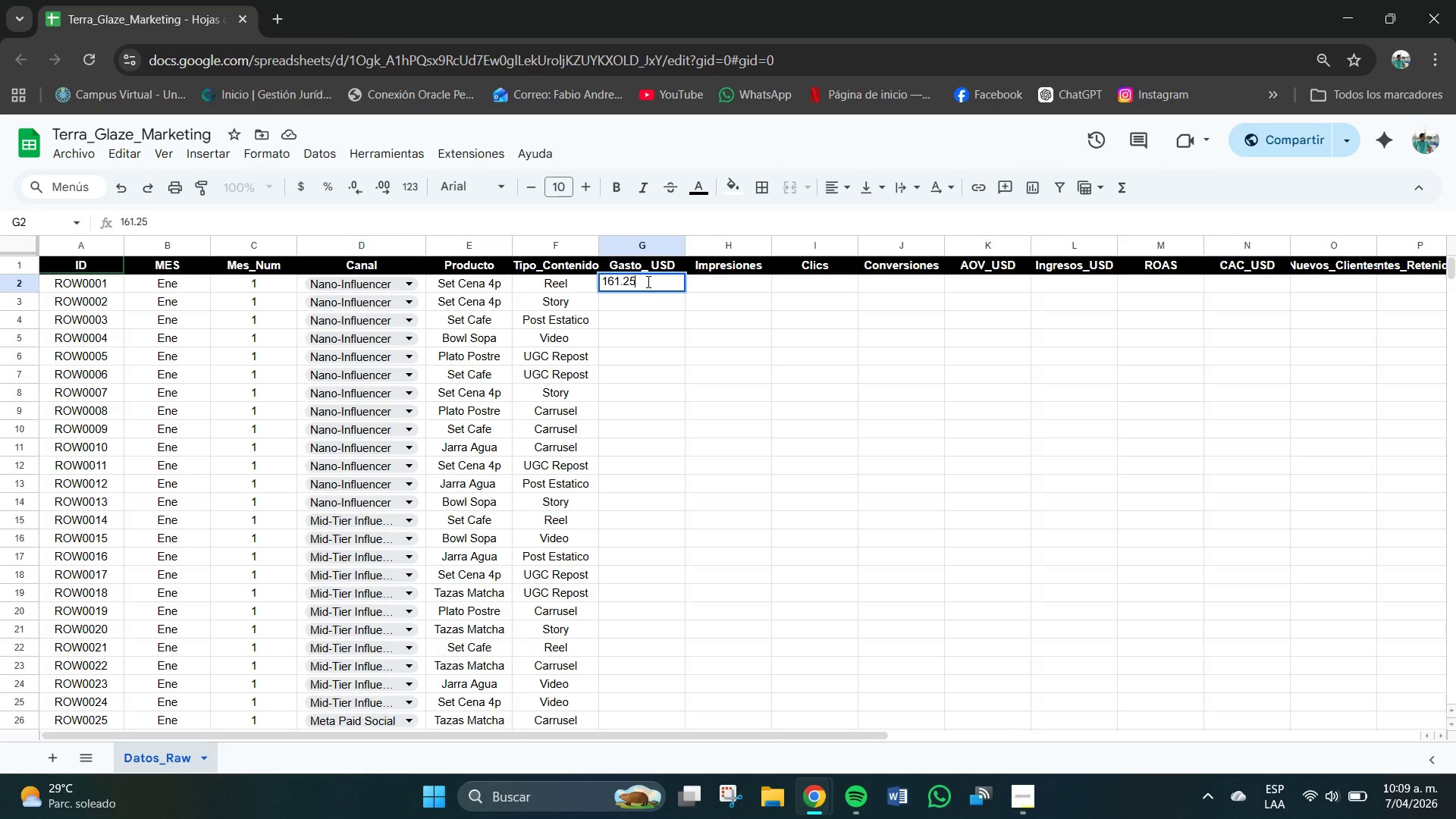 
key(NumpadEnter)
 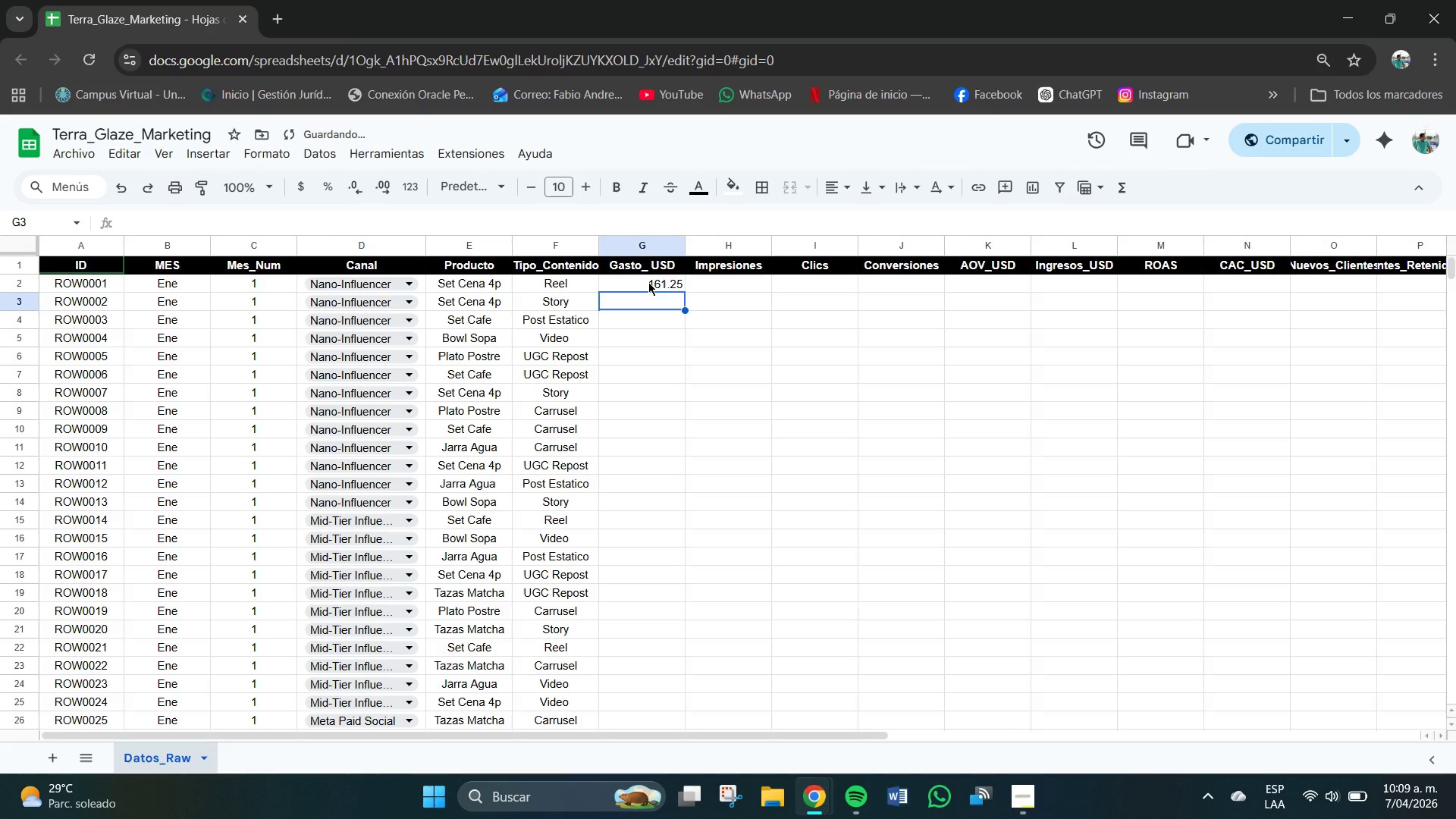 
key(Numpad2)
 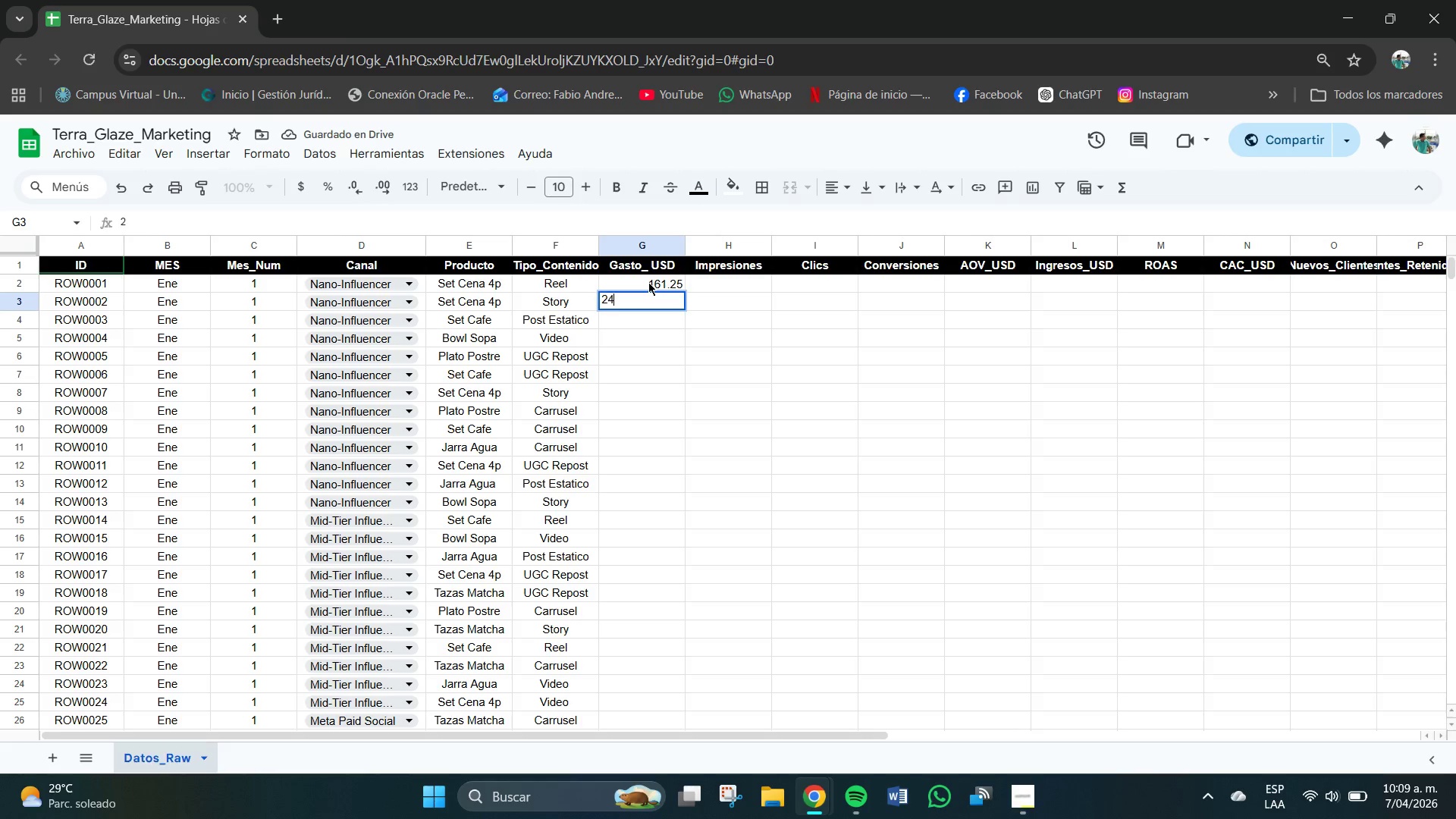 
key(Numpad4)
 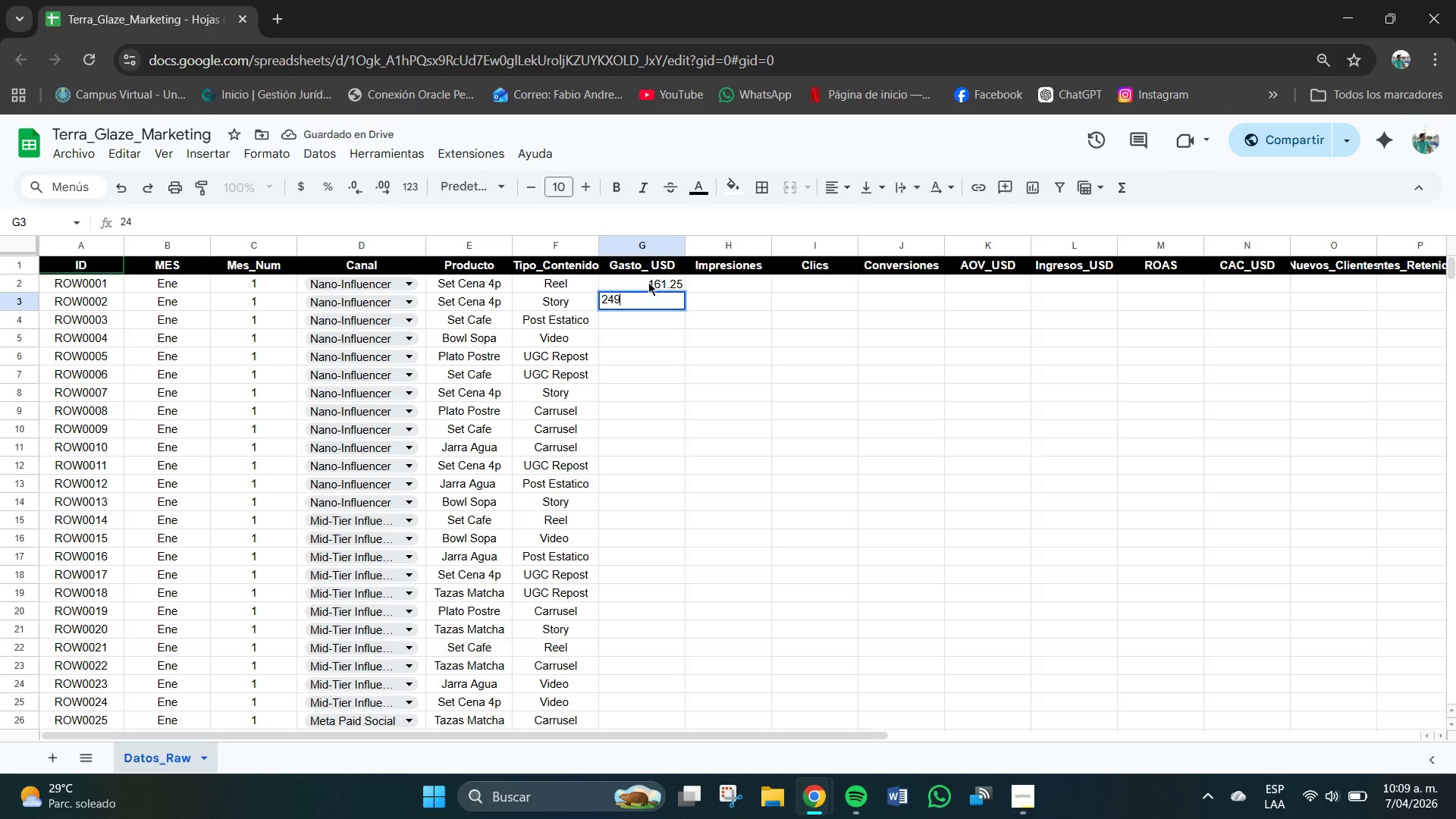 
key(Numpad9)
 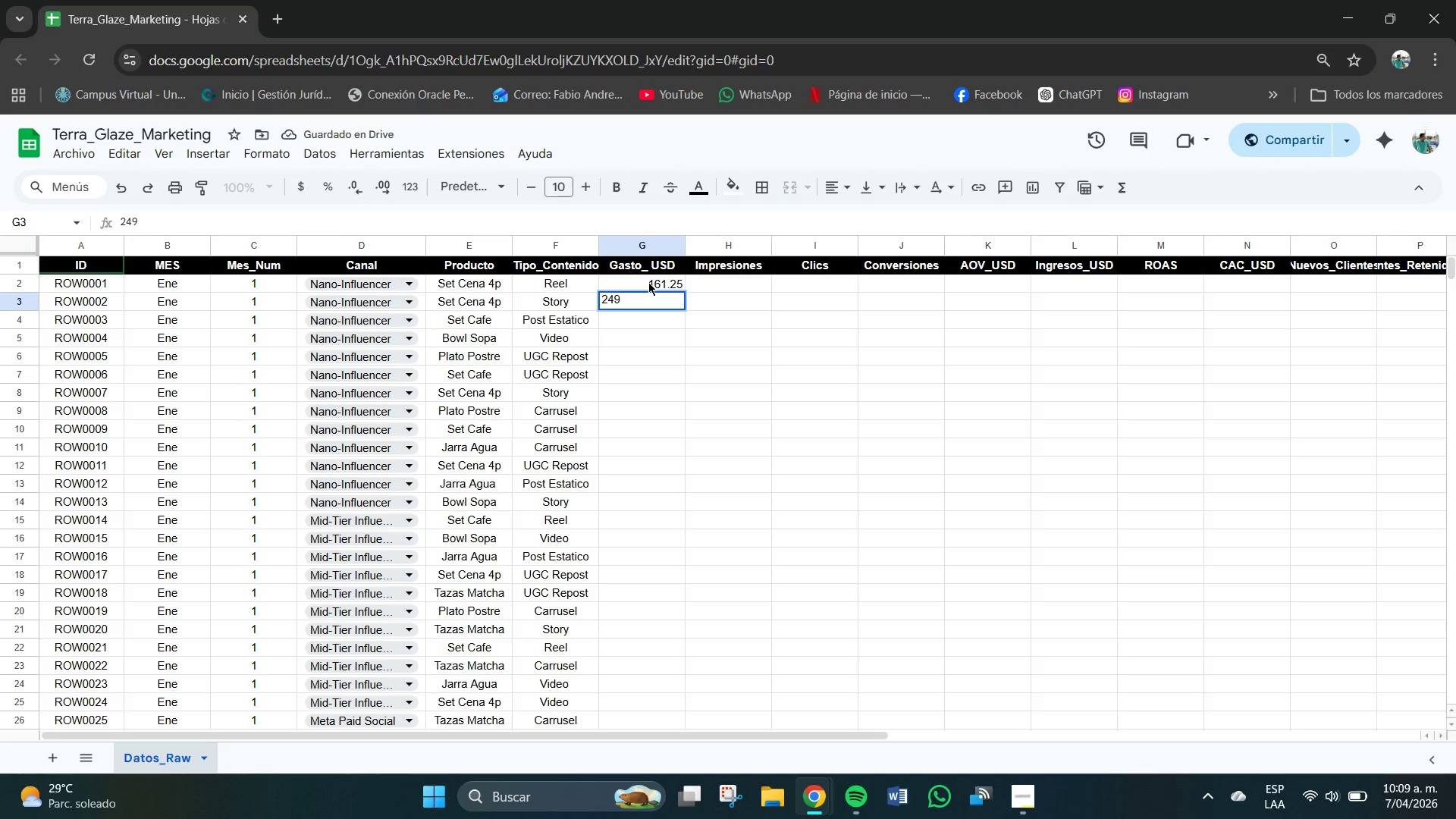 
key(Backspace)
 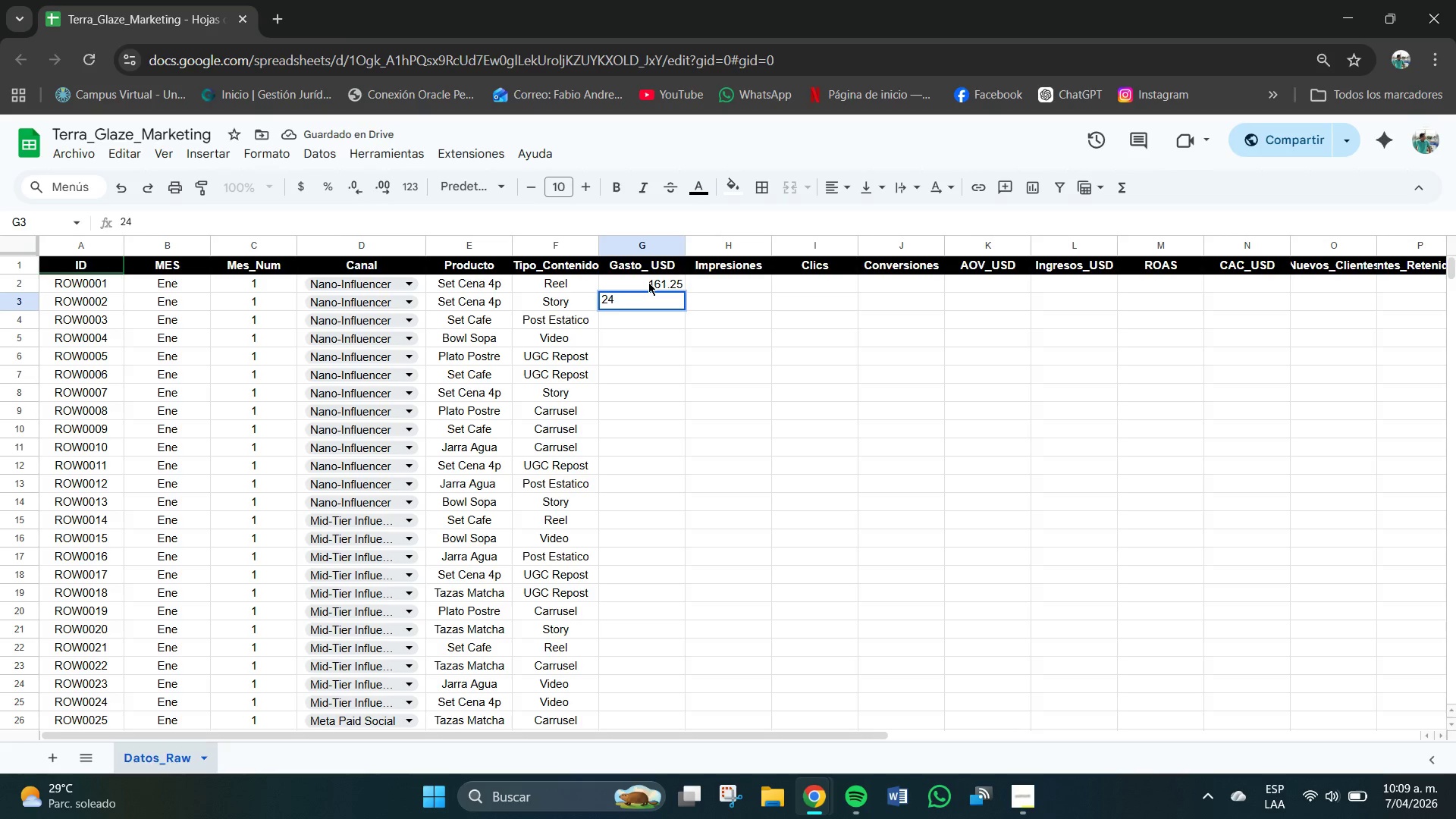 
key(Numpad8)
 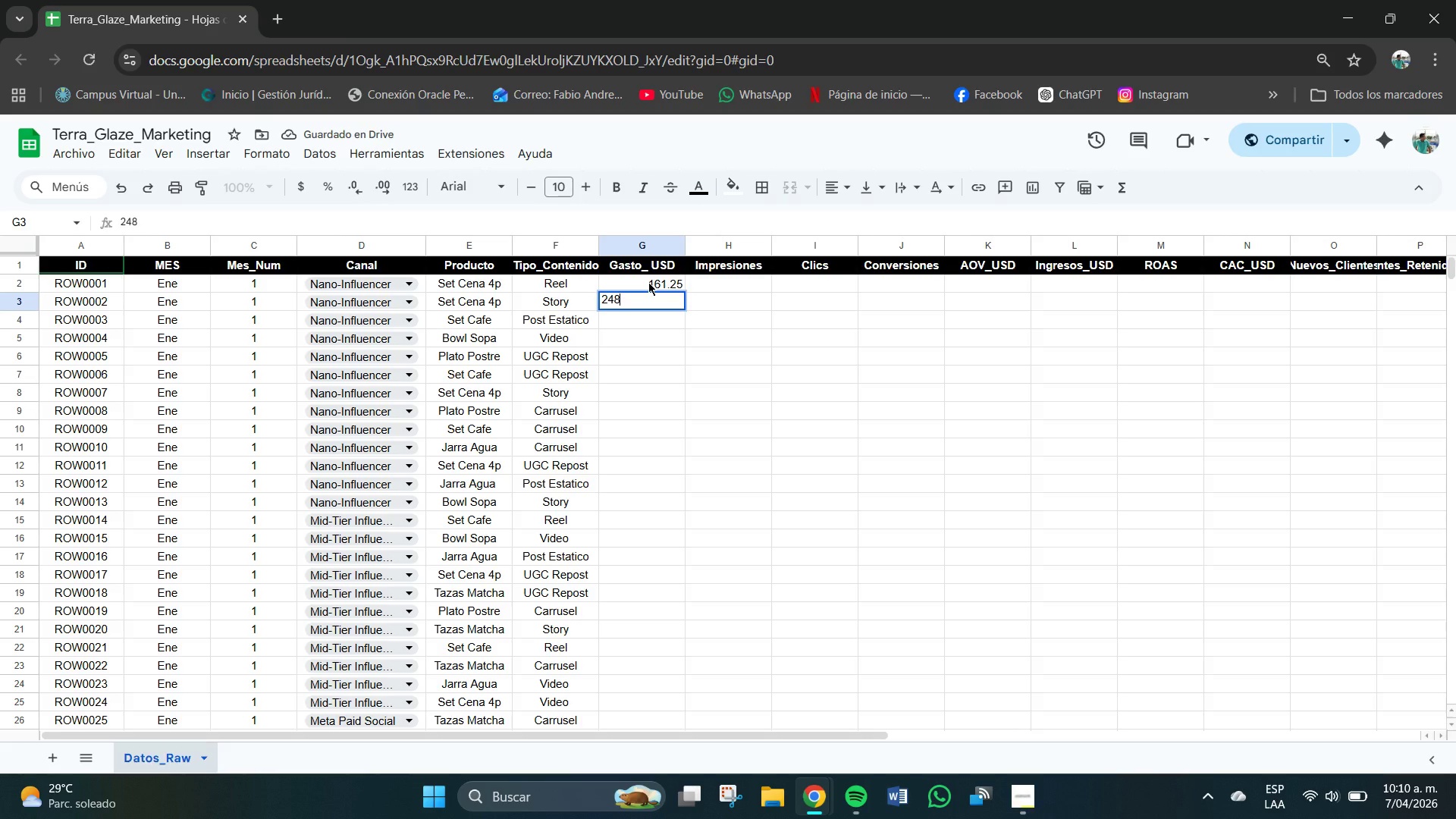 
key(NumpadDecimal)
 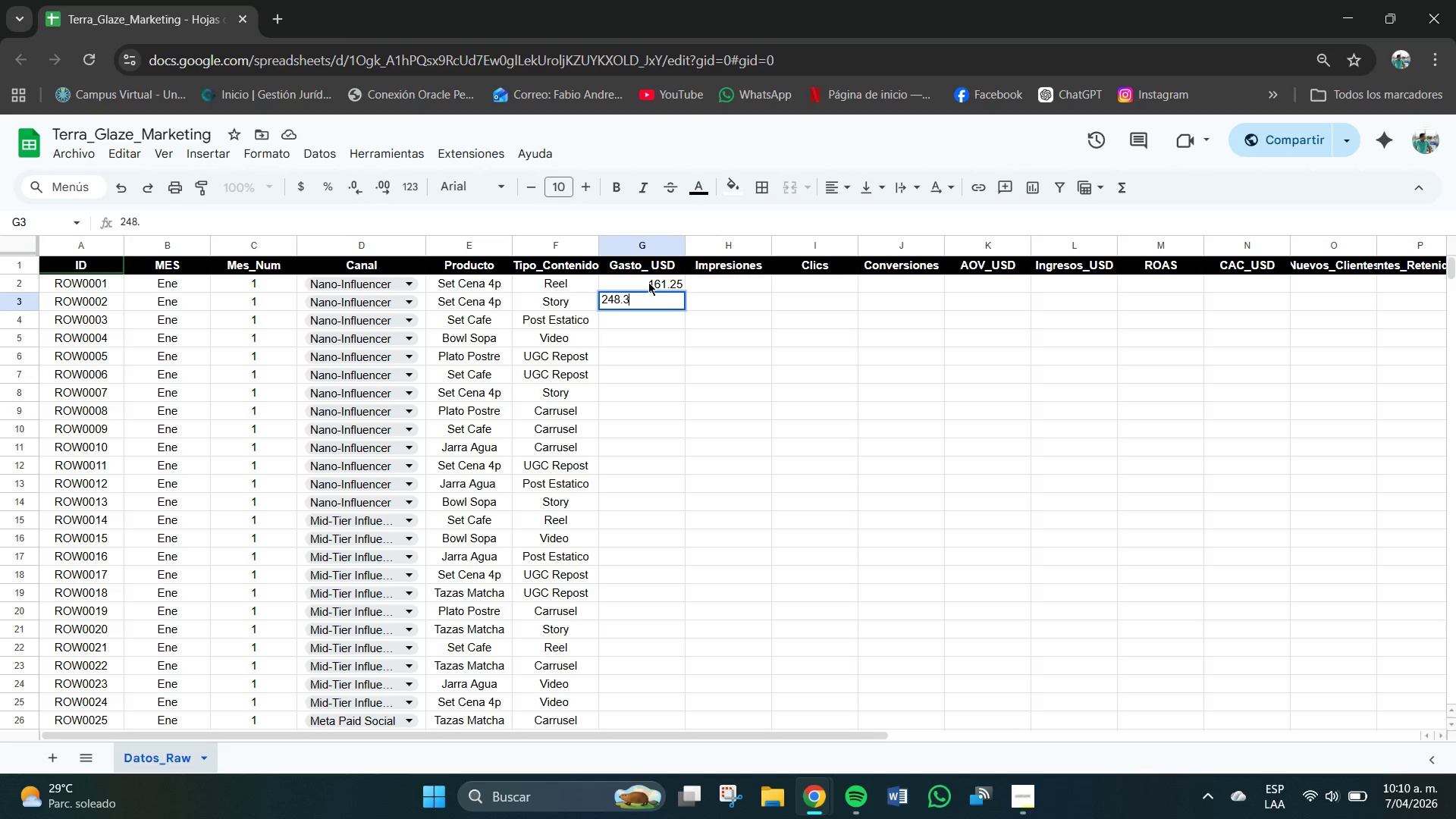 
key(Numpad3)
 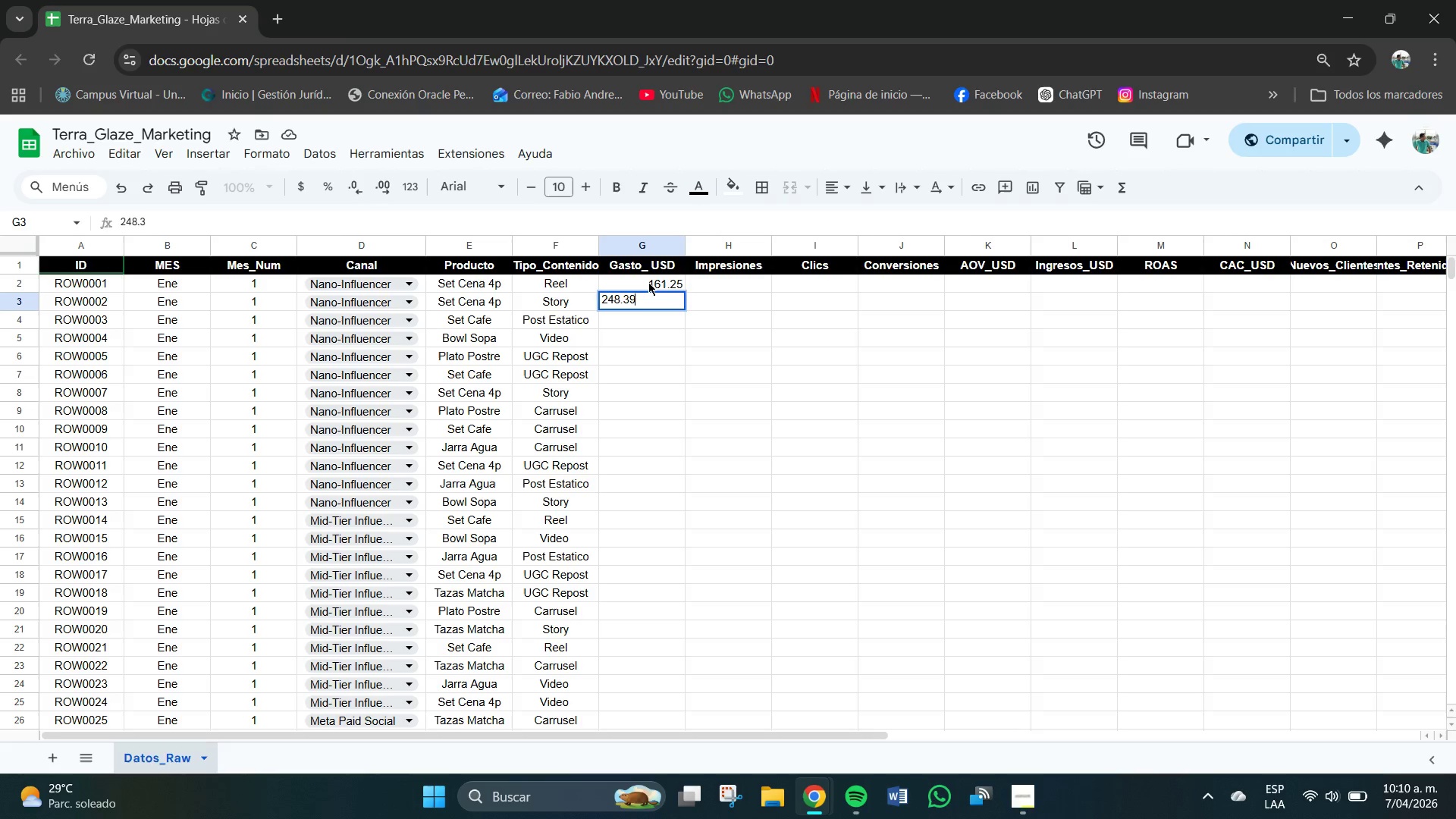 
key(Numpad9)
 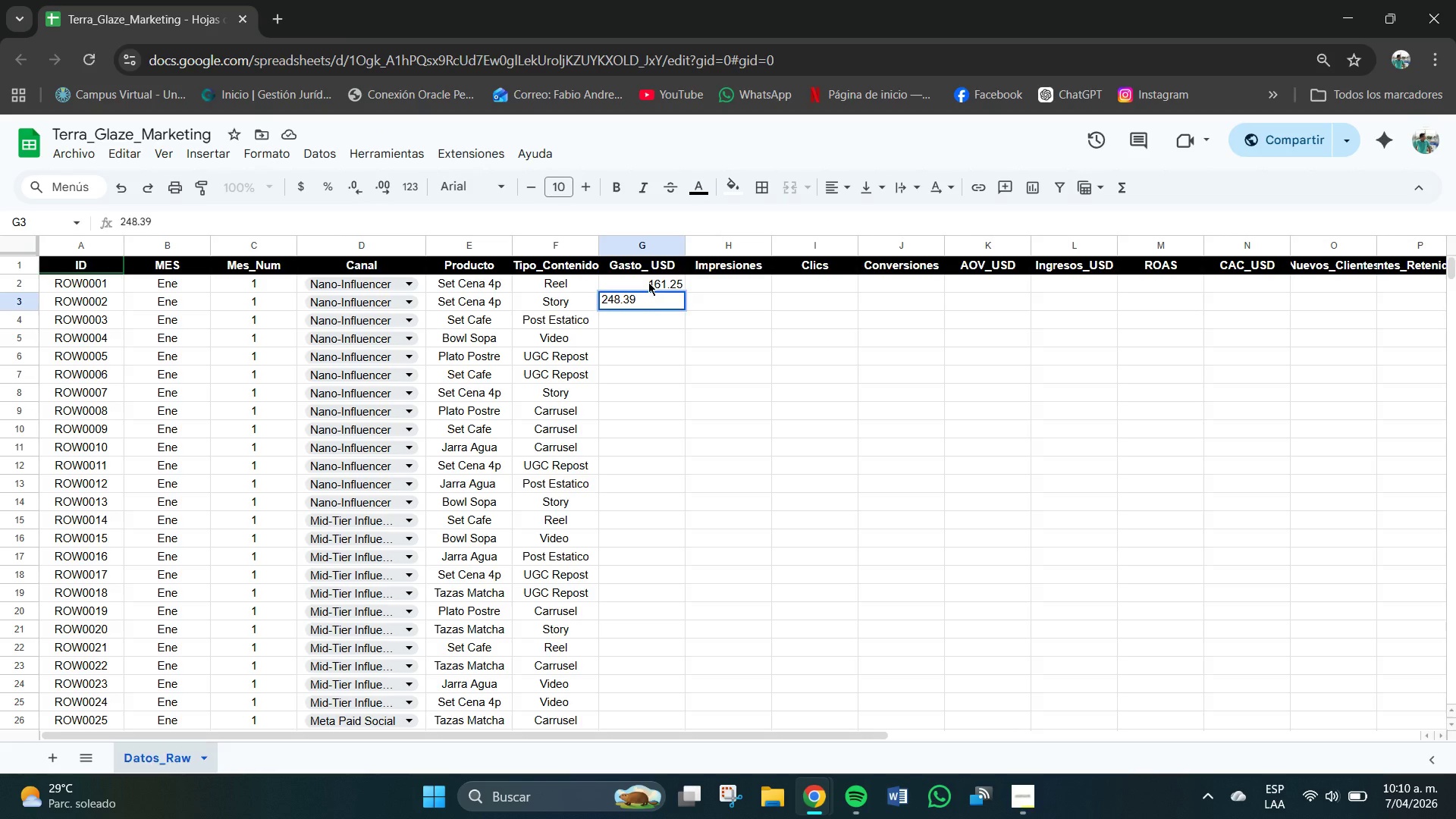 
key(Enter)
 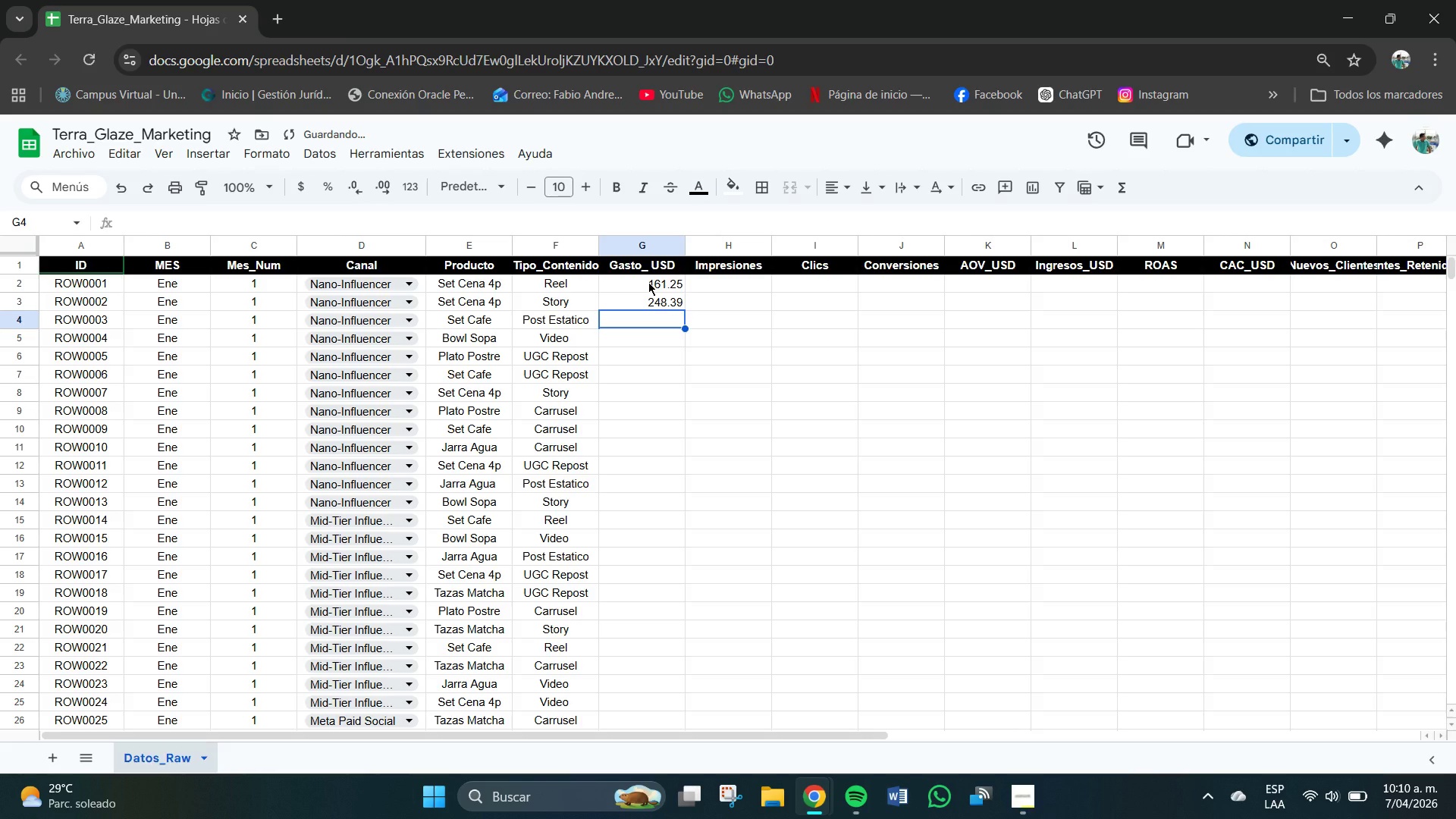 
key(Numpad4)
 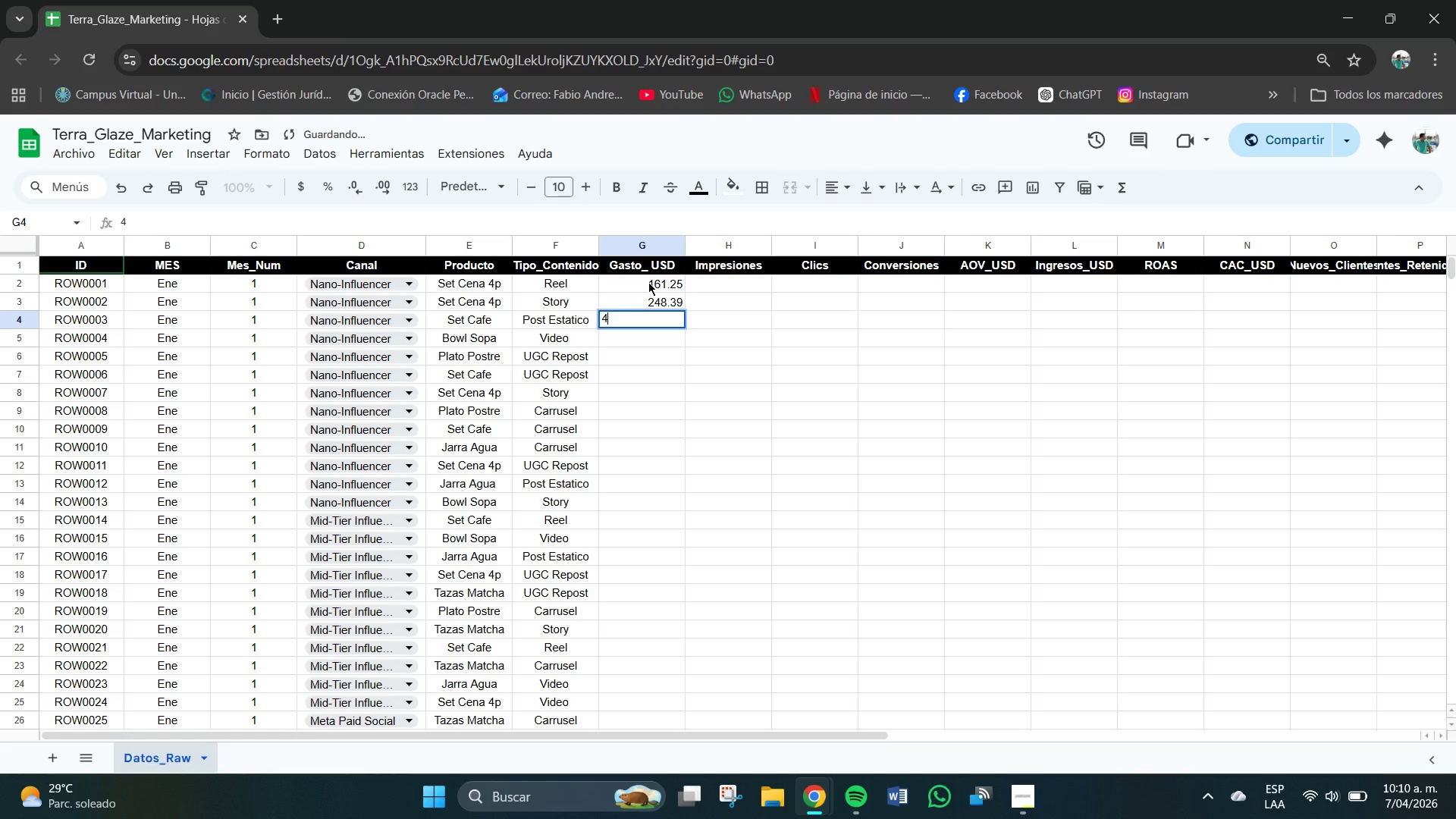 
key(Numpad6)
 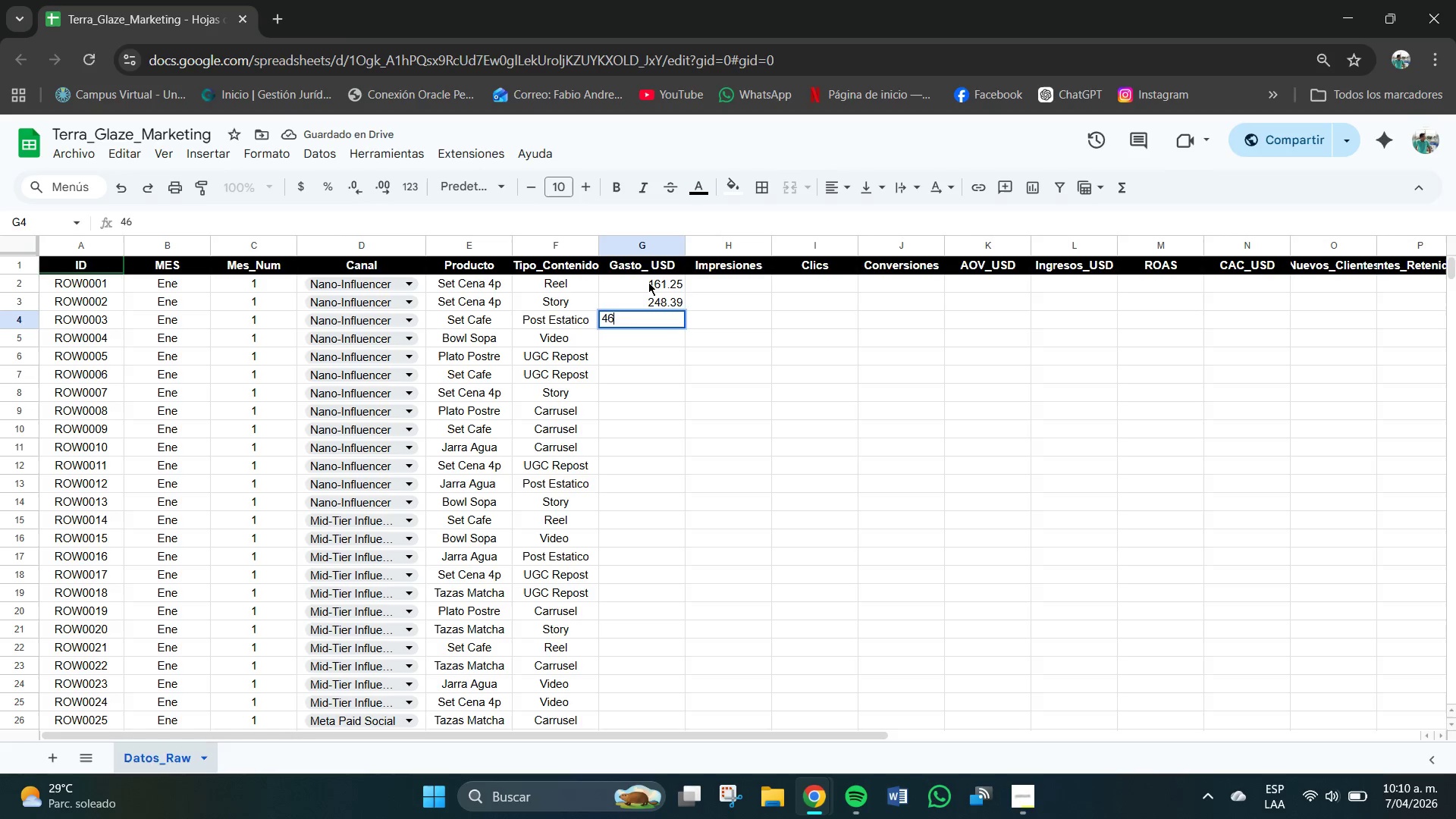 
key(Numpad4)
 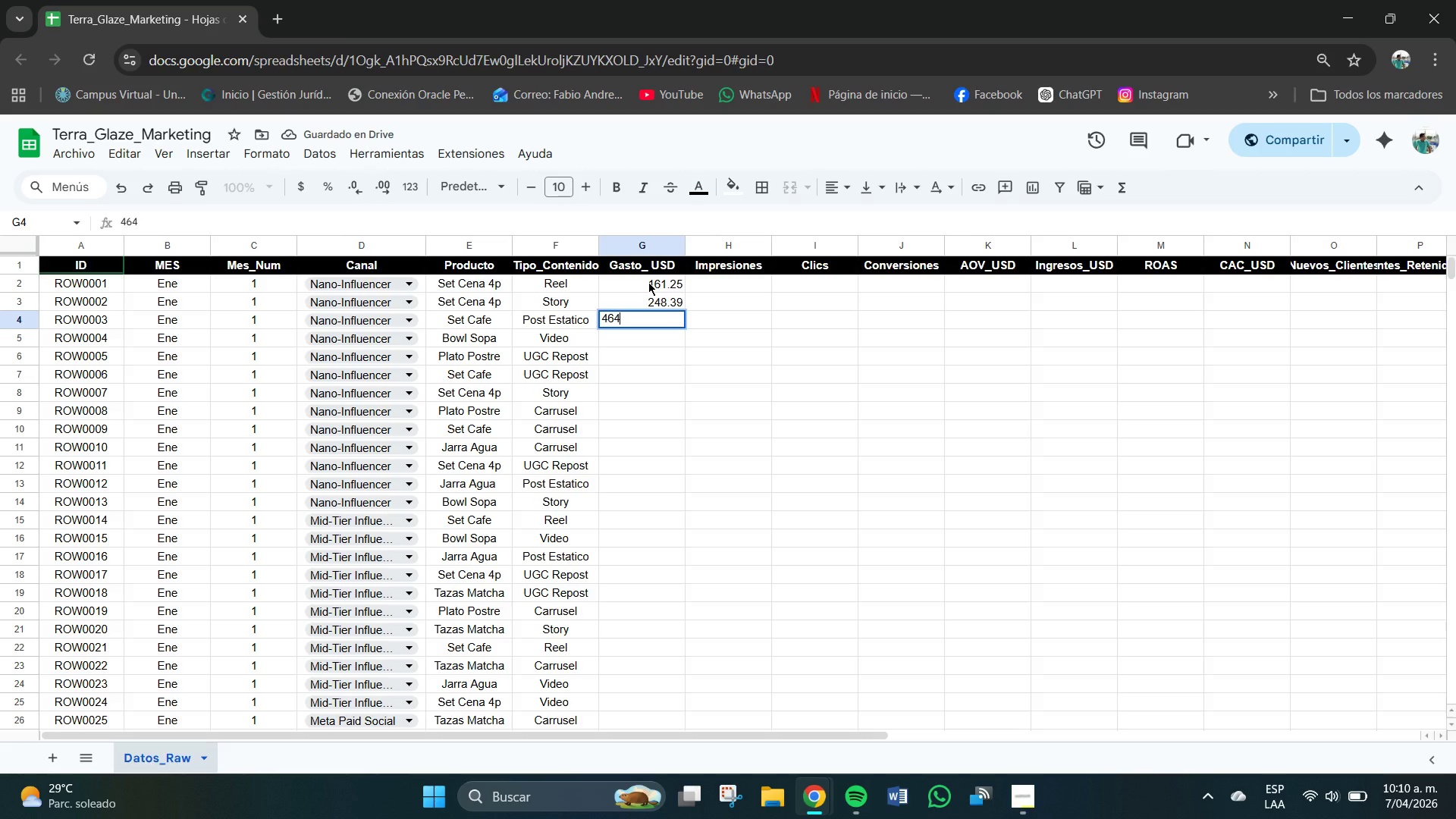 
hold_key(key=NumpadDecimal, duration=6.66)
 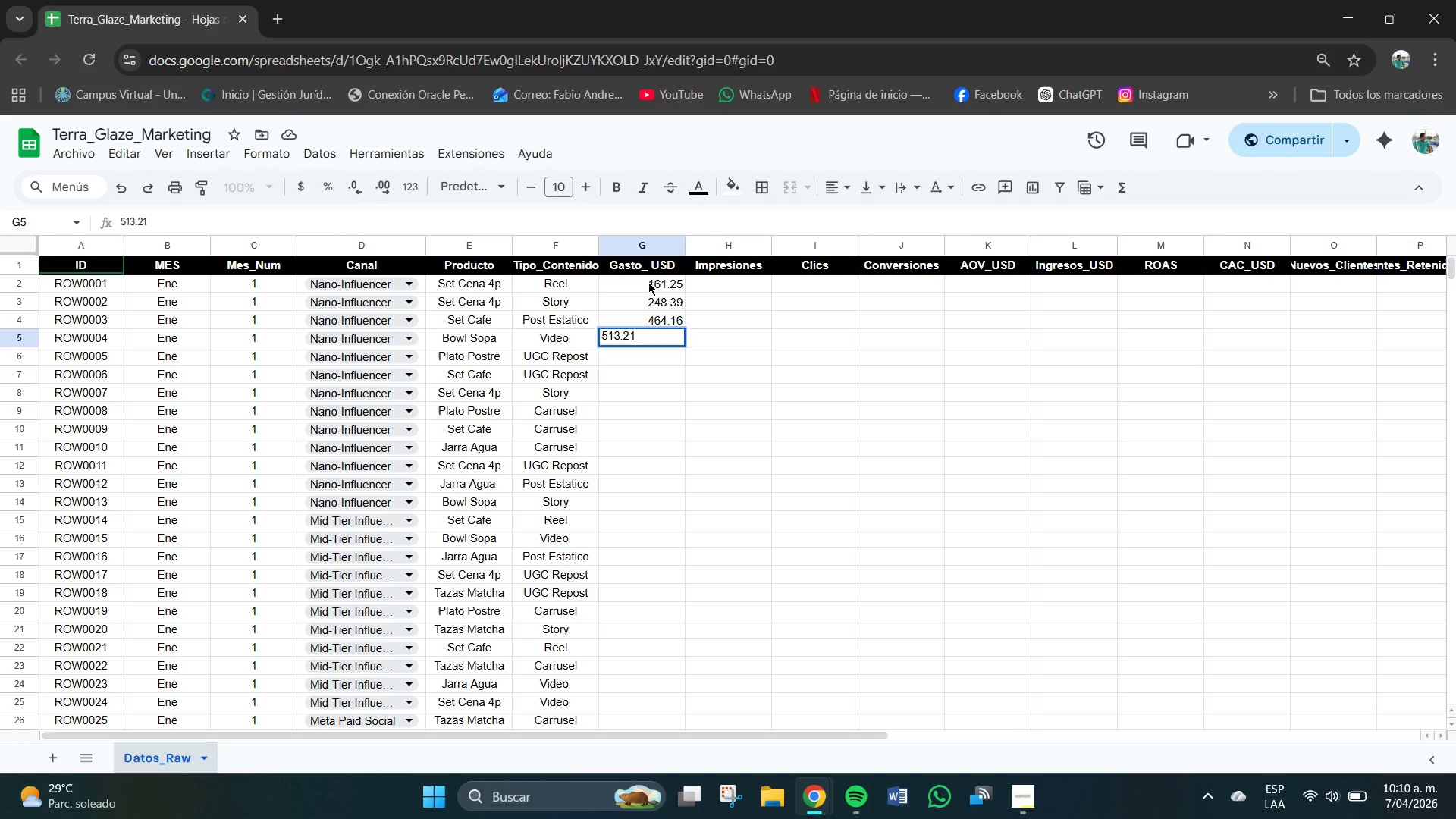 
key(Numpad1)
 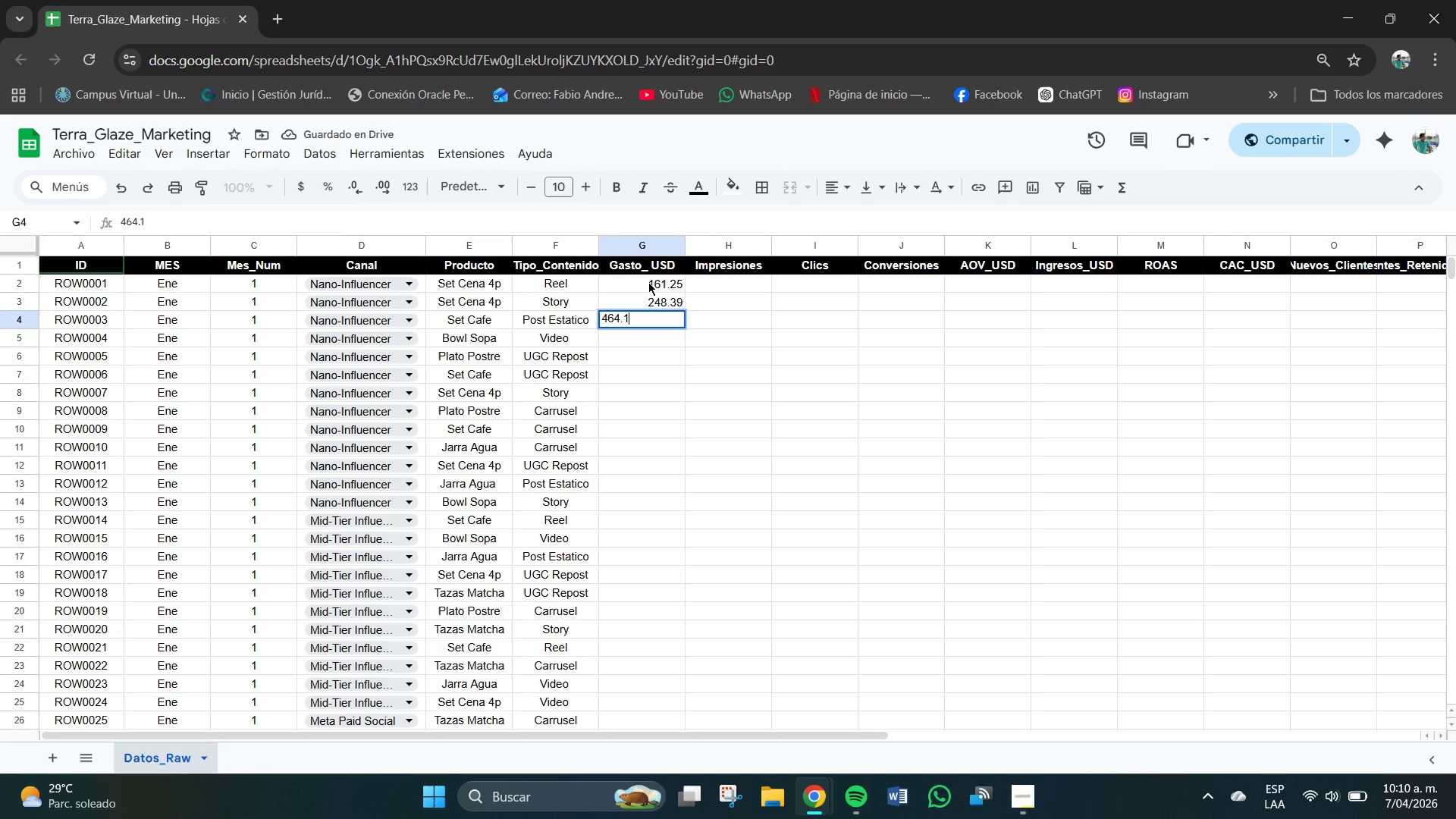 
key(Numpad6)
 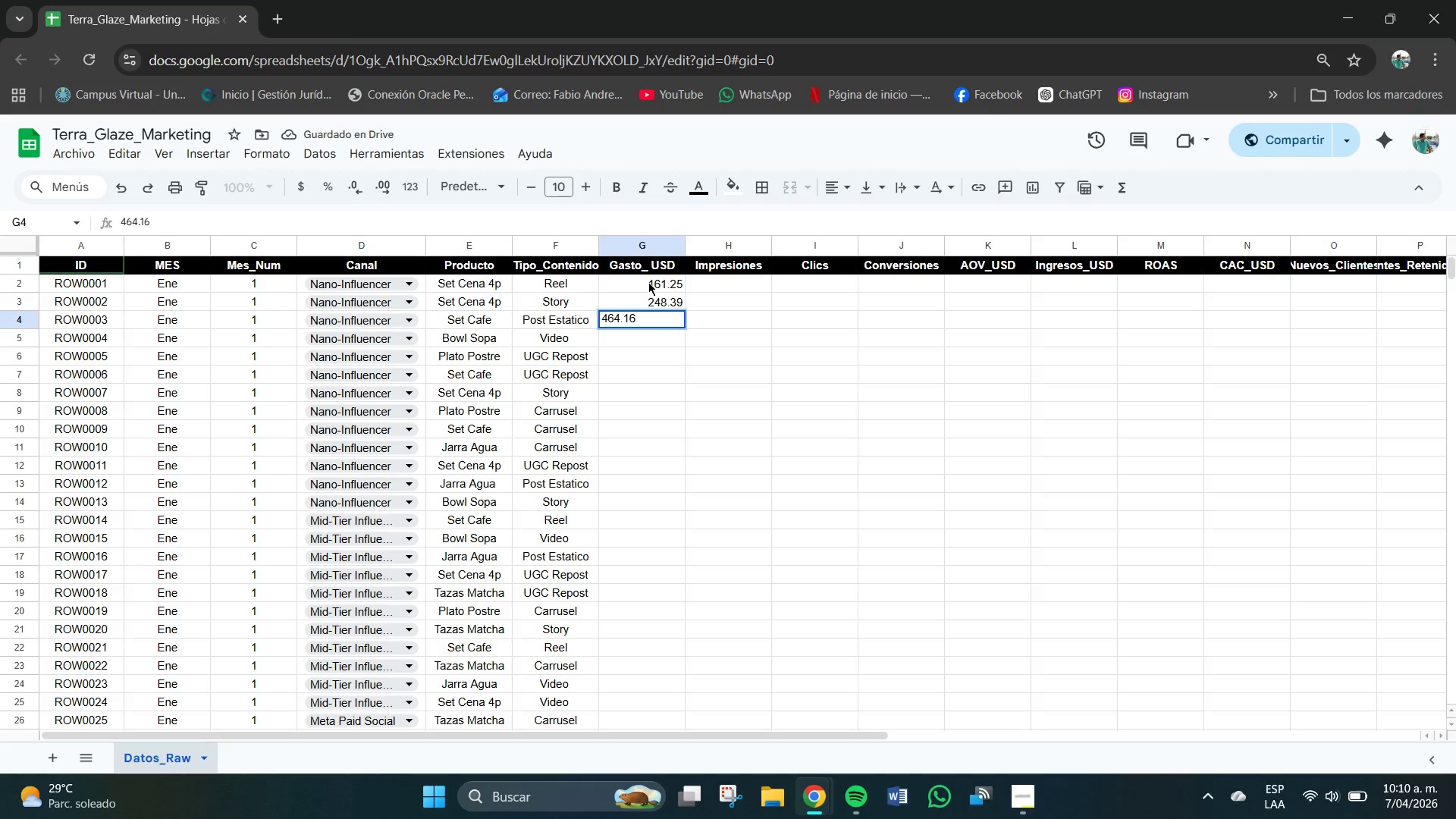 
key(Enter)
 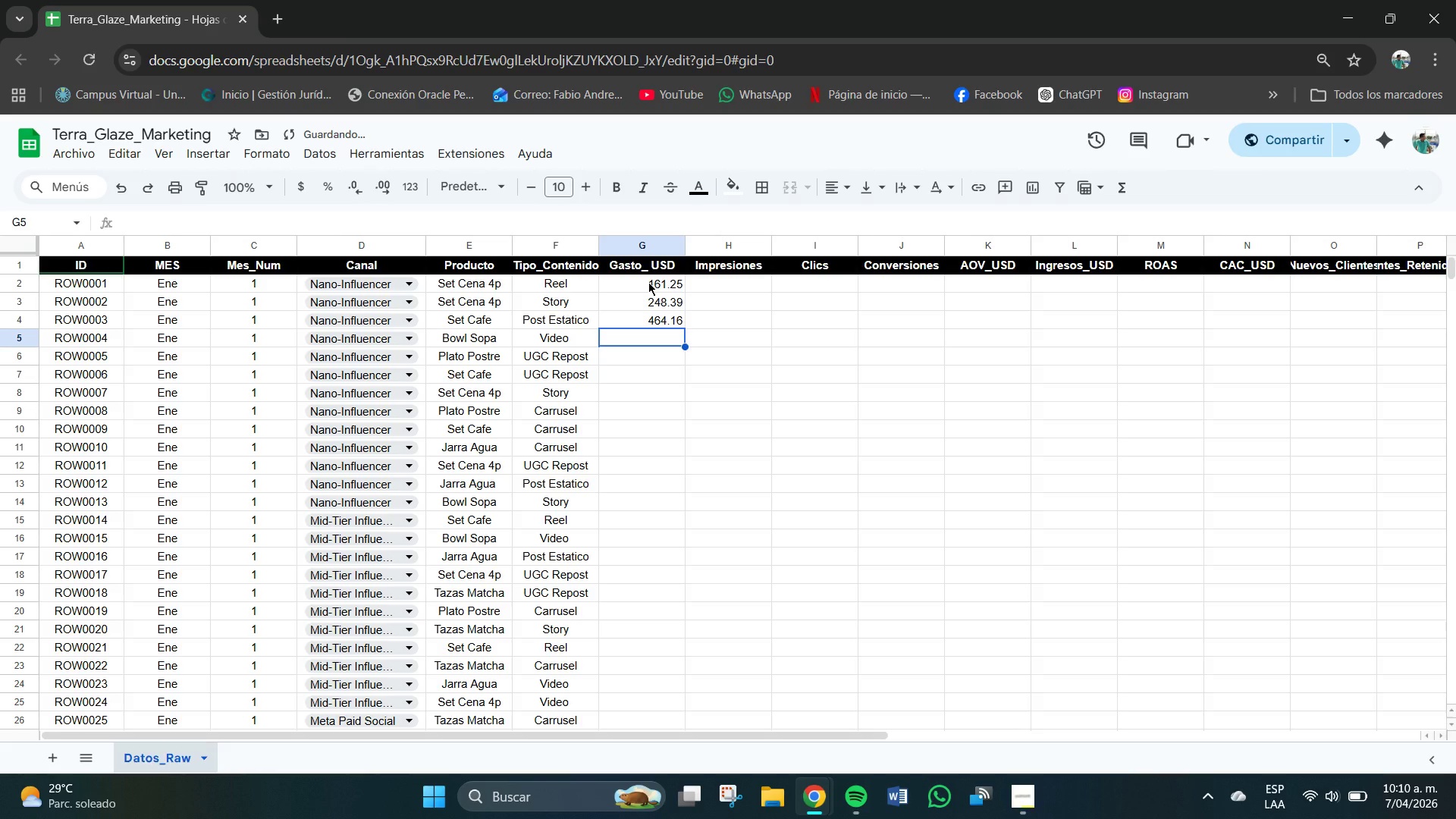 
key(Numpad5)
 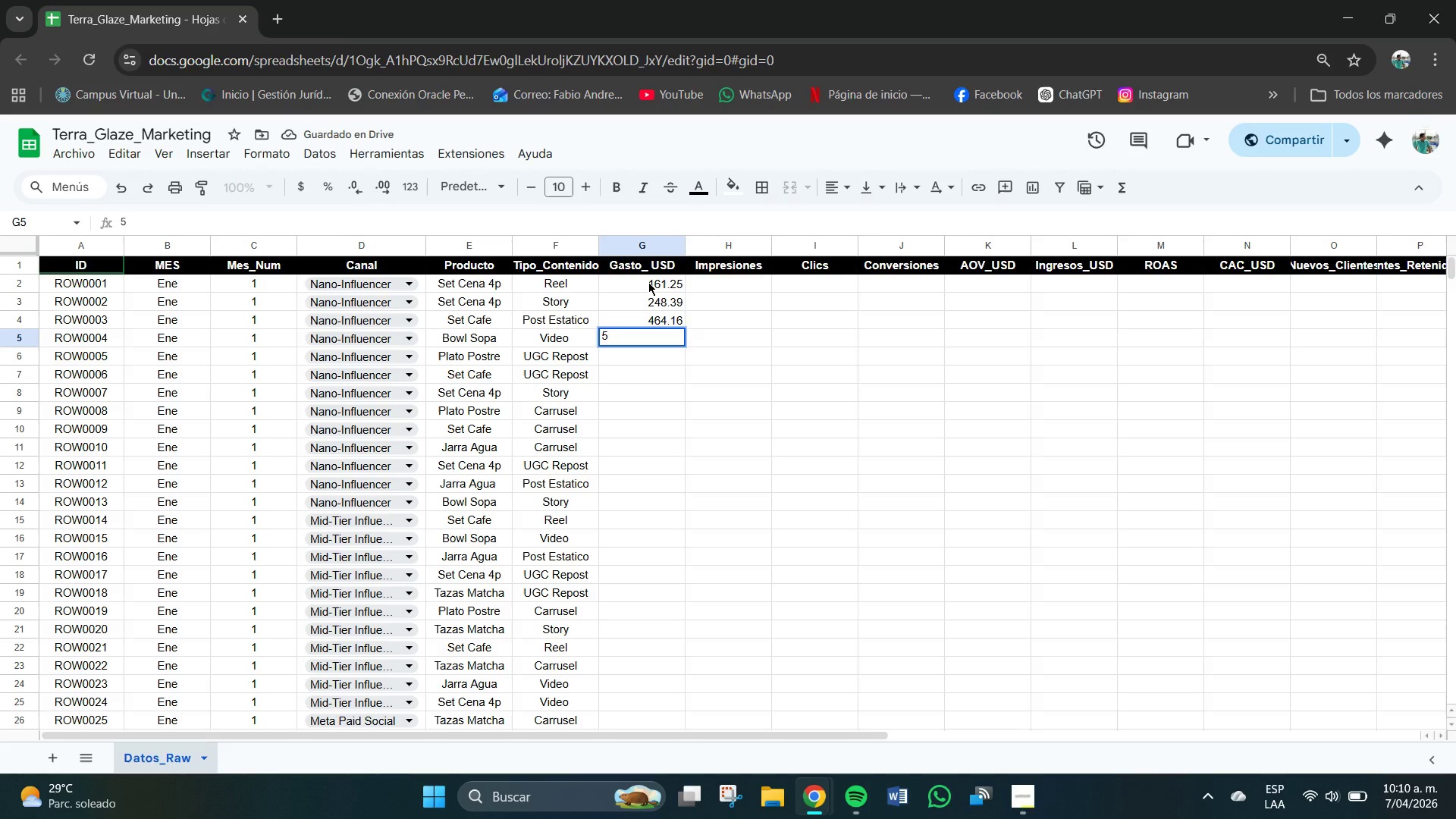 
key(Numpad1)
 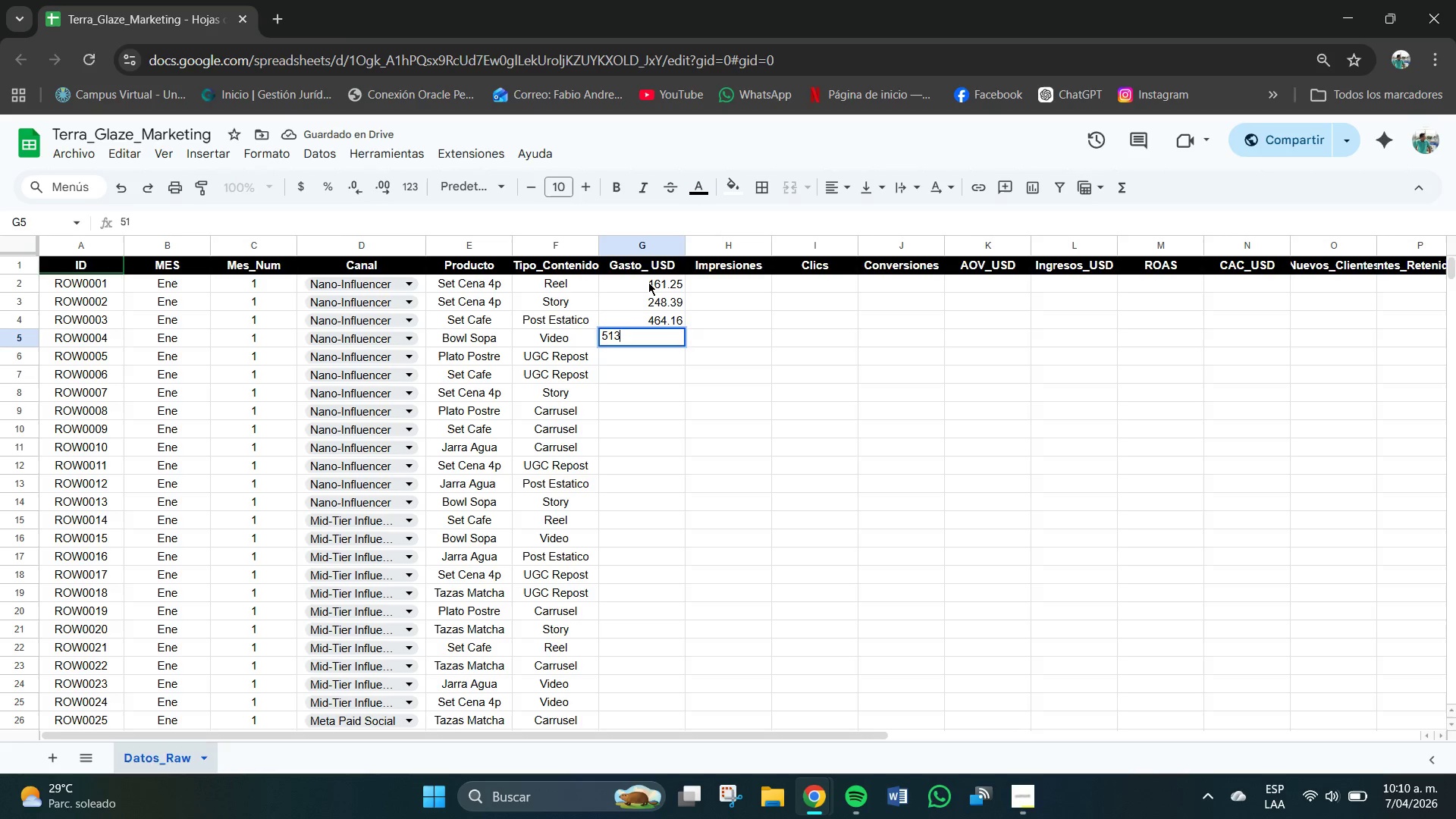 
key(Numpad3)
 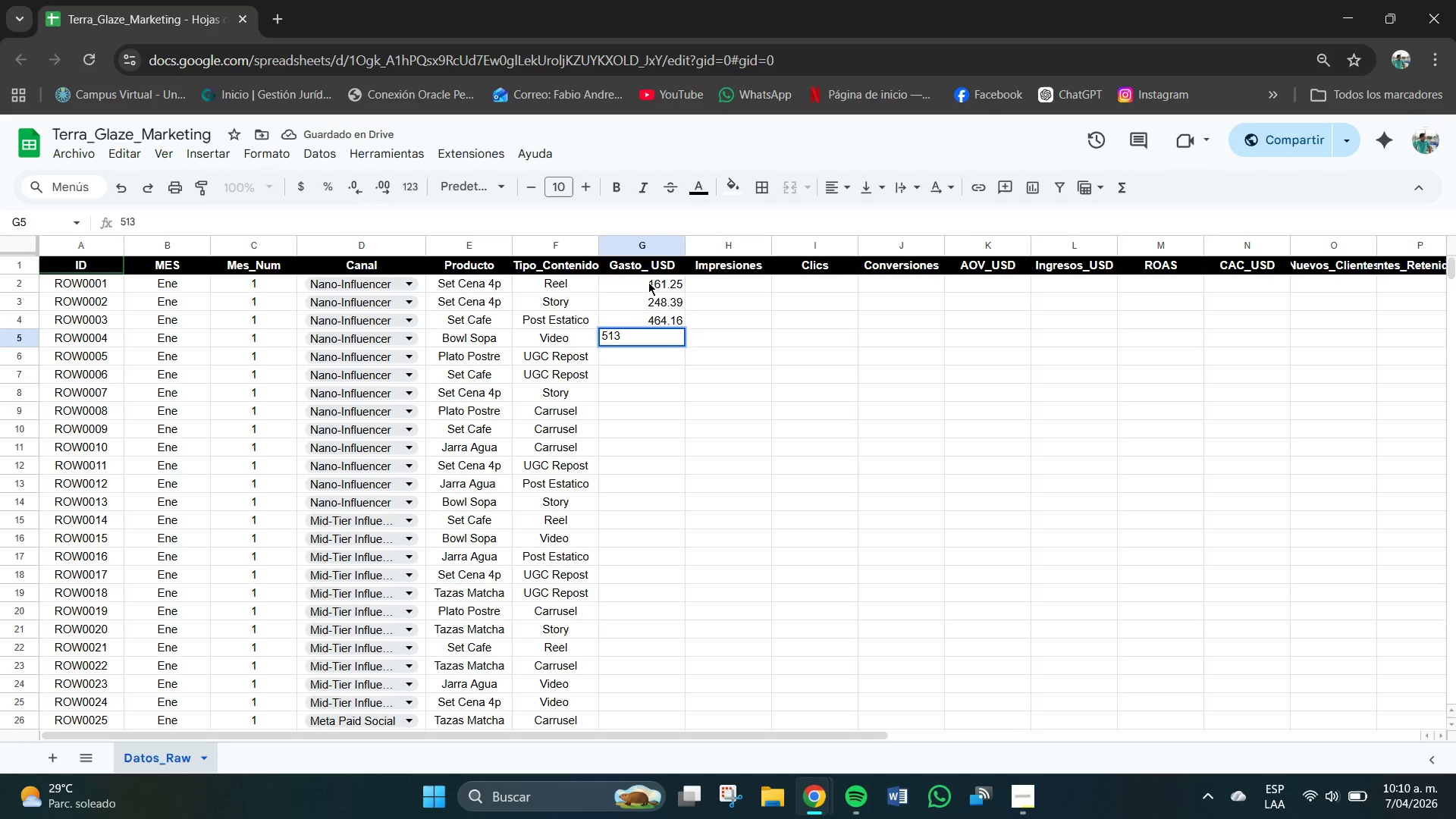 
key(Numpad2)
 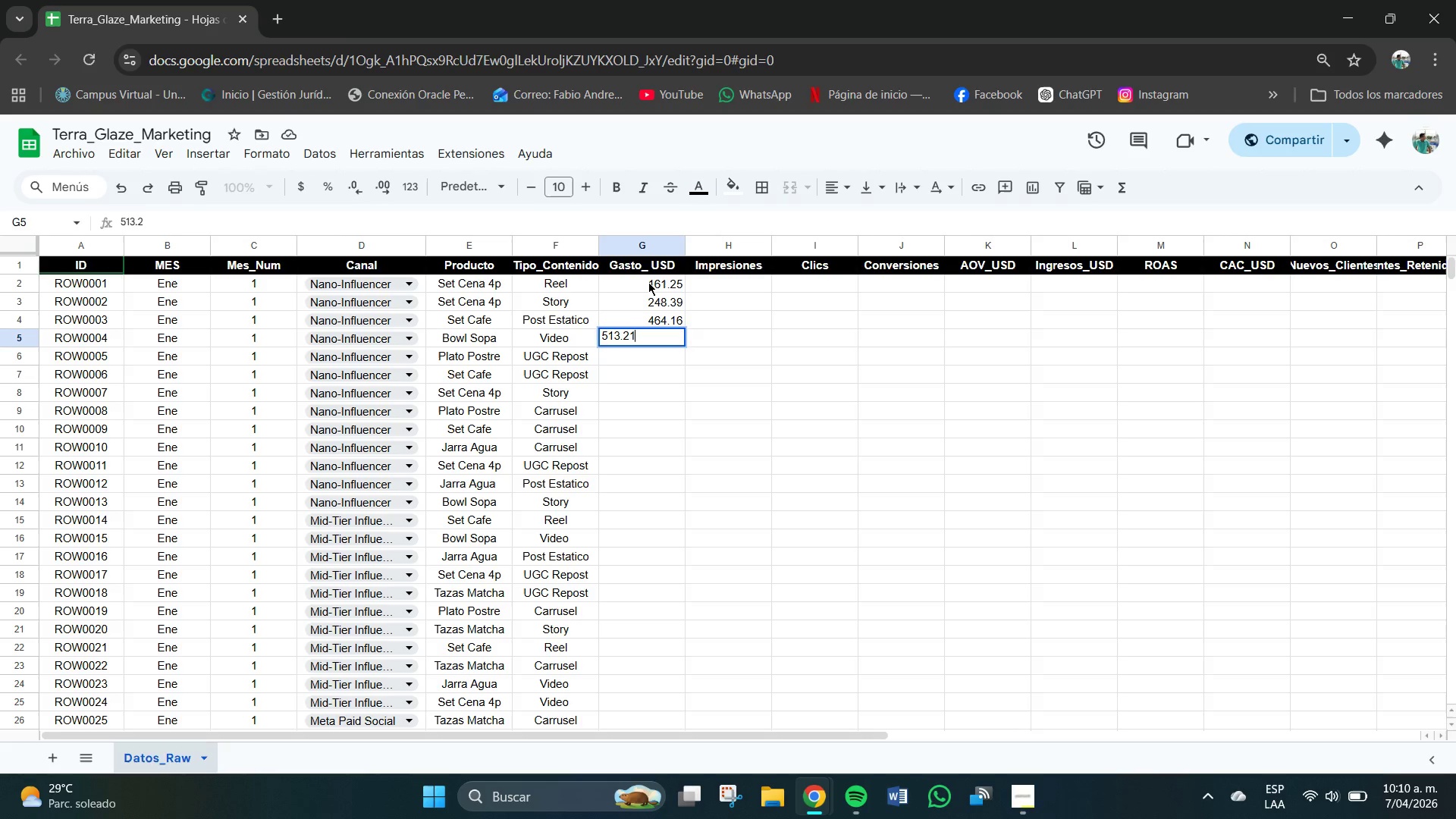 
key(Numpad1)
 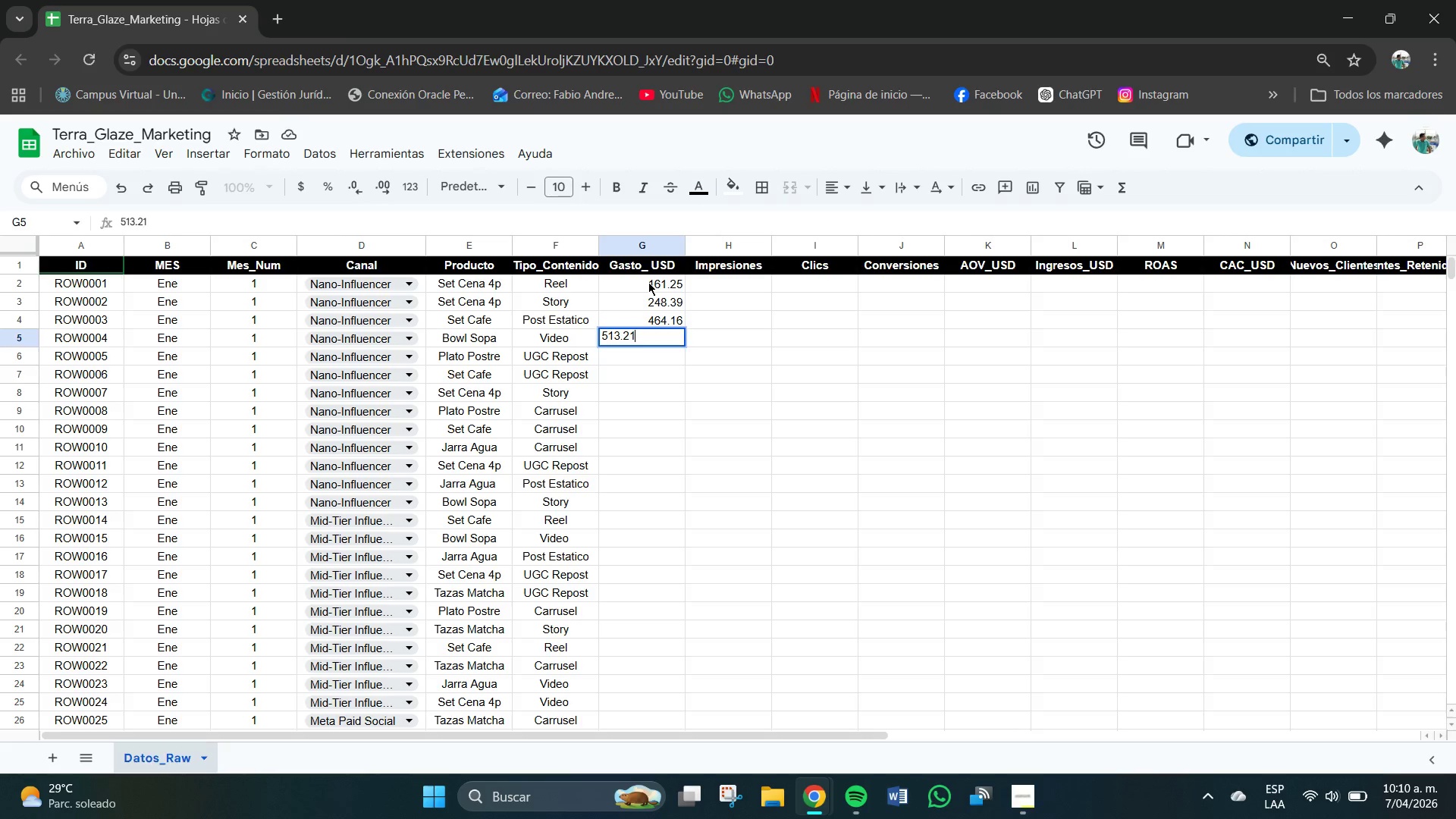 
key(NumpadEnter)
 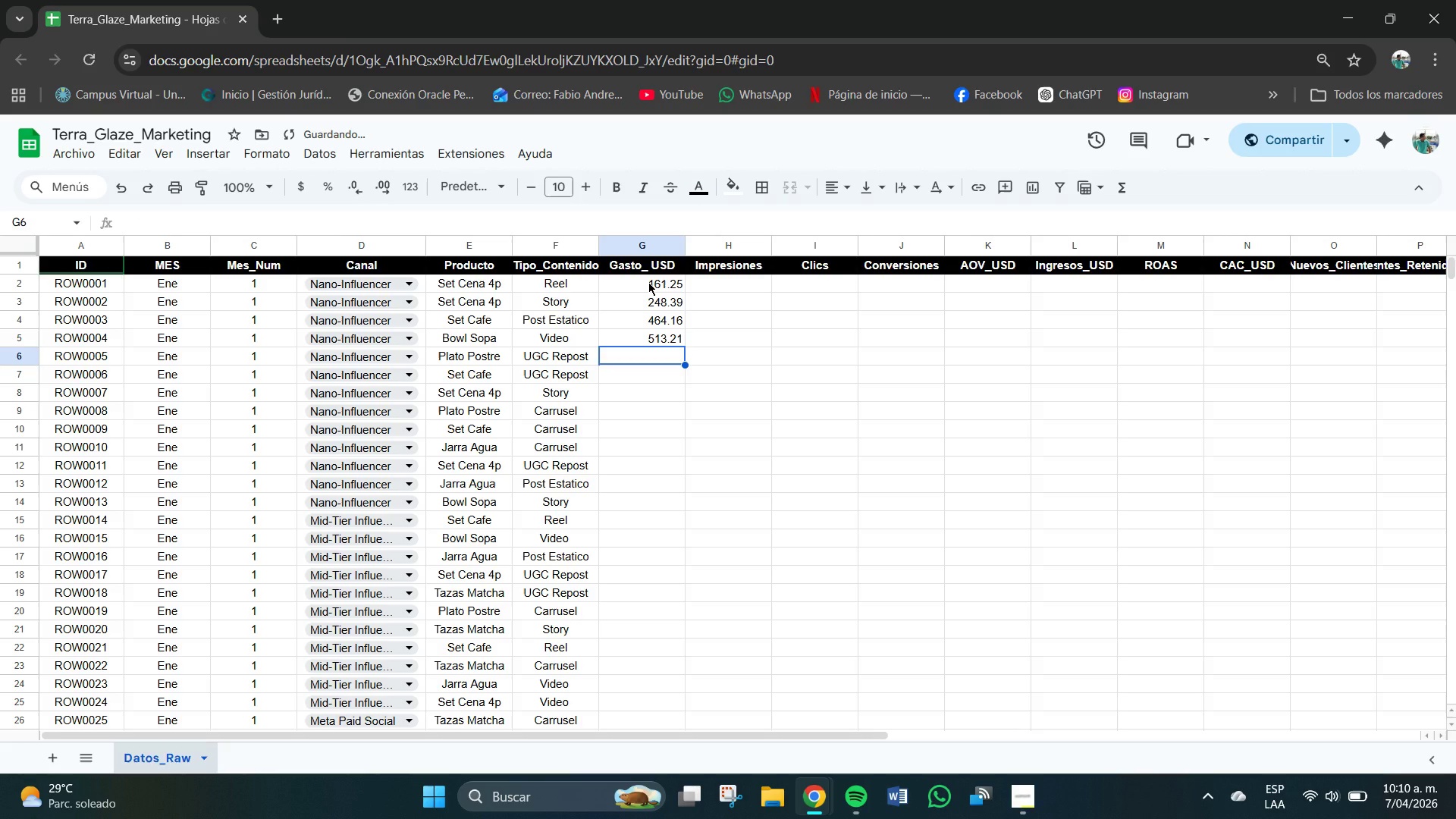 
key(Numpad2)
 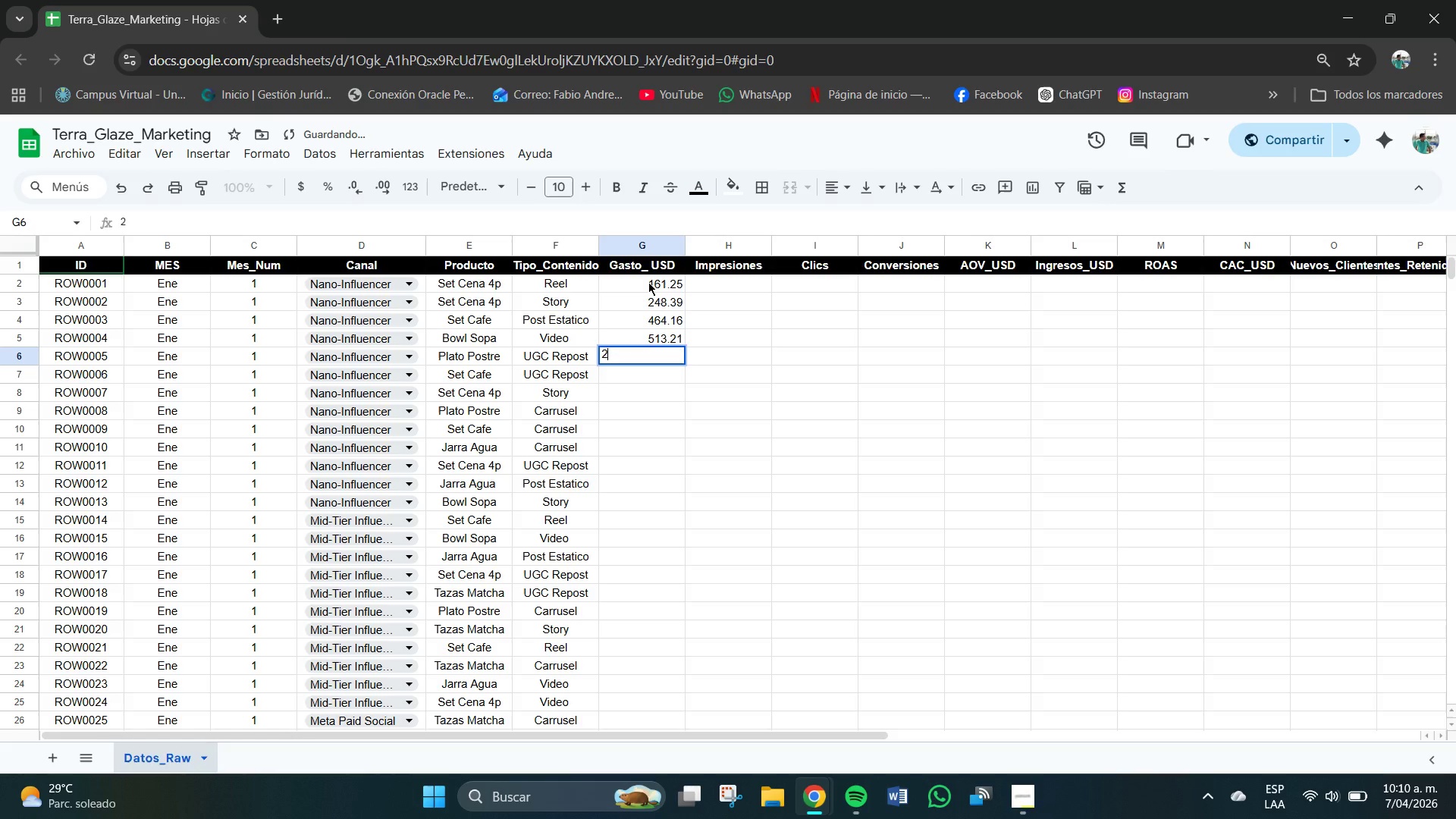 
key(Numpad3)
 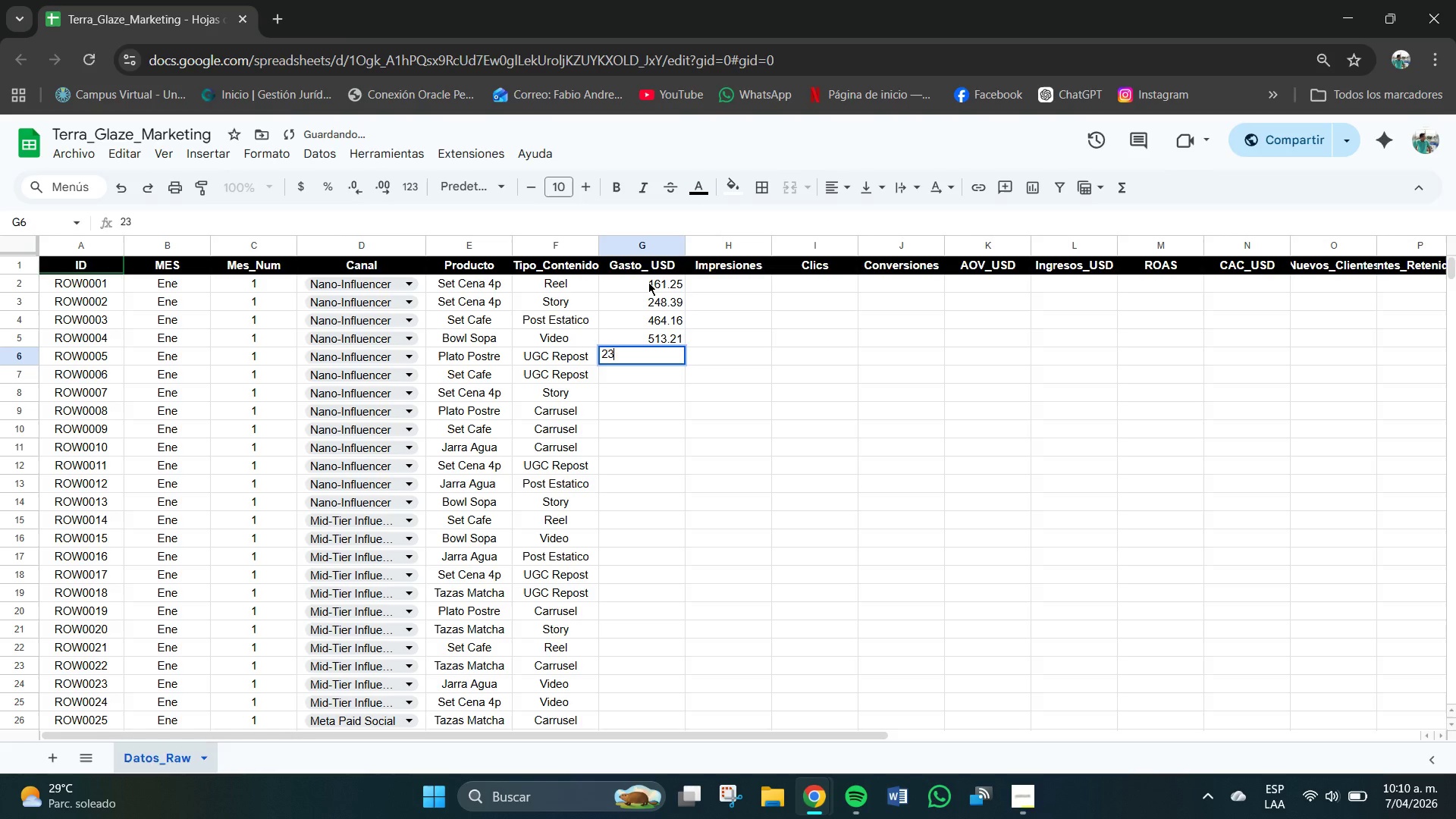 
key(Numpad6)
 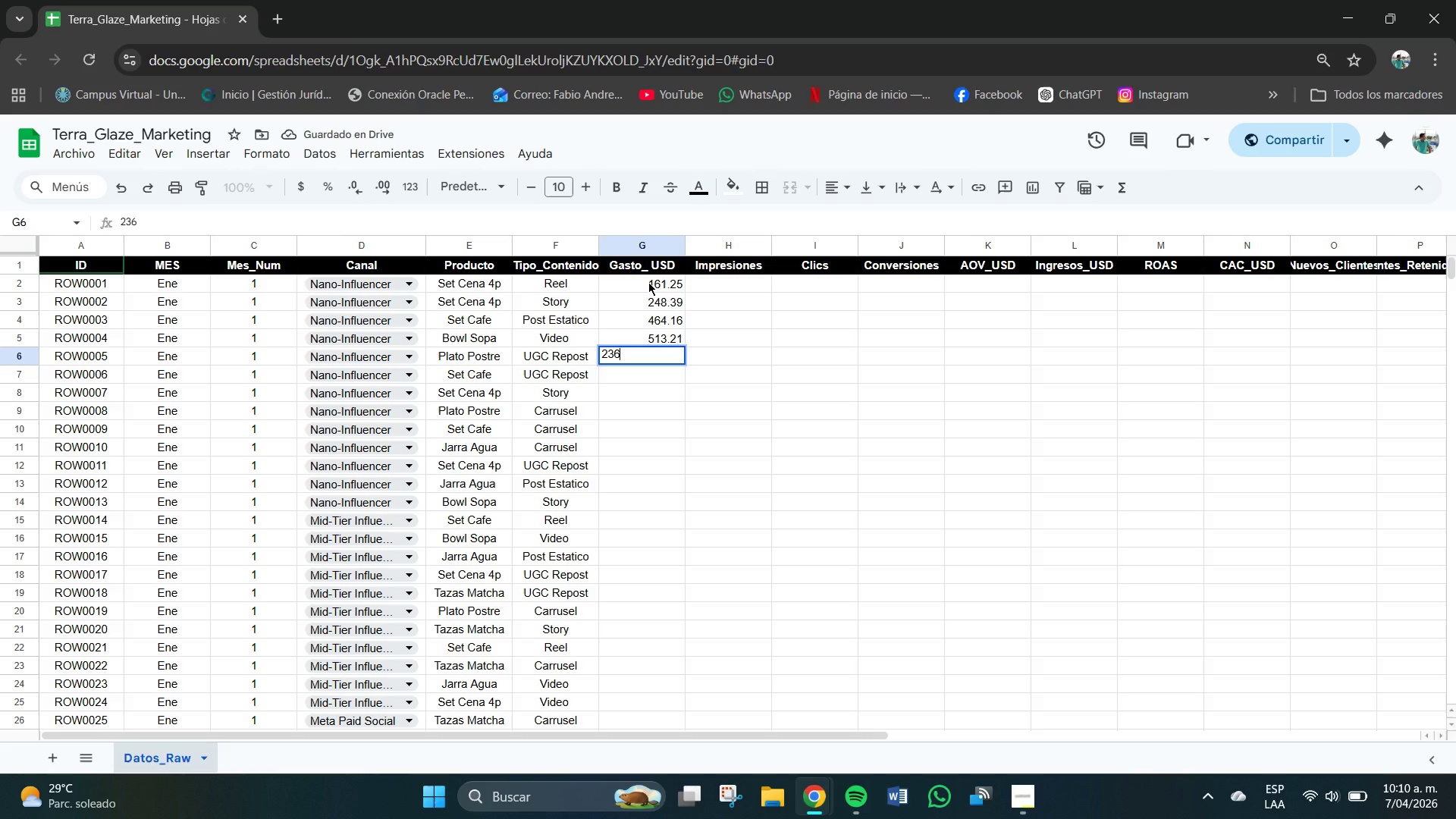 
key(NumpadDecimal)
 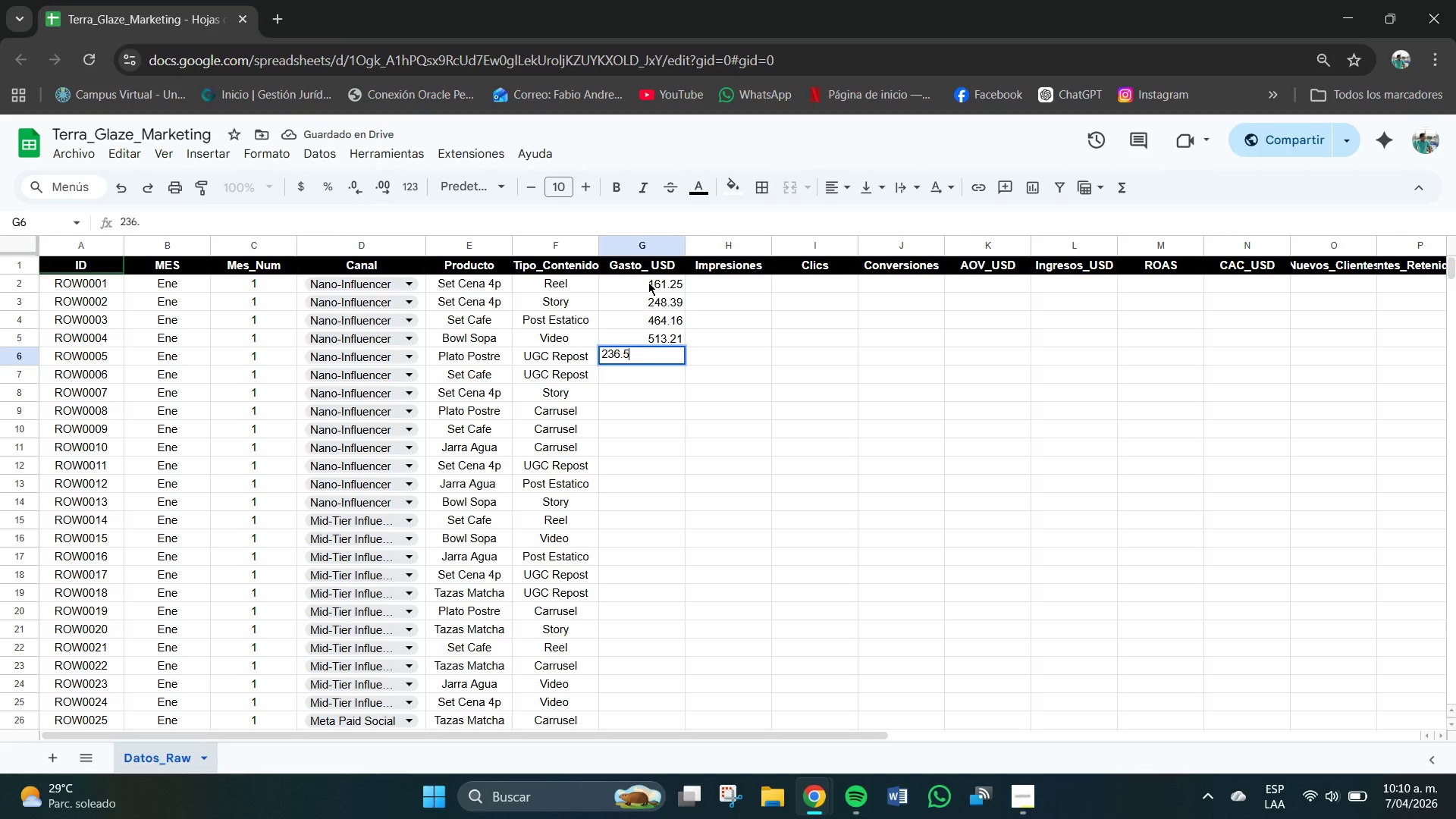 
key(Numpad5)
 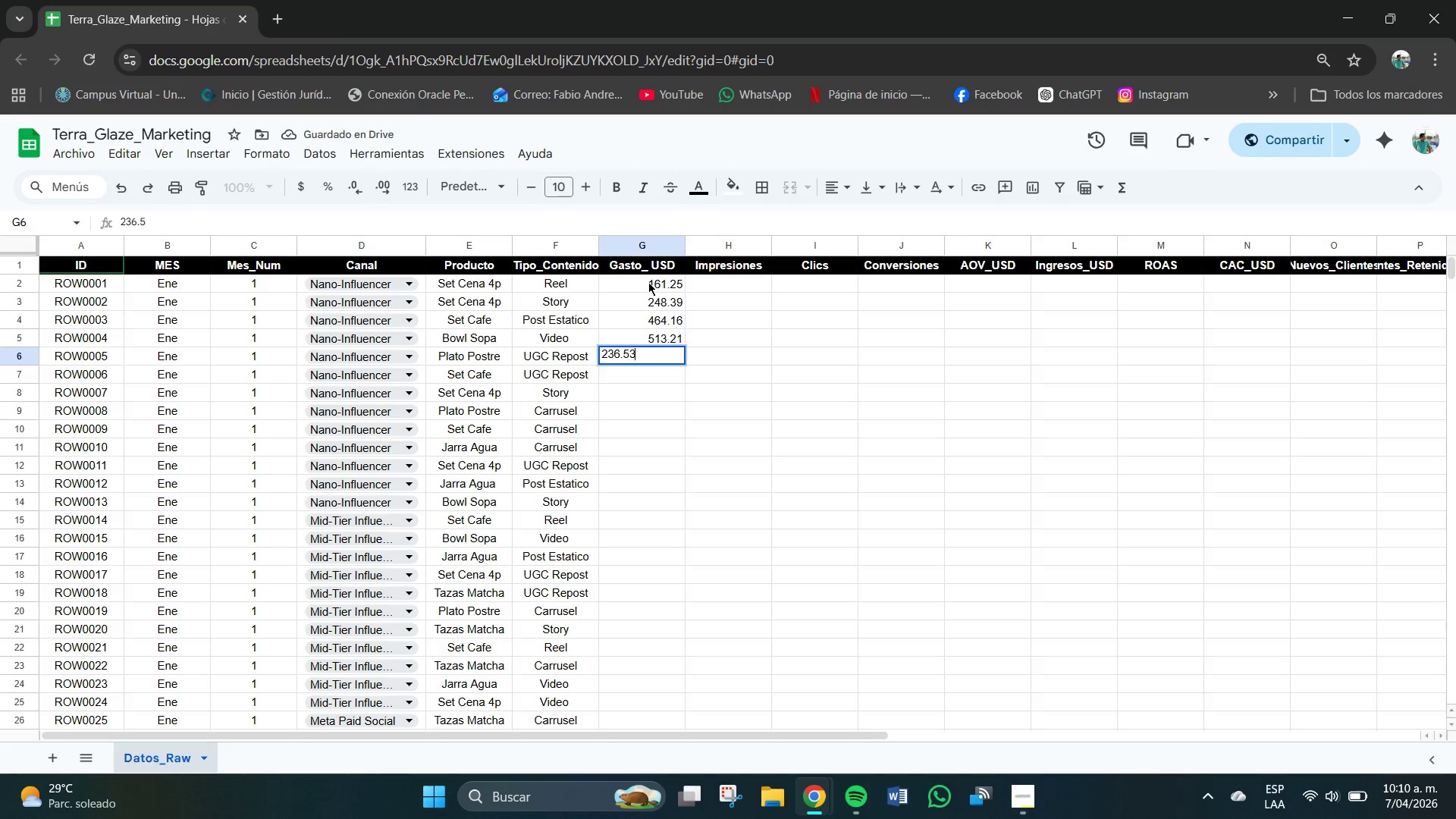 
key(Numpad3)
 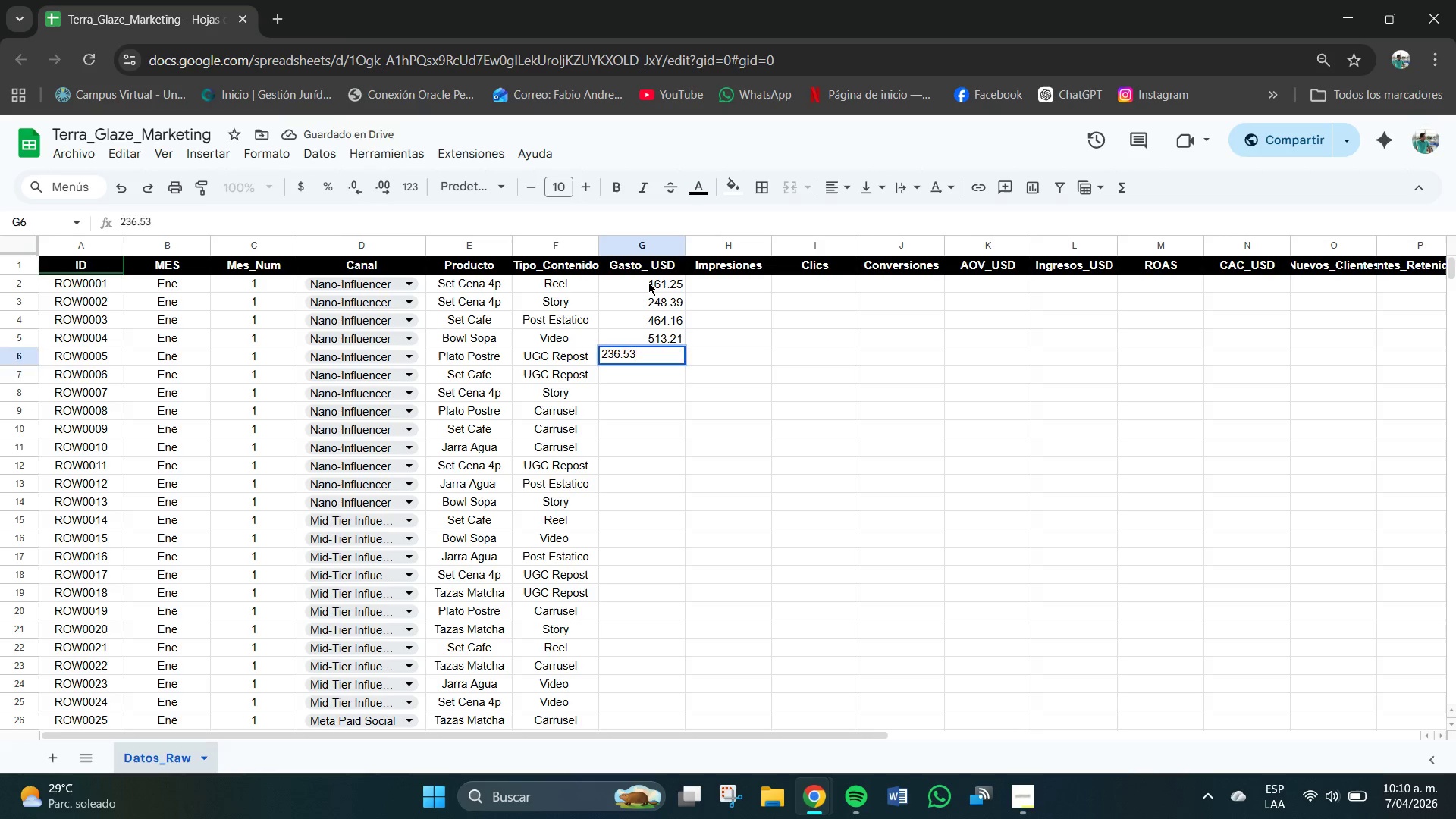 
key(NumpadEnter)
 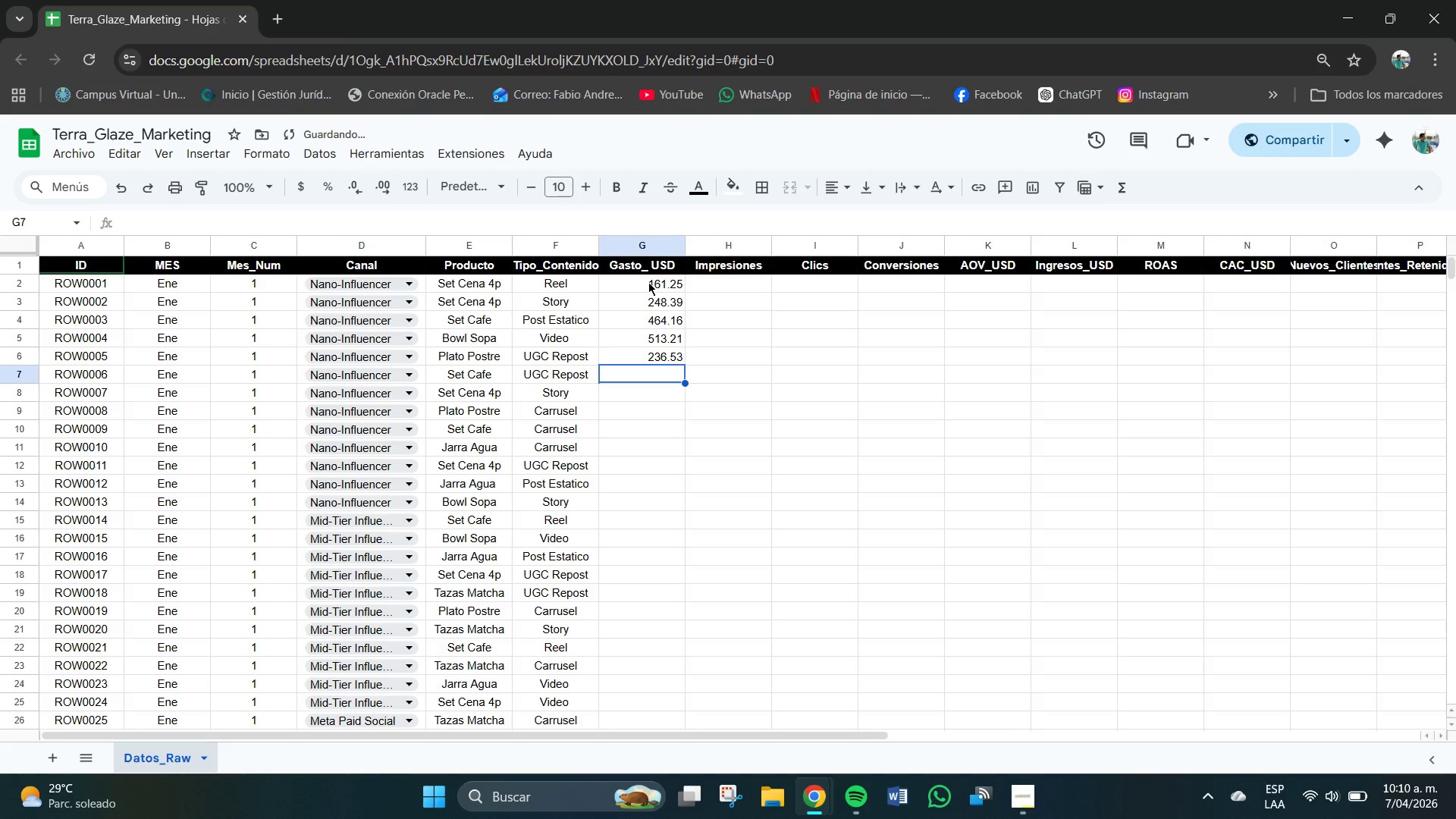 
key(Numpad2)
 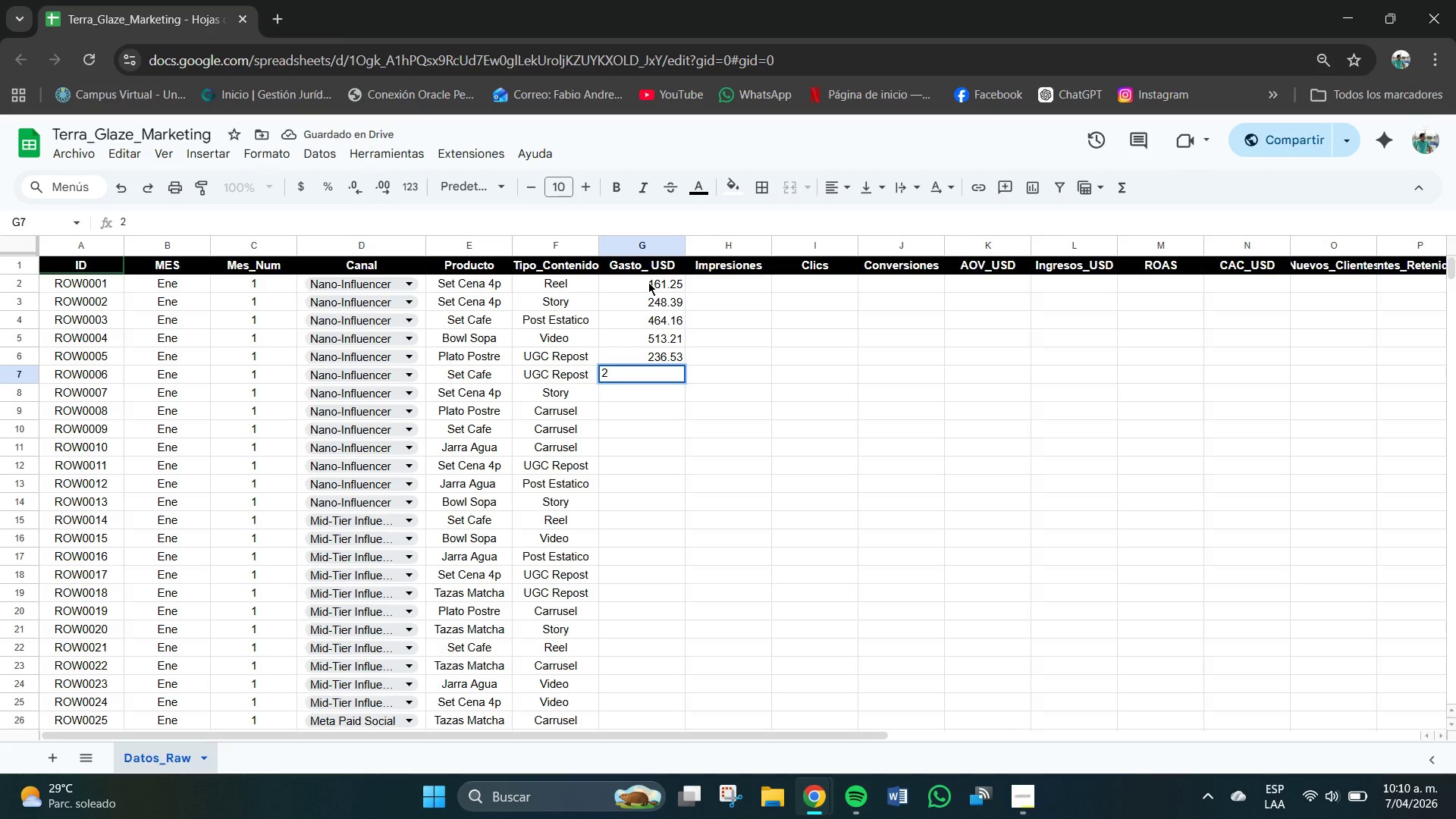 
key(Backspace)
 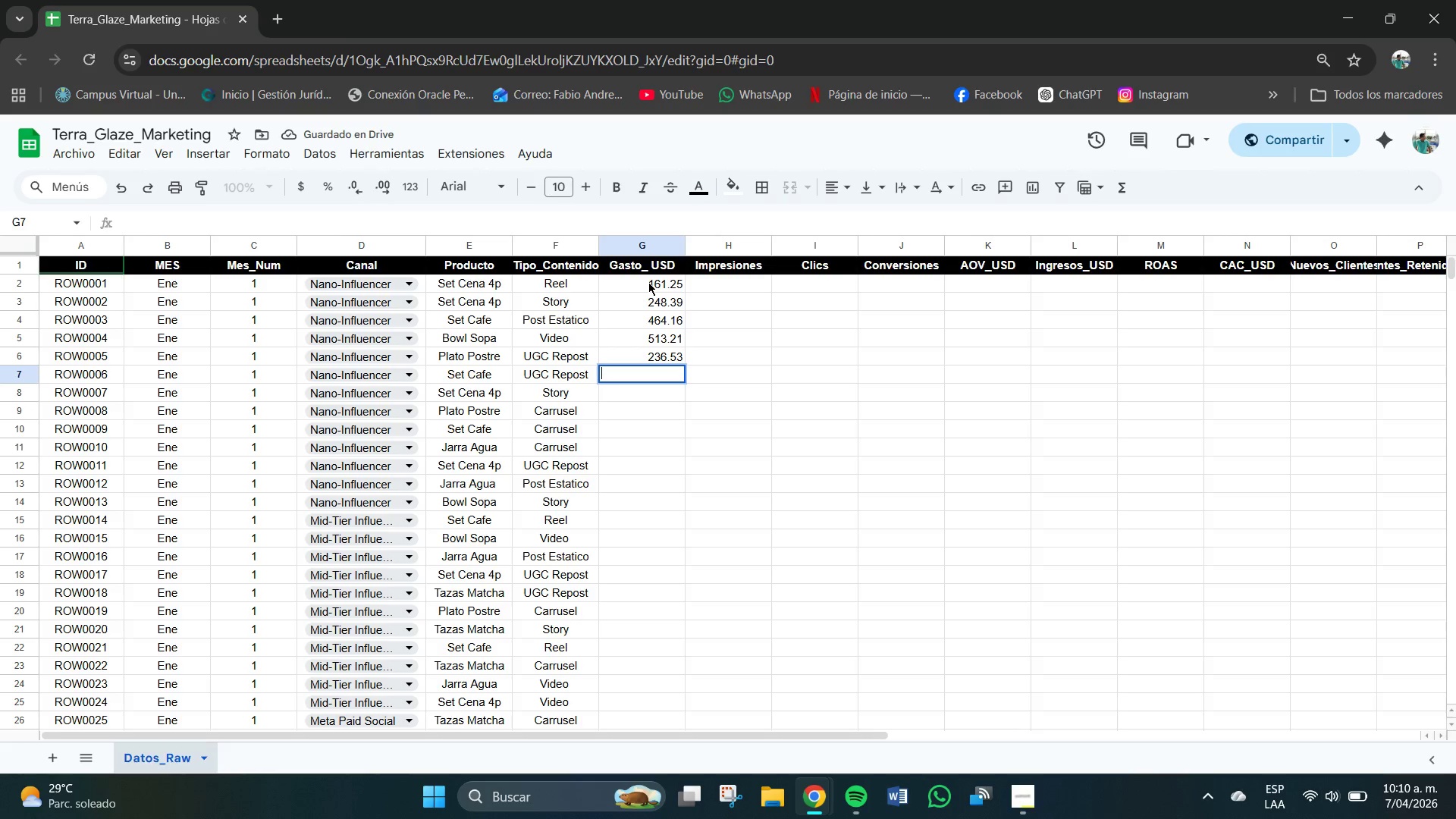 
key(Numpad5)
 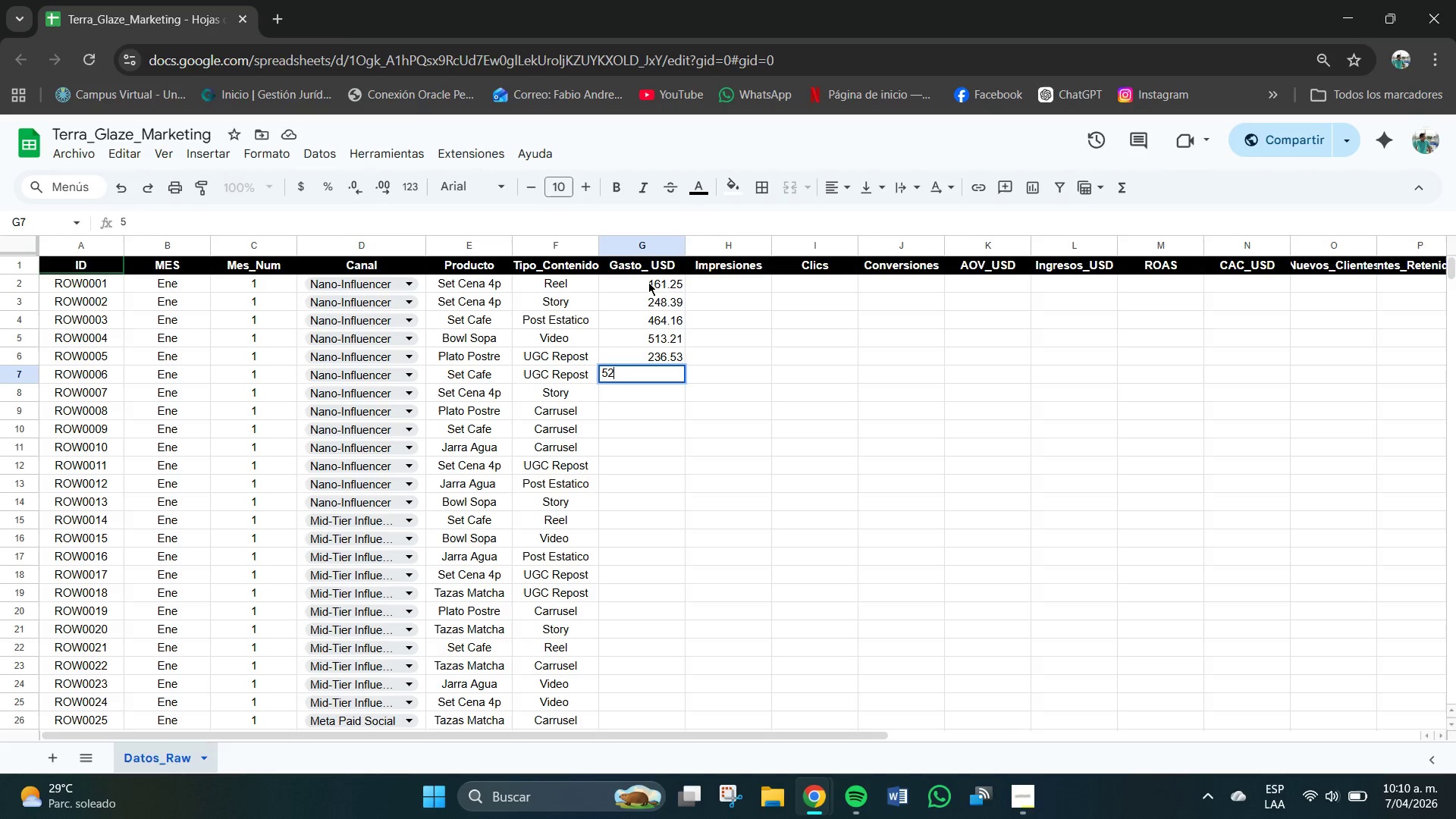 
key(Numpad2)
 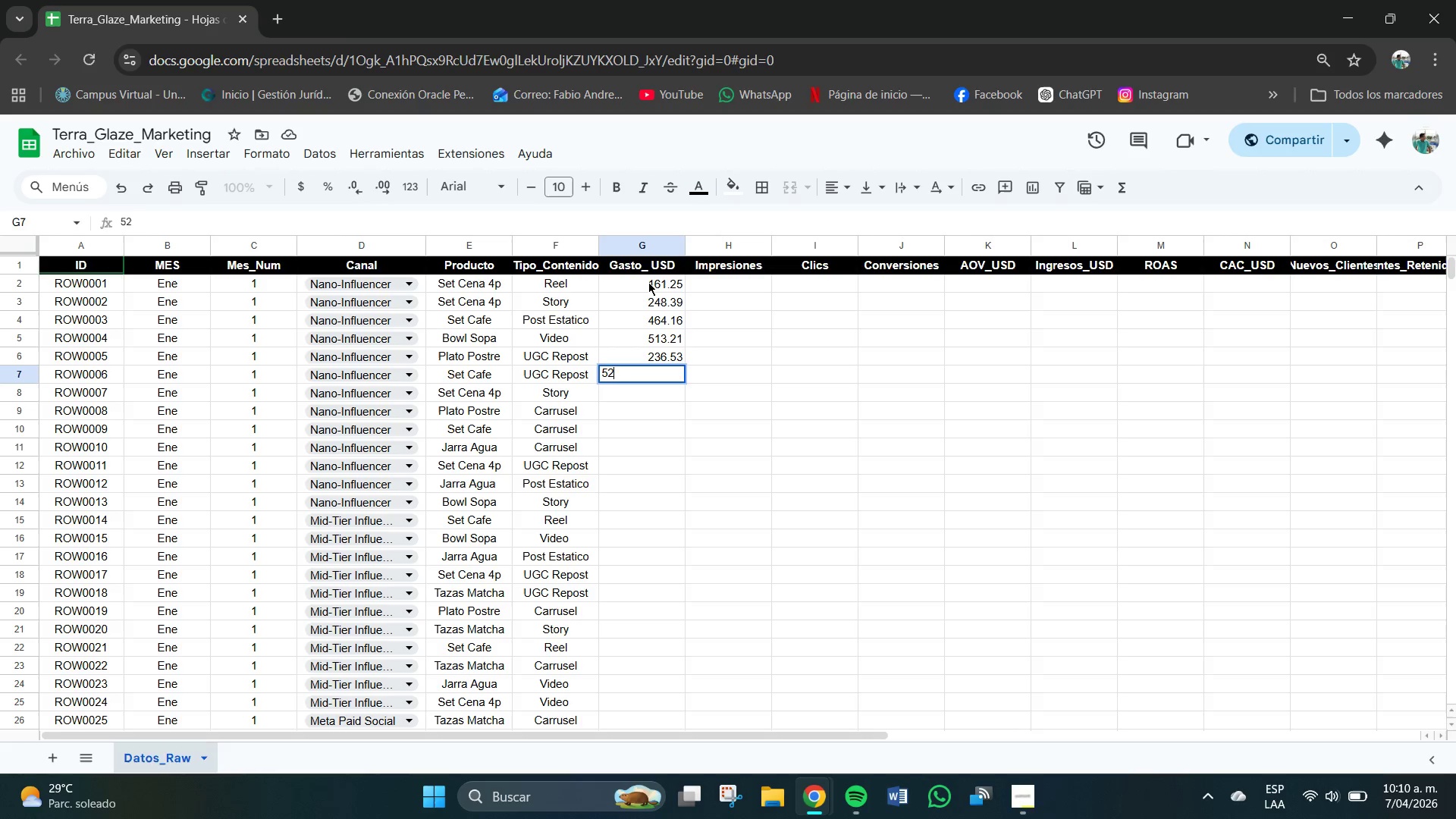 
key(Numpad5)
 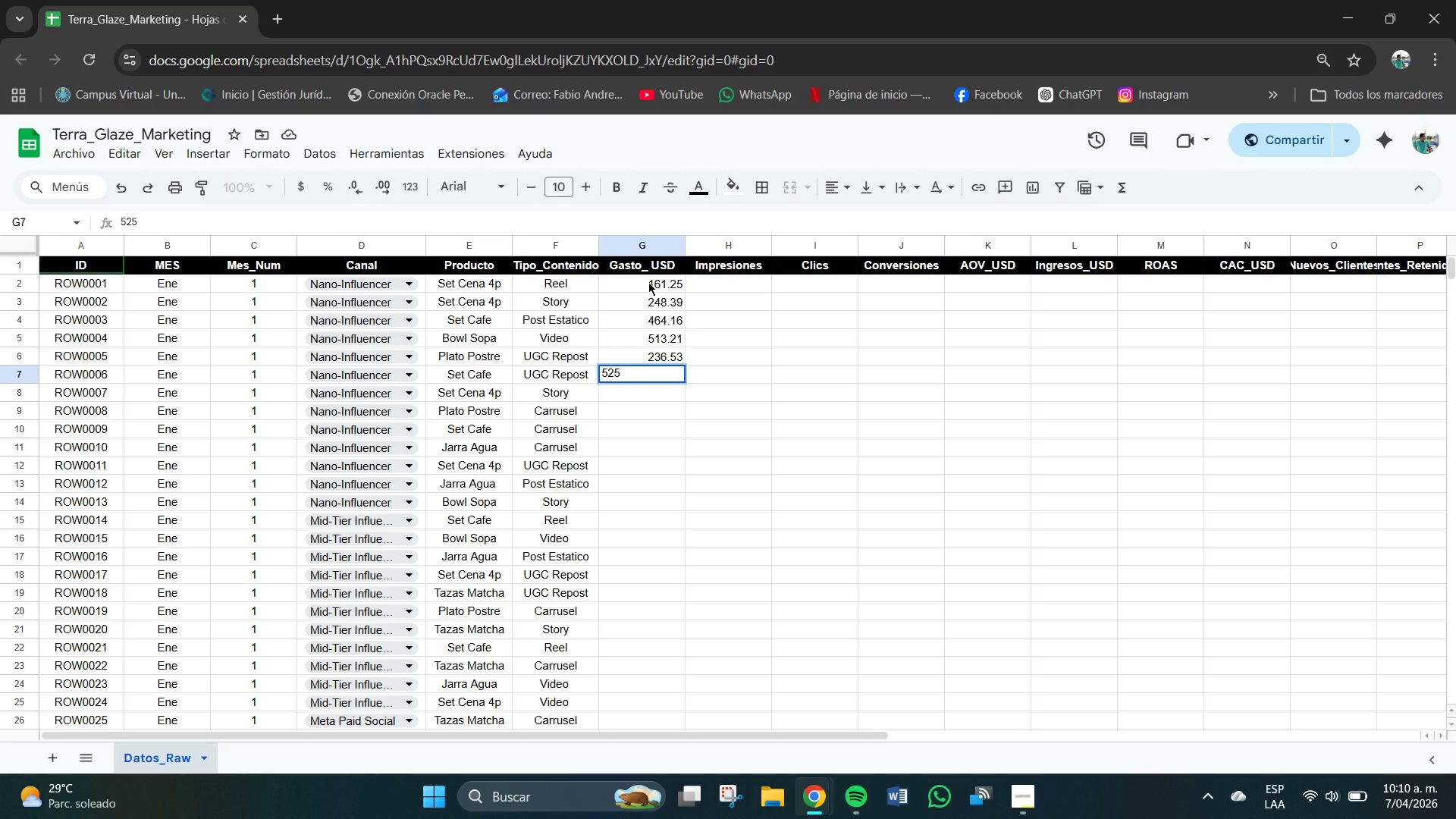 
key(NumpadDecimal)
 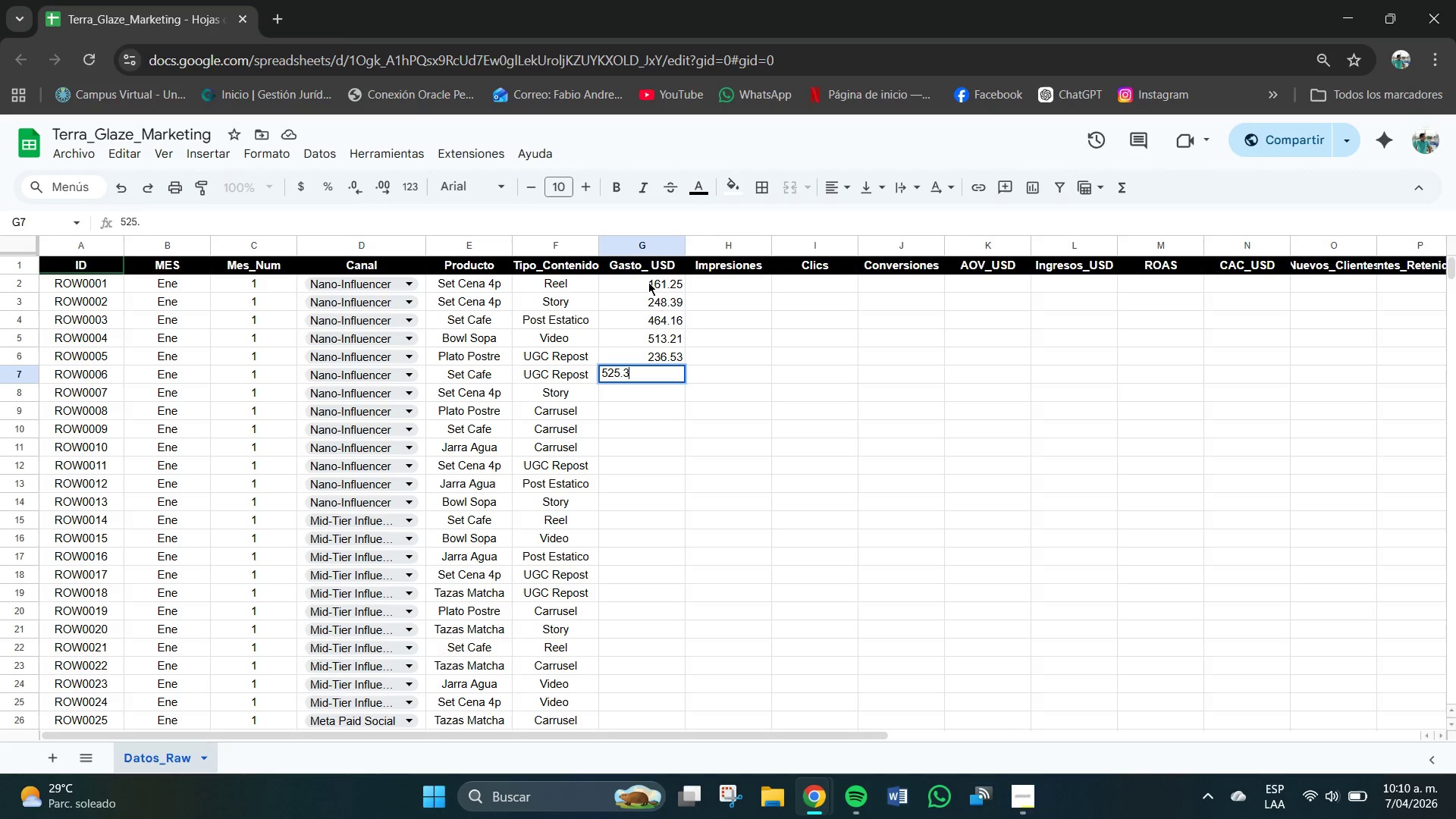 
key(Numpad3)
 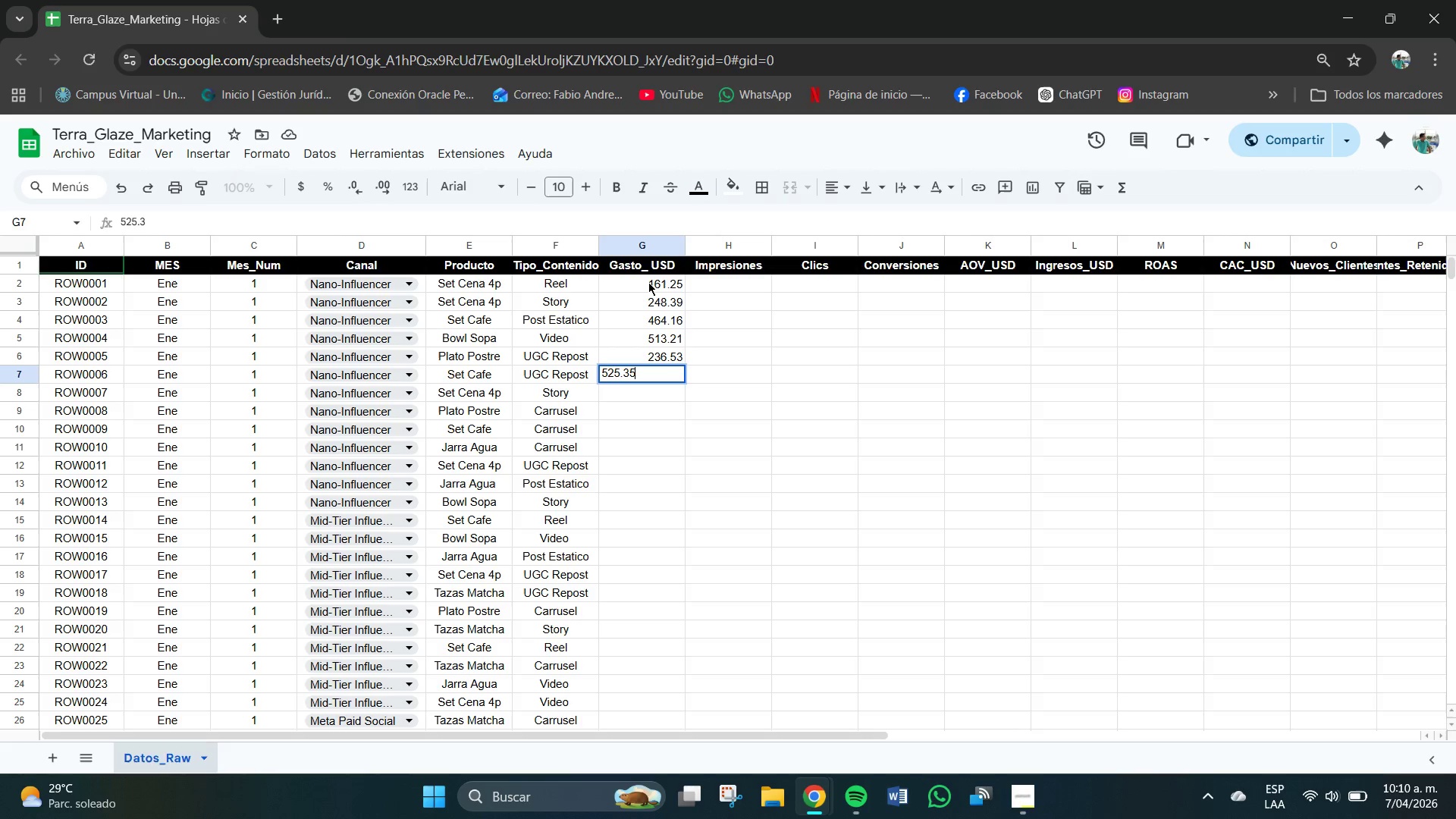 
key(Numpad5)
 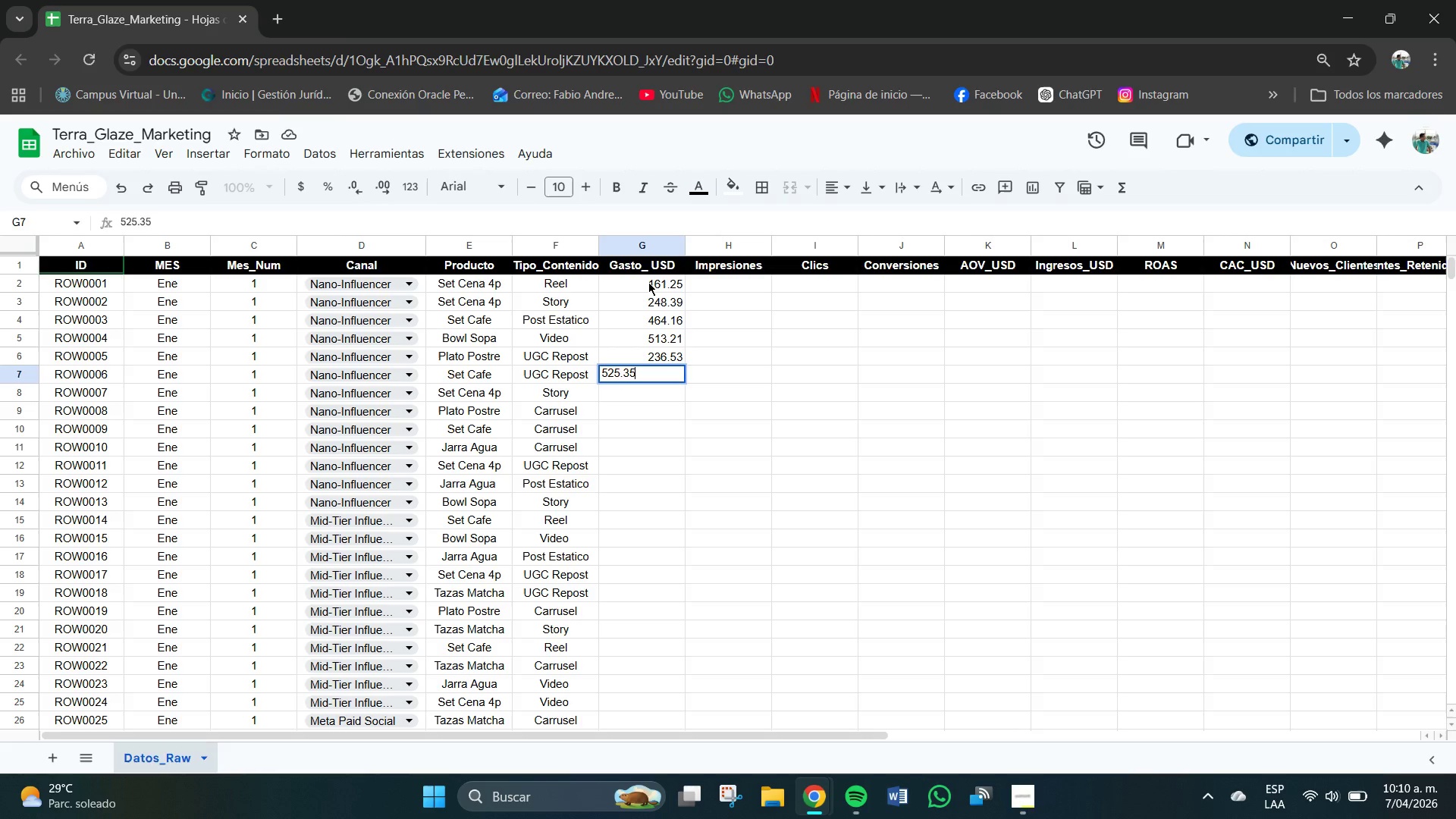 
key(NumpadEnter)
 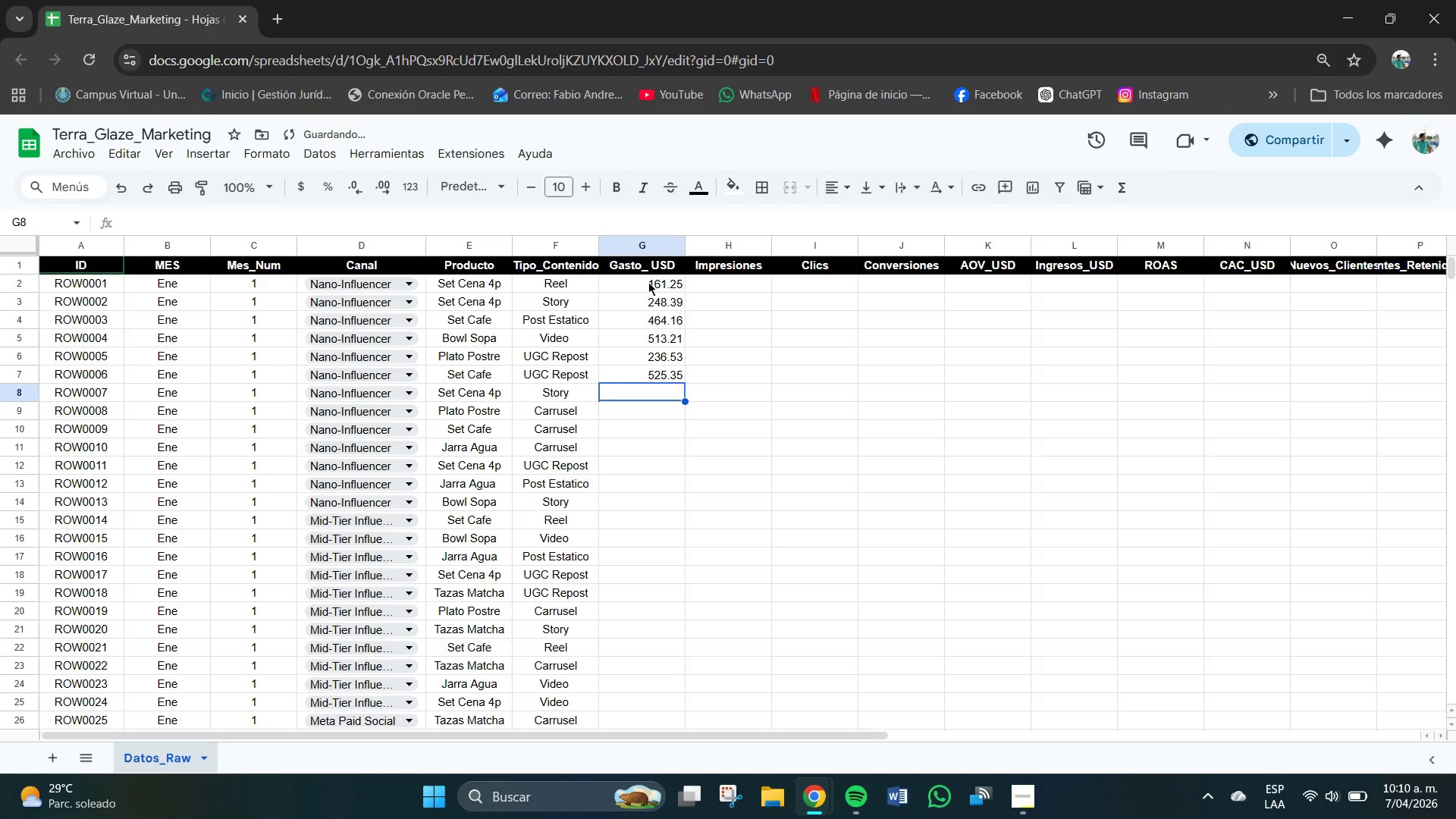 
key(Numpad2)
 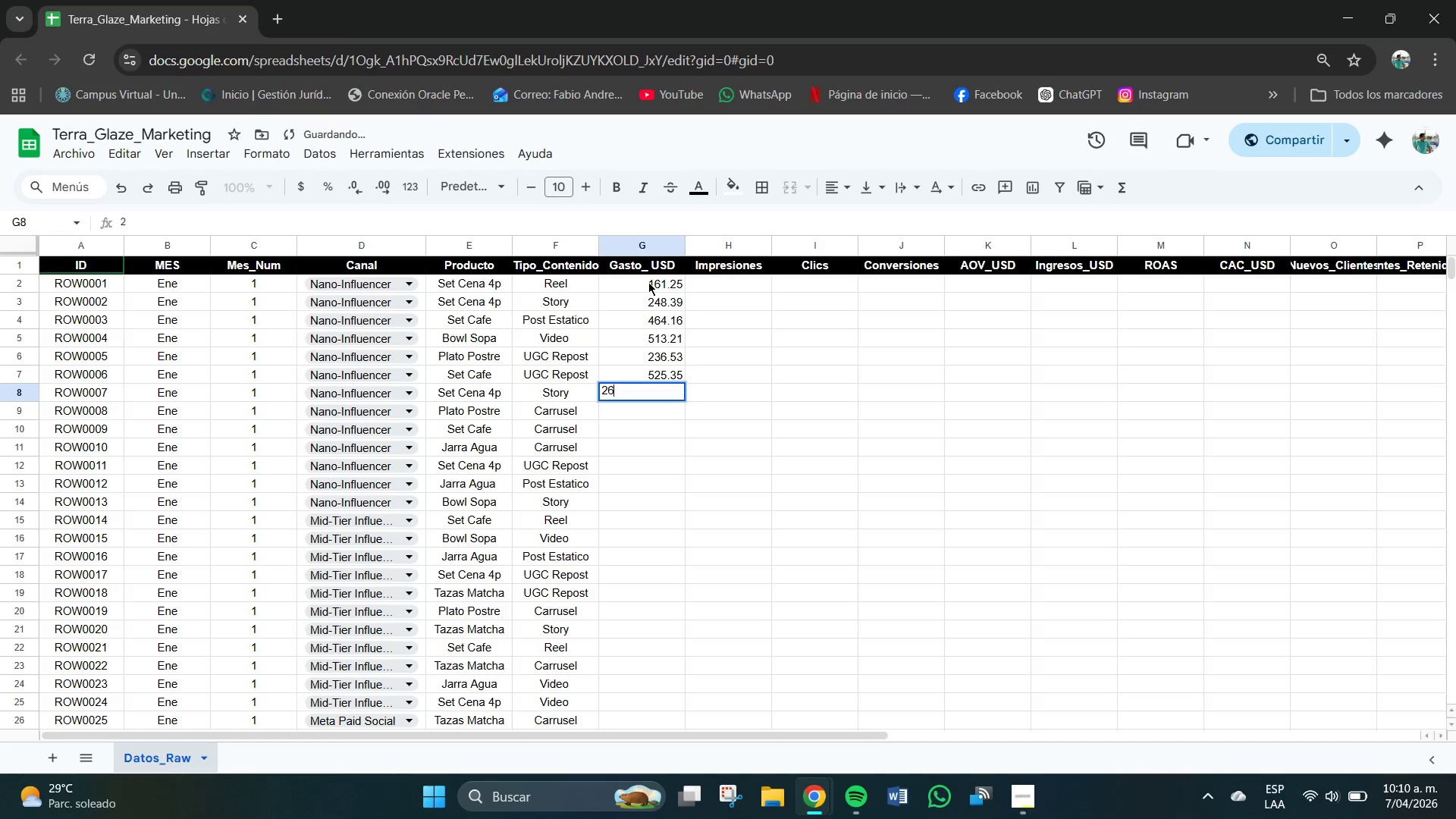 
key(Numpad6)
 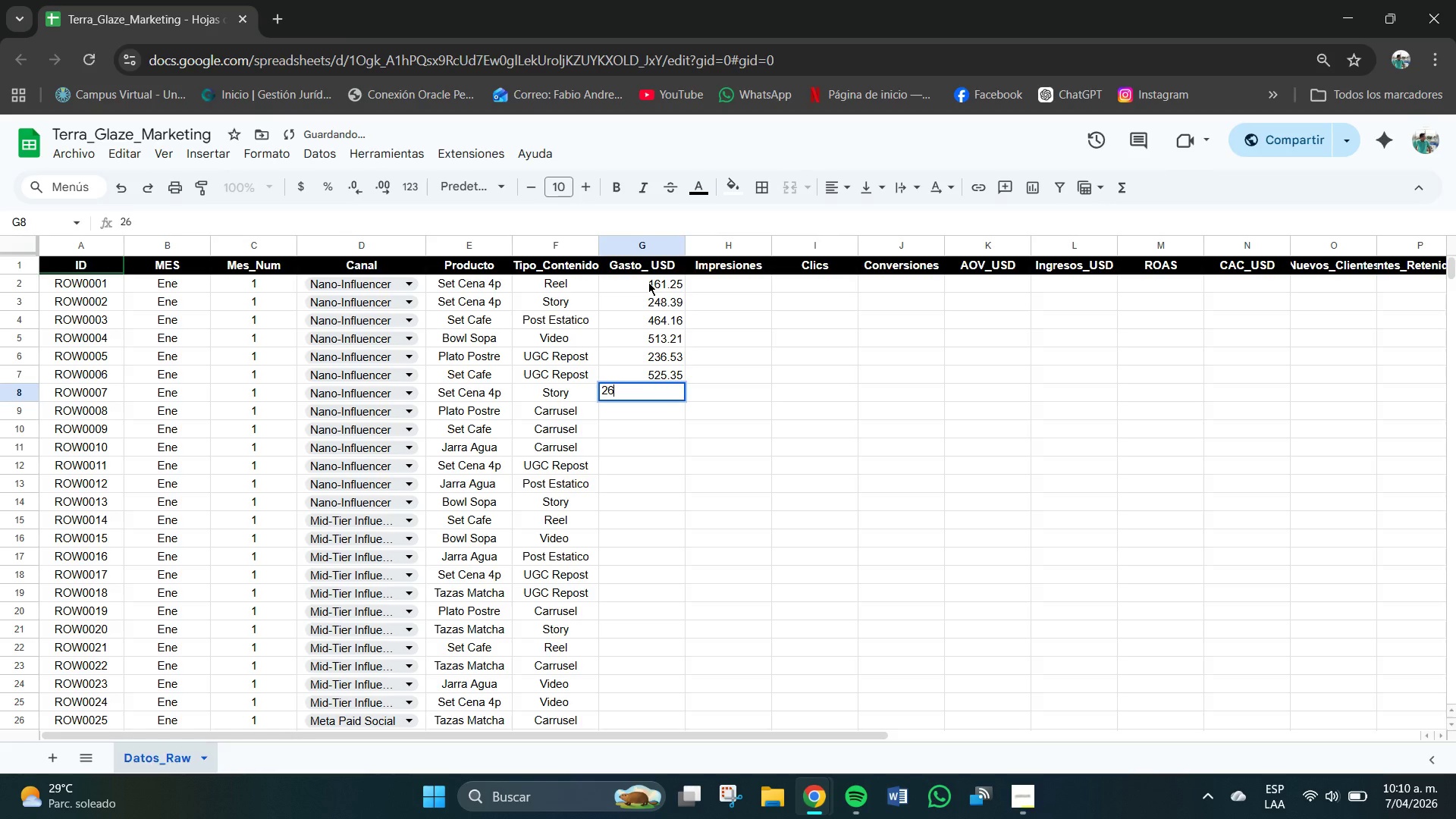 
key(Numpad0)
 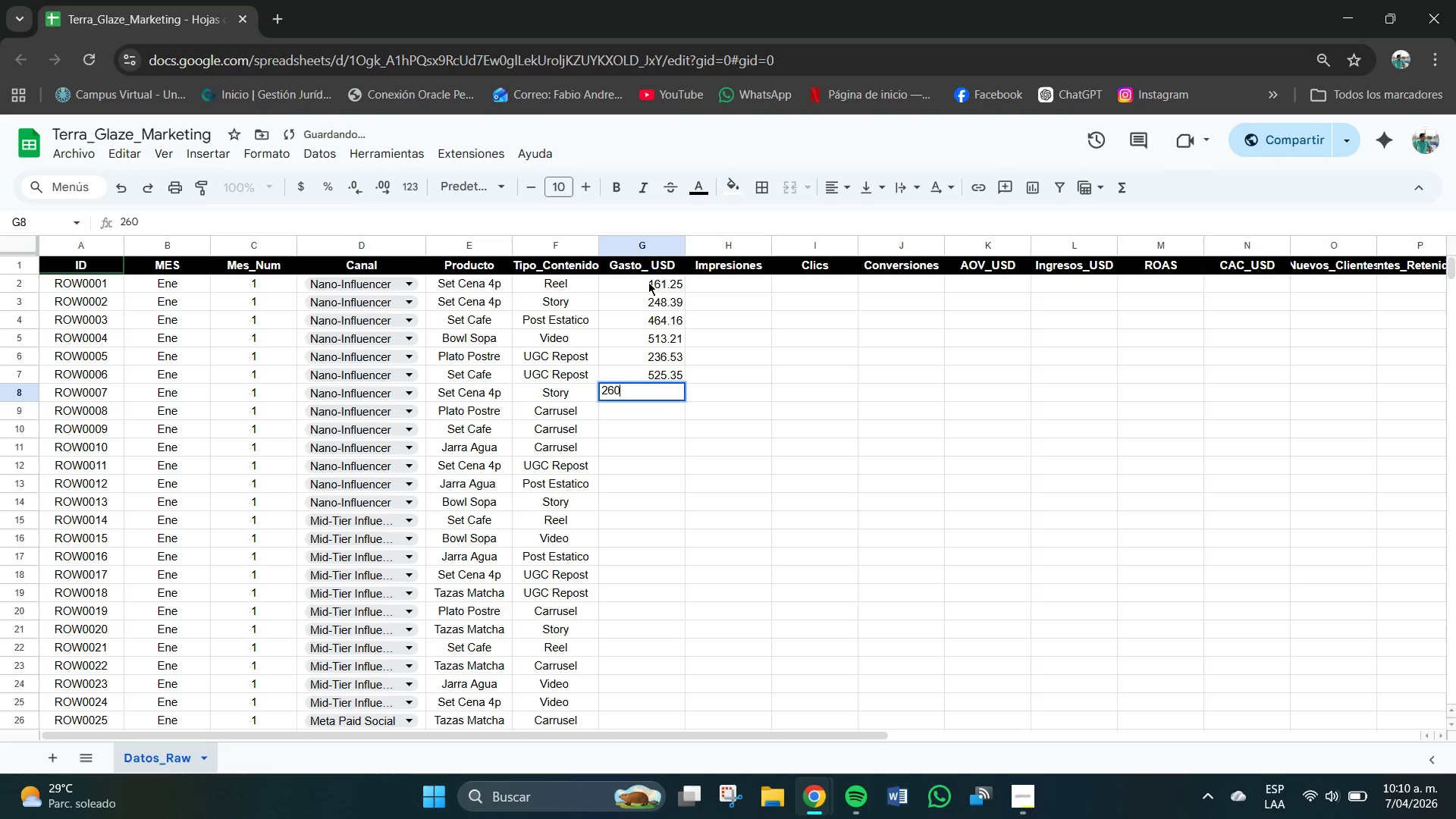 
key(NumpadDecimal)
 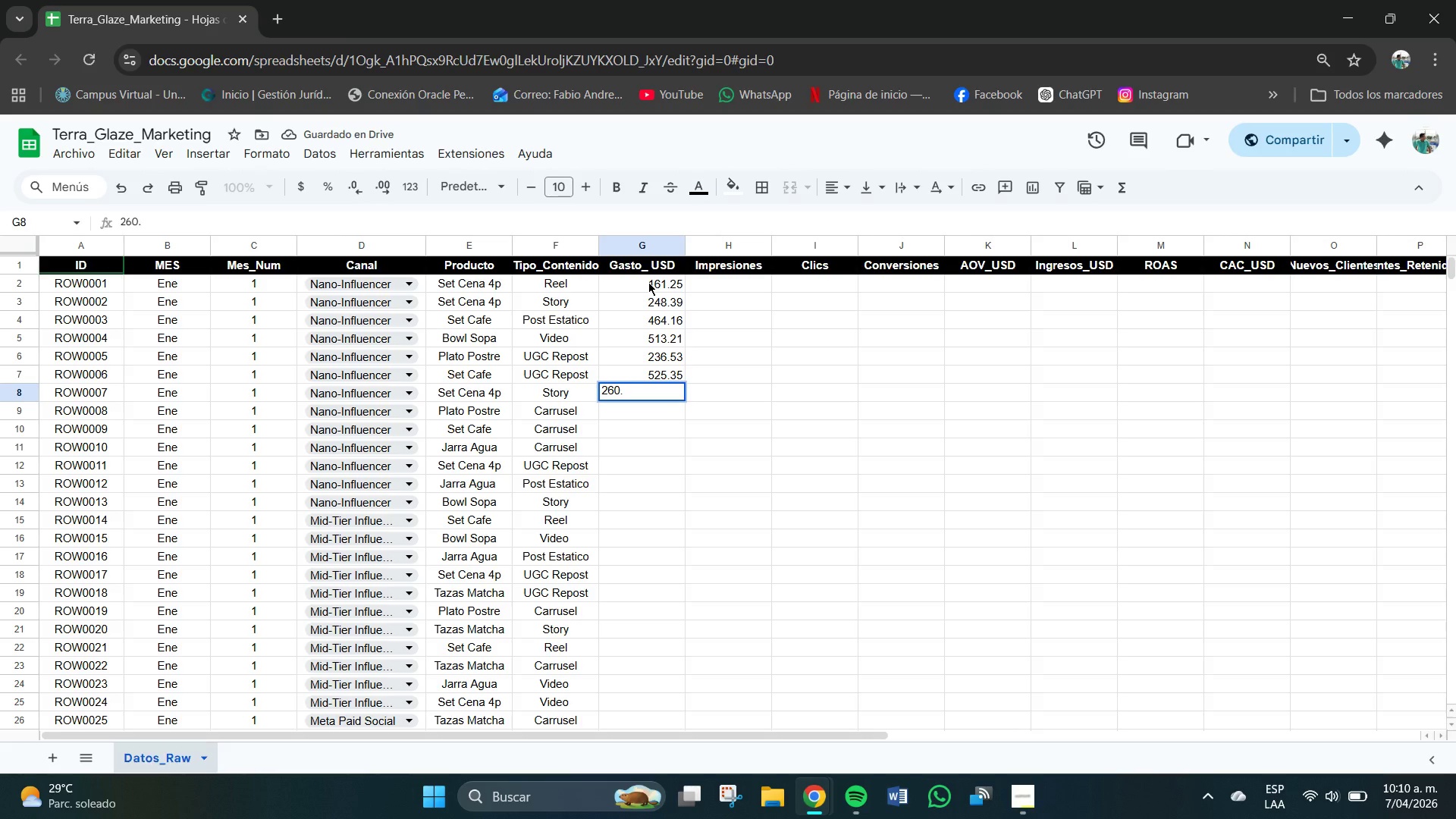 
key(Numpad1)
 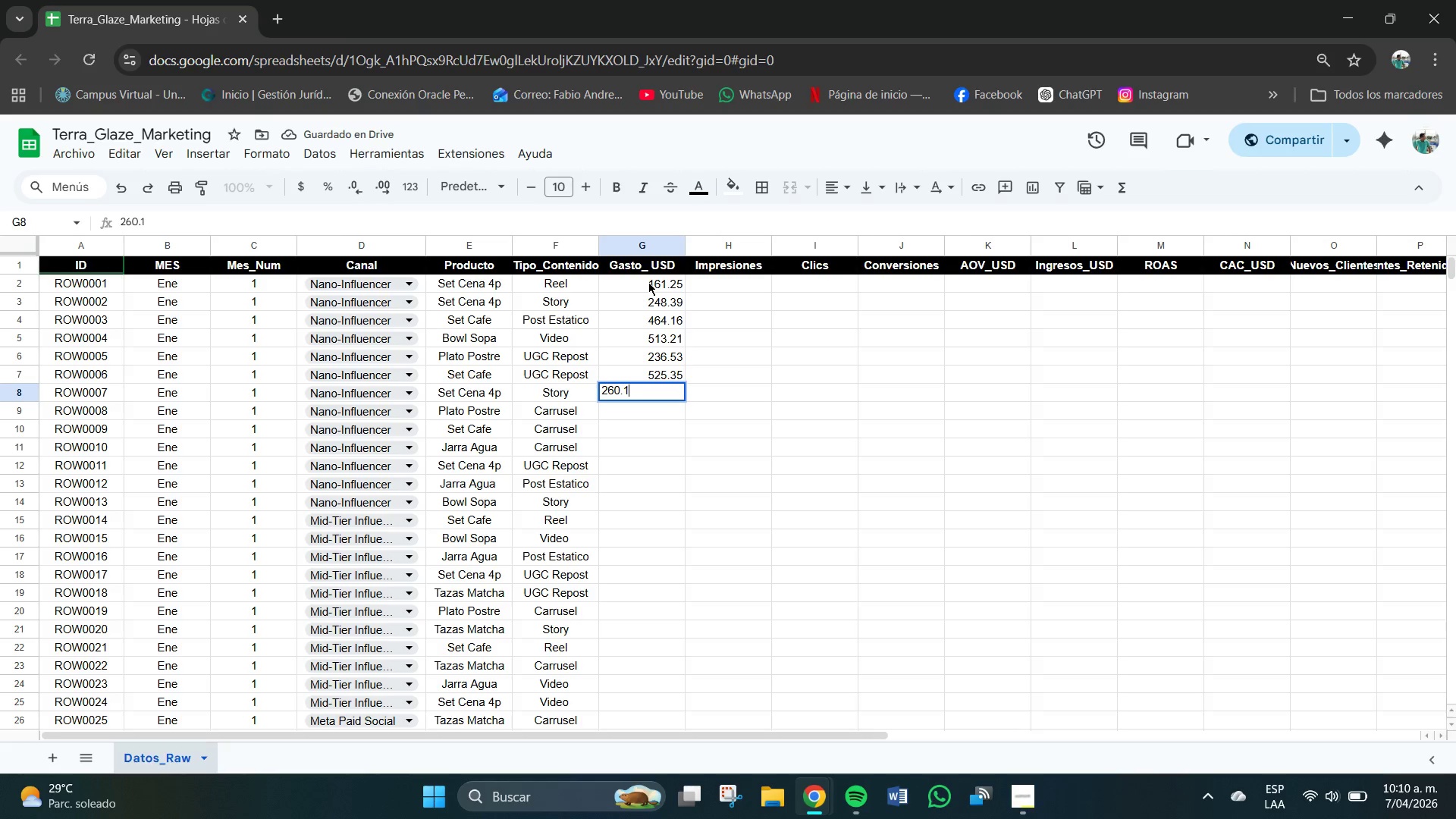 
key(Numpad6)
 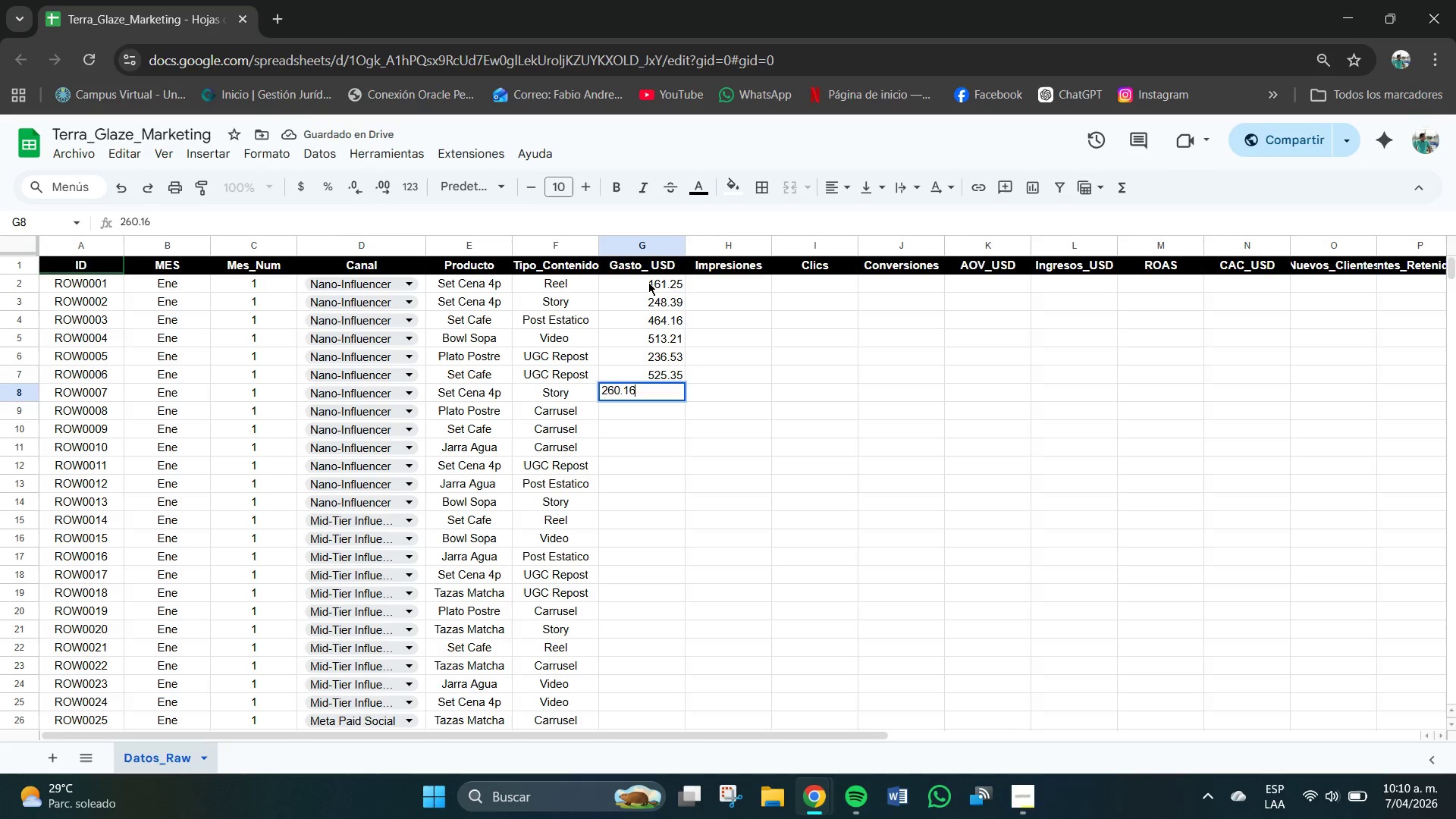 
key(NumpadEnter)
 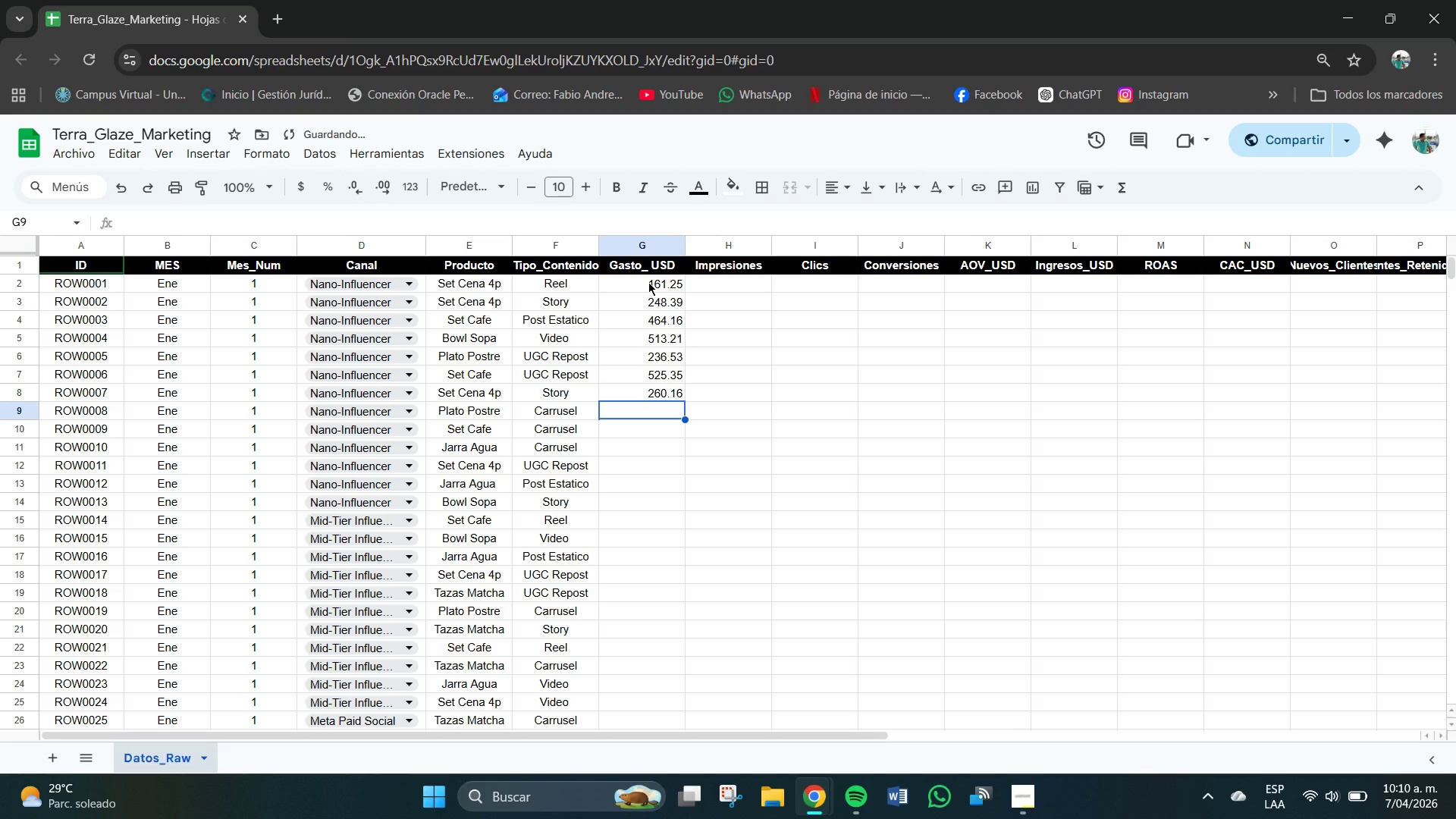 
key(Numpad2)
 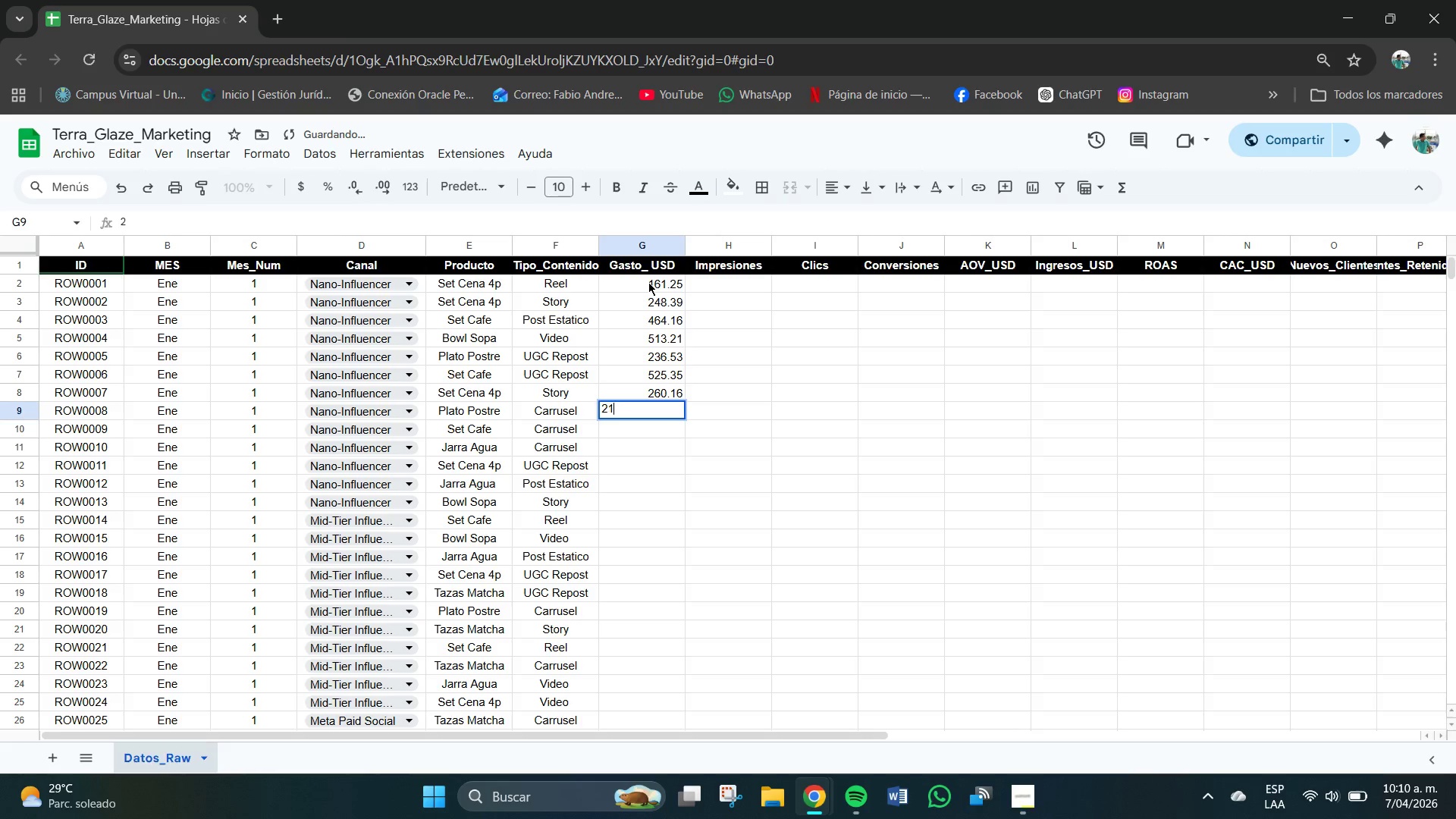 
key(Numpad1)
 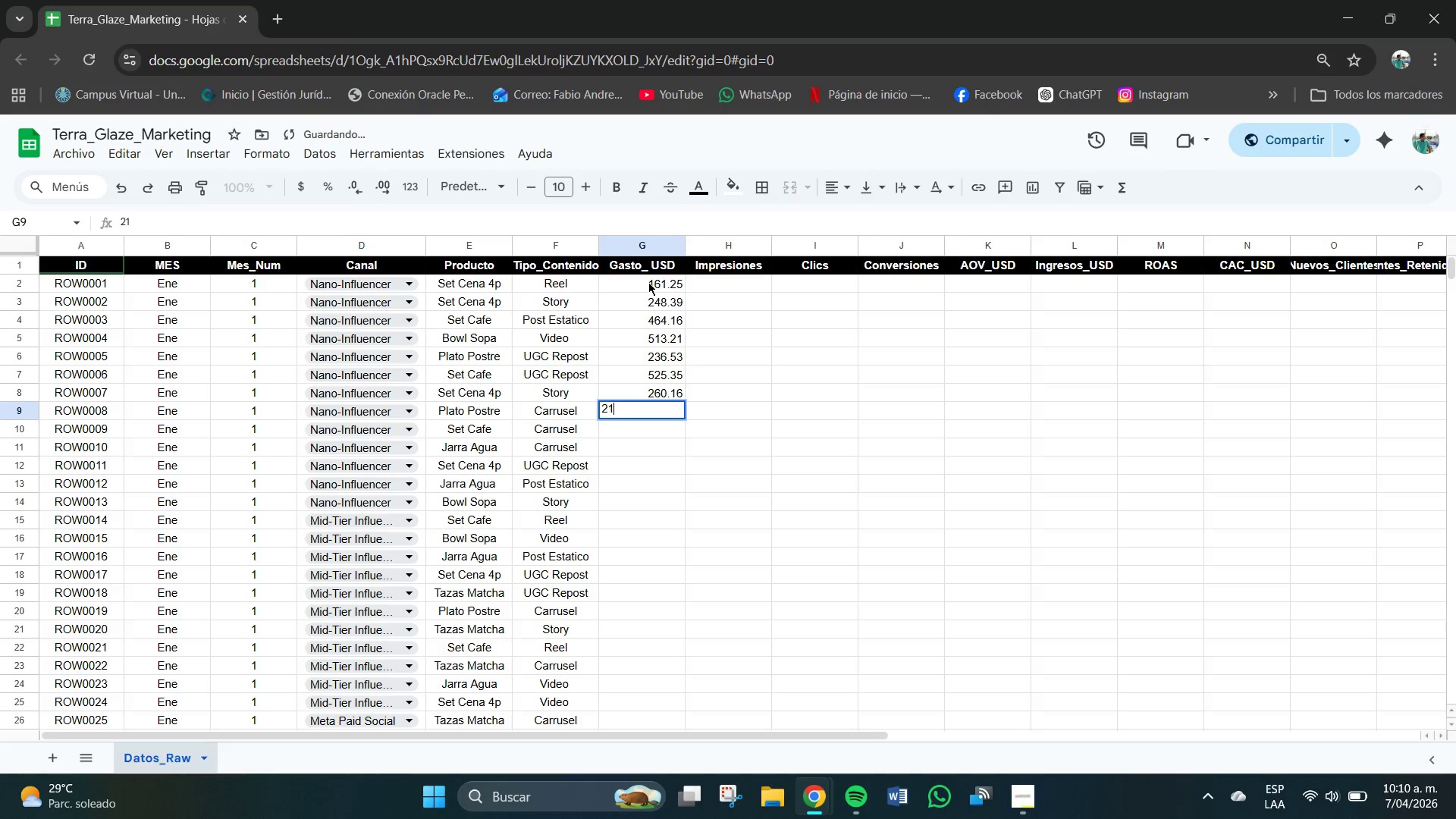 
key(Numpad9)
 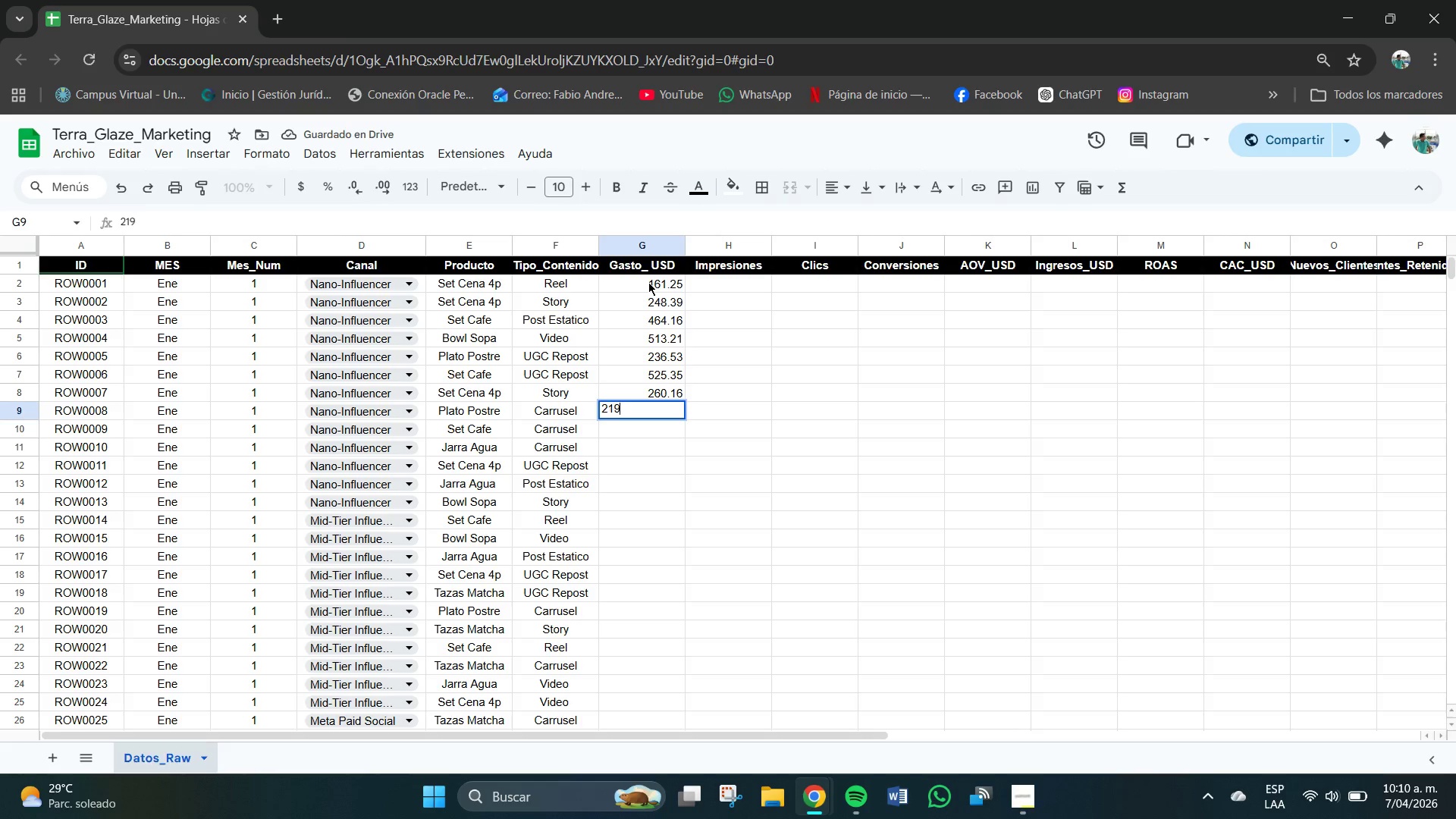 
key(NumpadDecimal)
 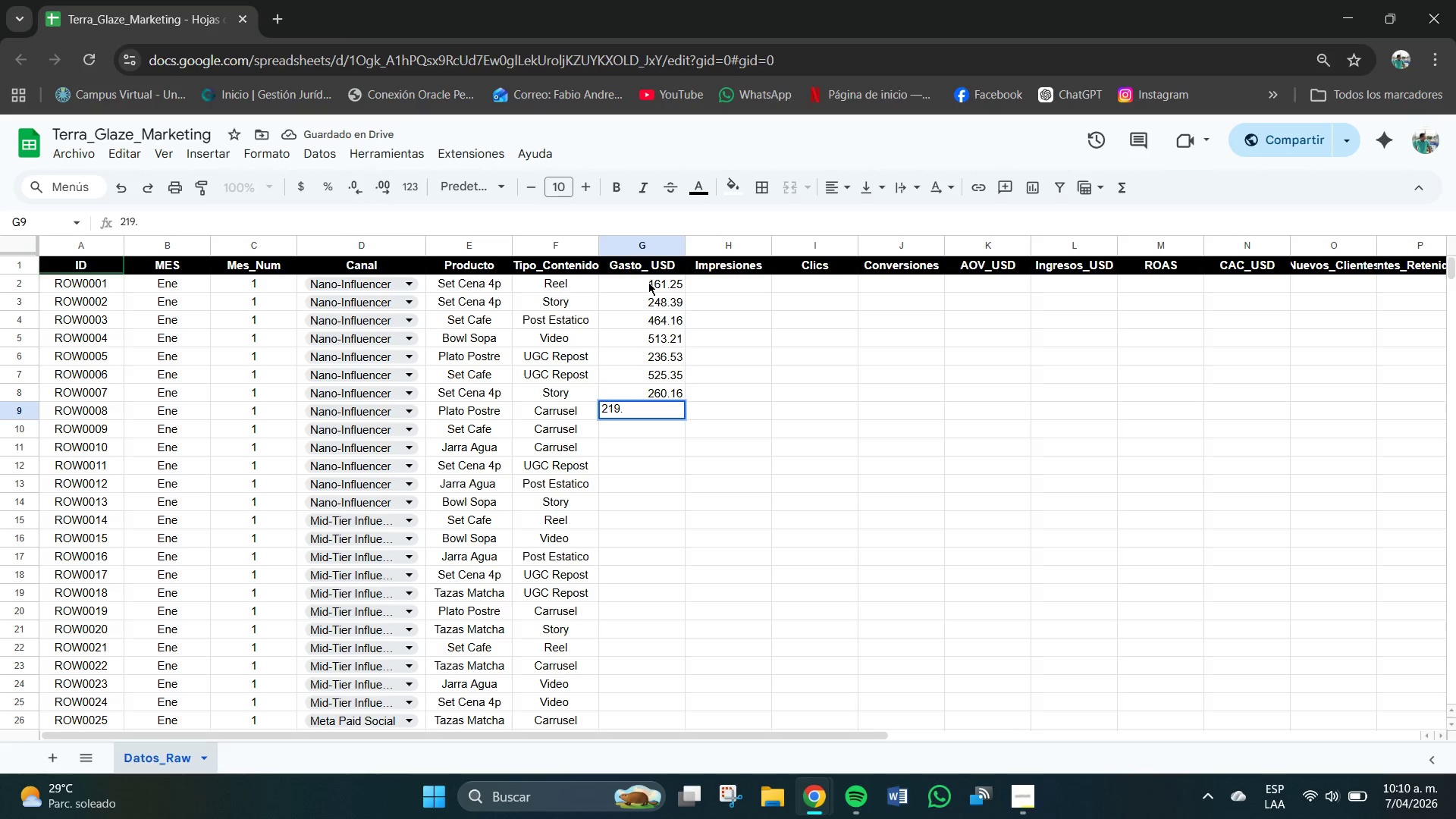 
key(Backspace)
 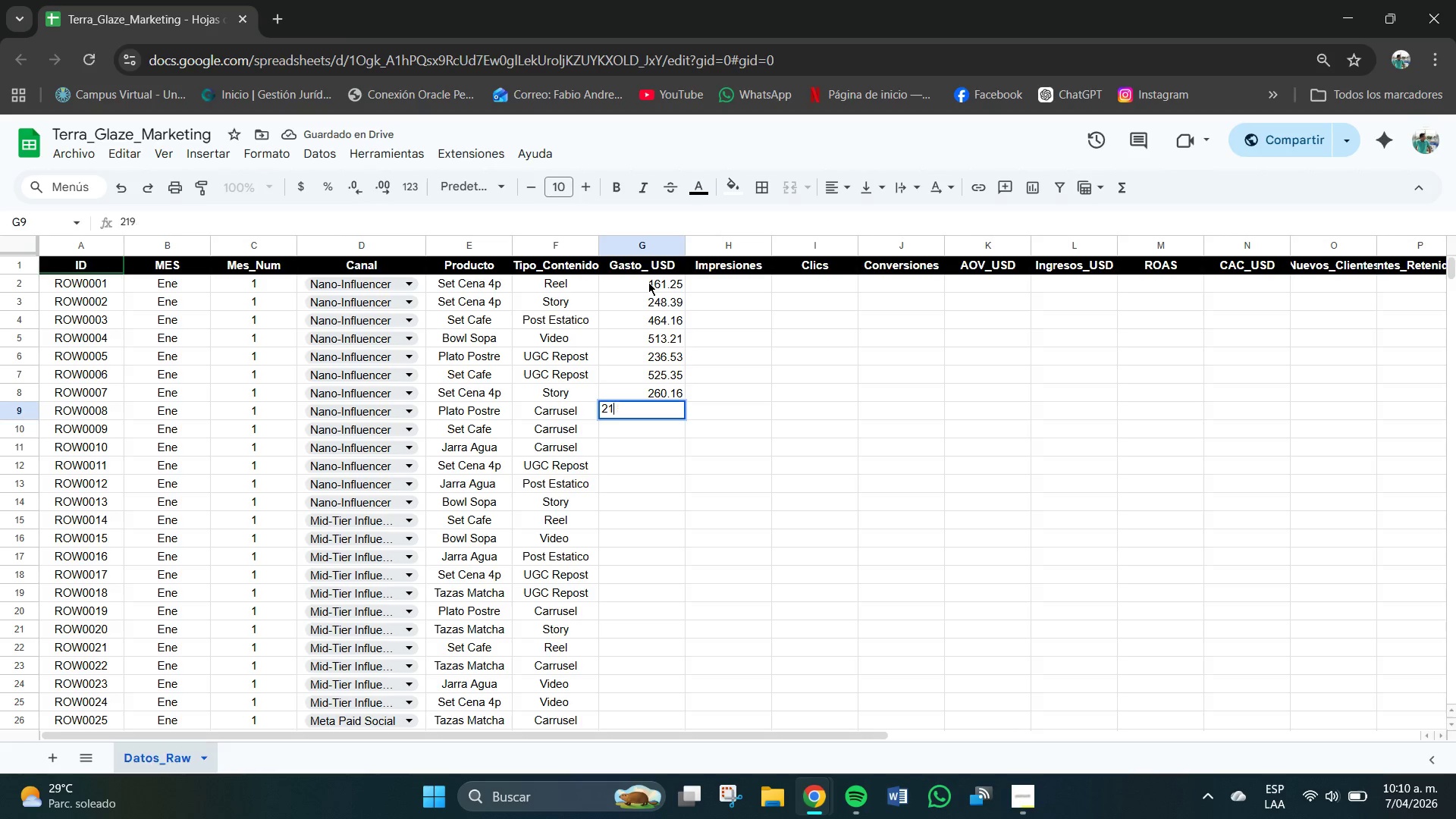 
key(Backspace)
 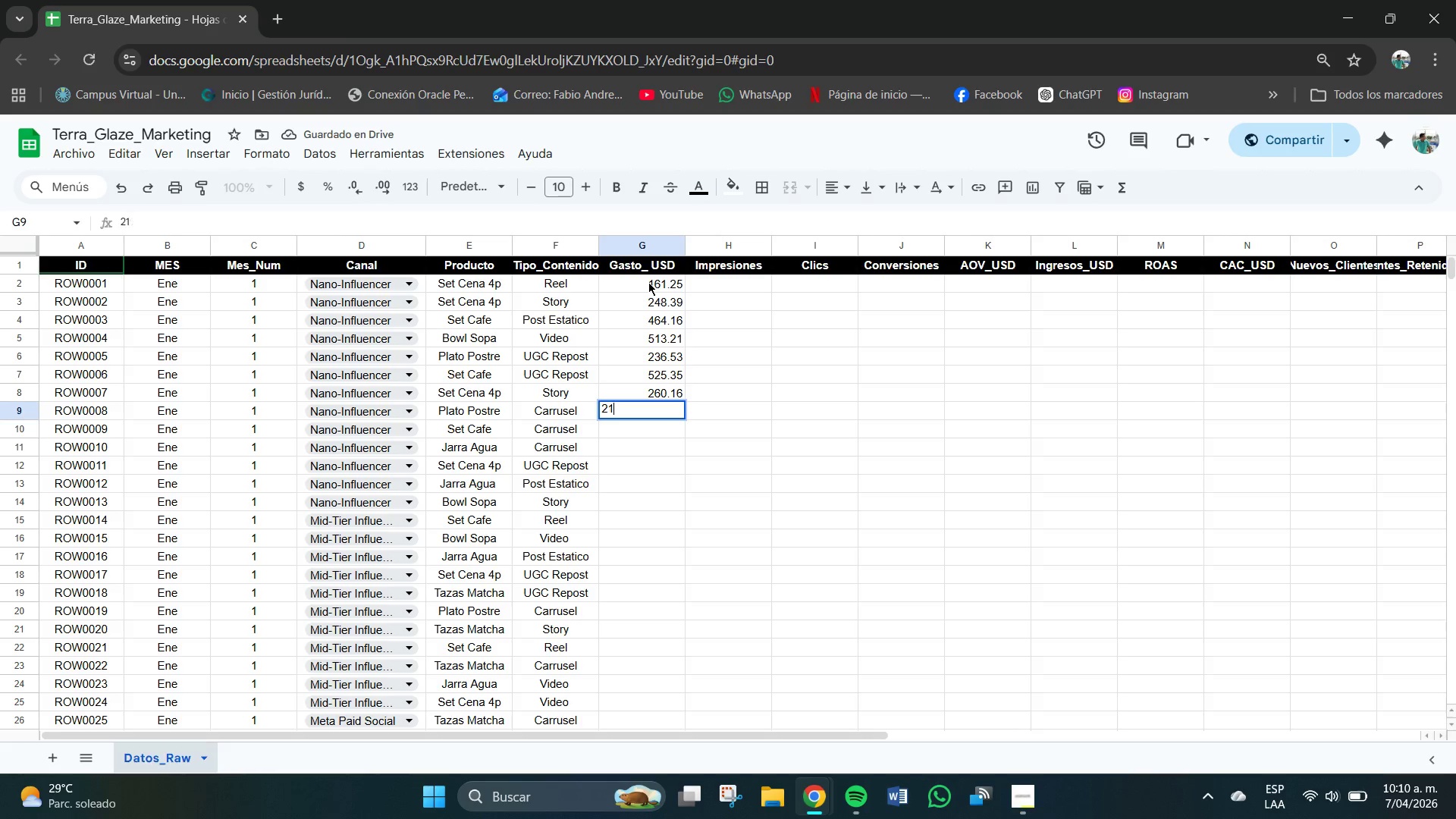 
key(Backspace)
 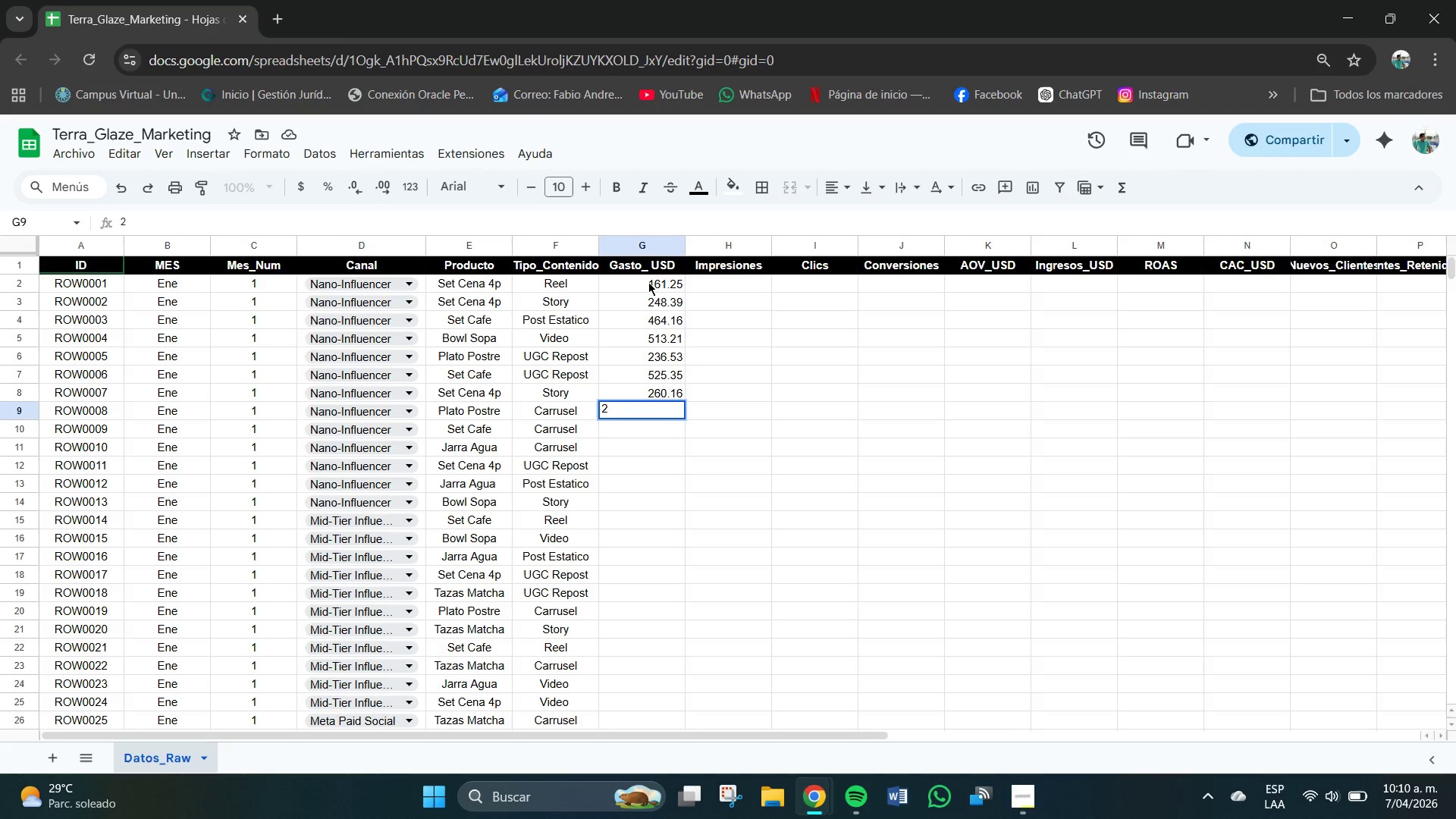 
key(Backspace)
 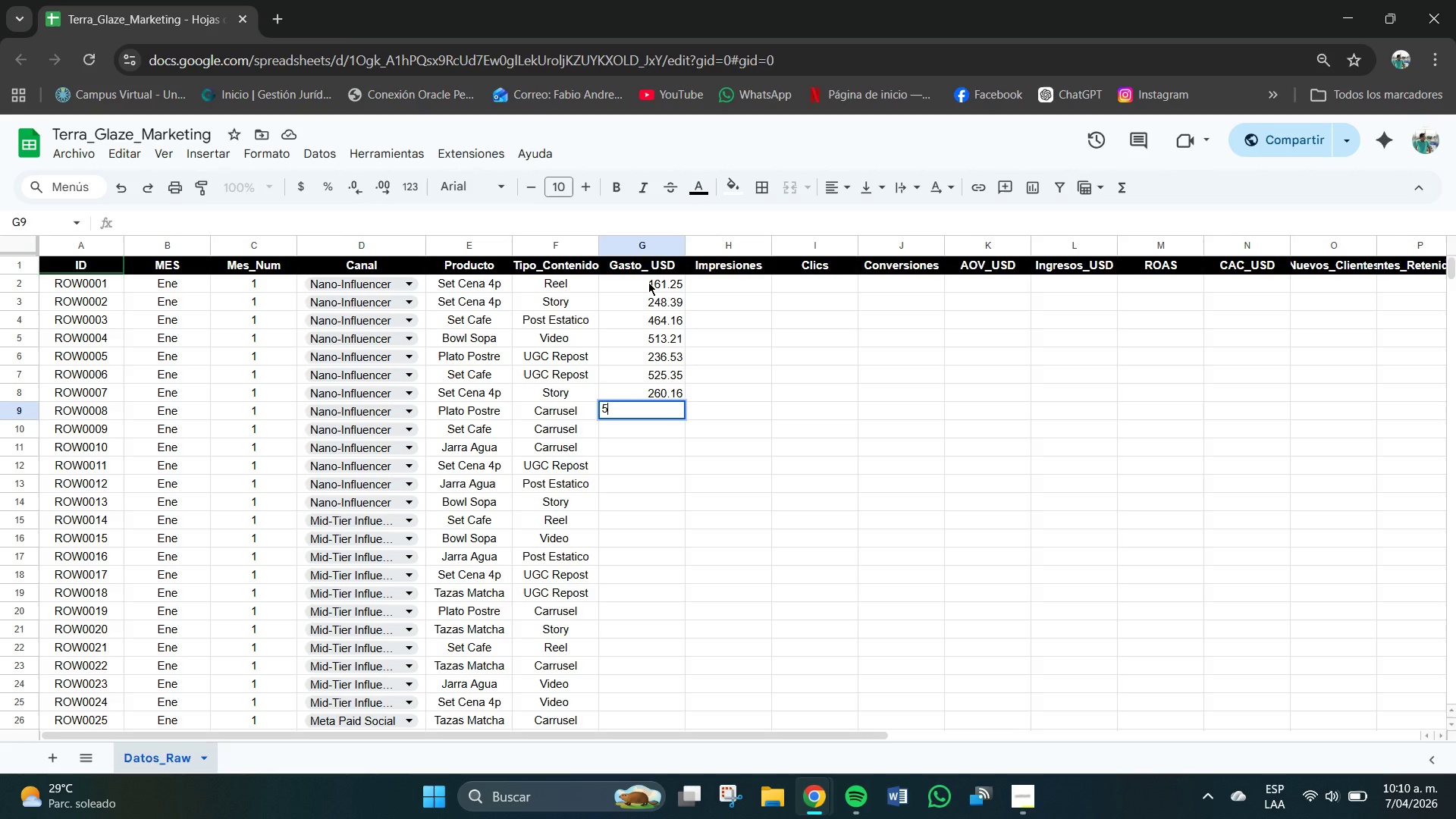 
key(Numpad5)
 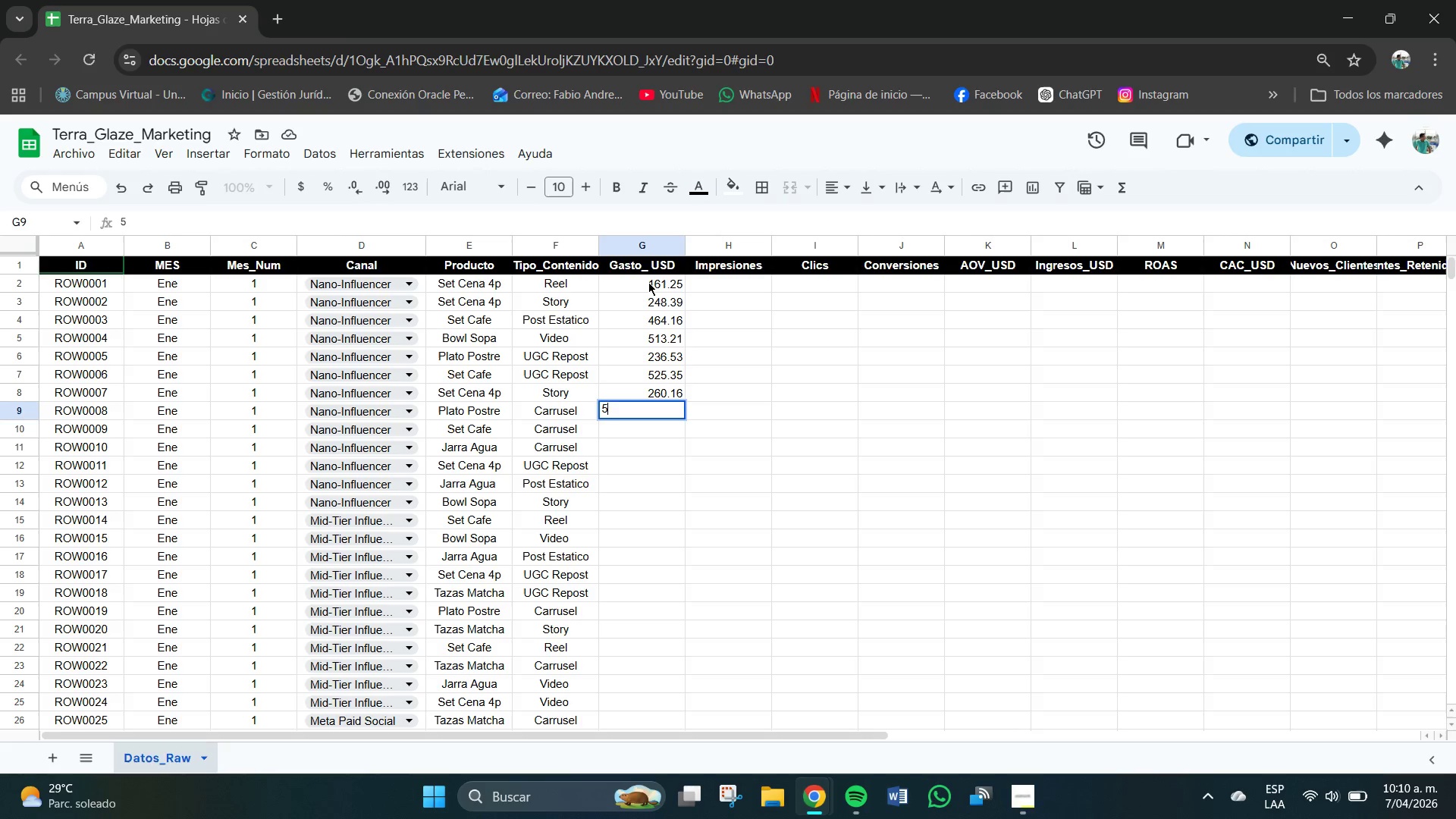 
key(Numpad1)
 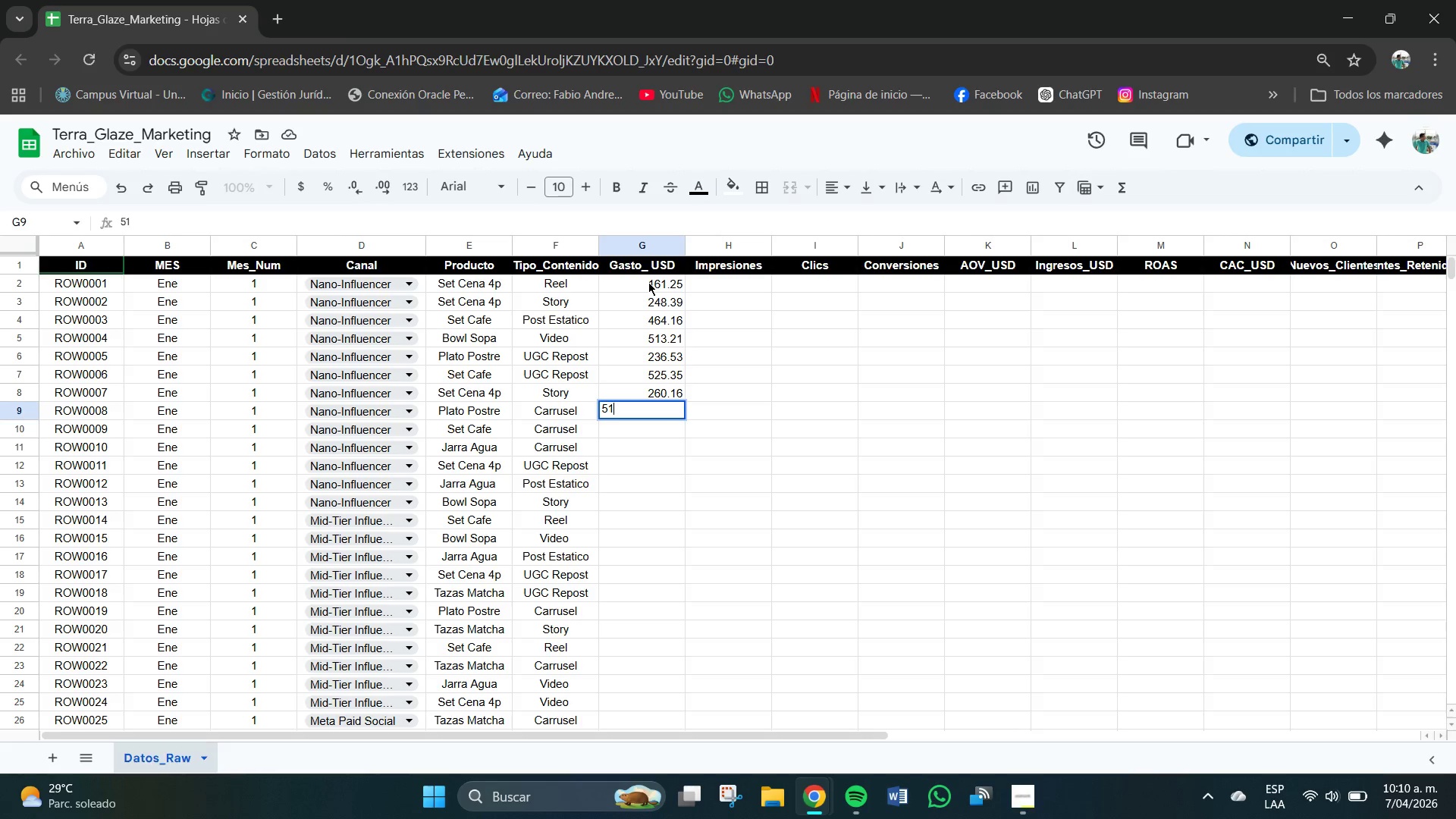 
key(Numpad9)
 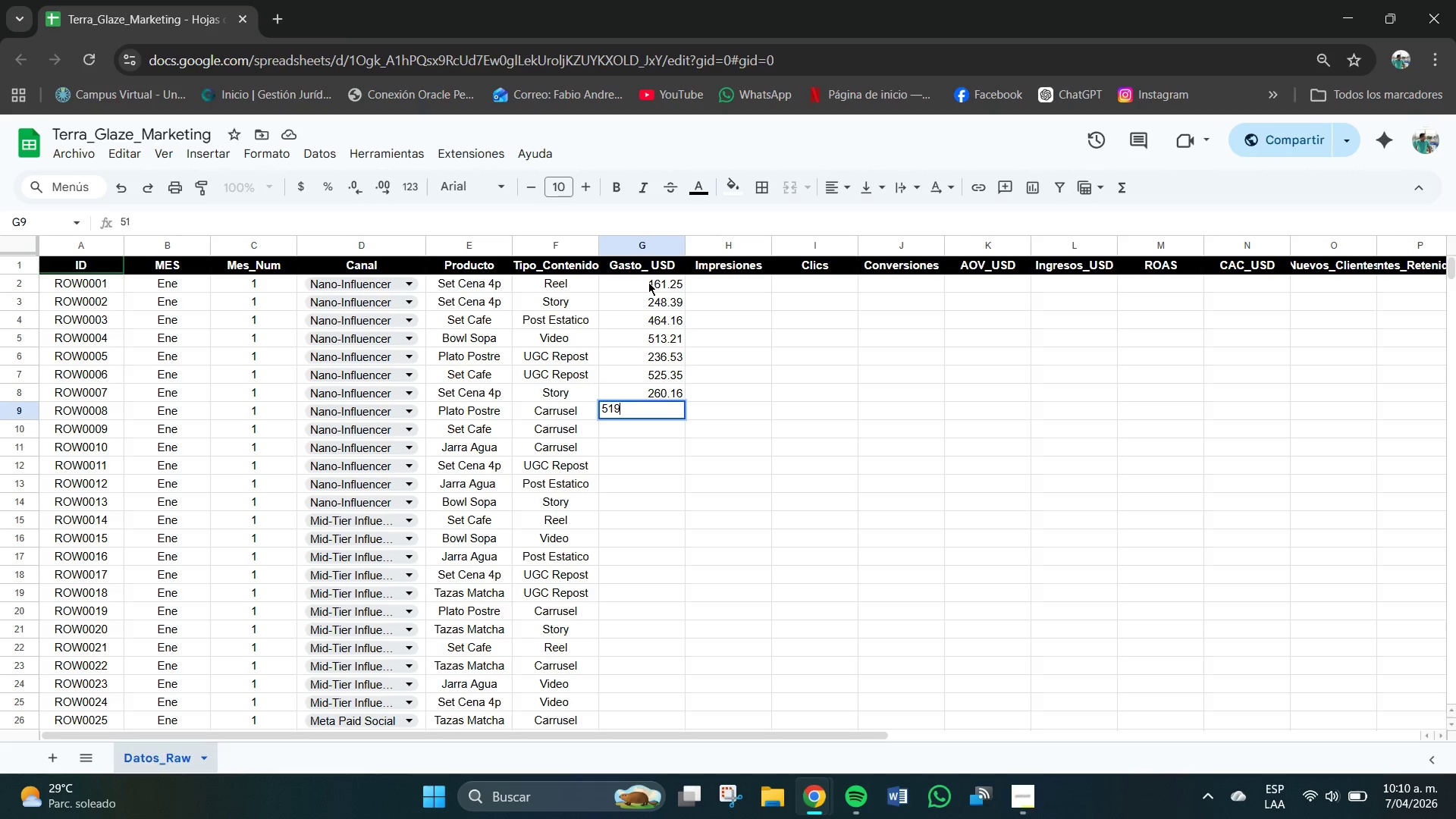 
key(Numpad9)
 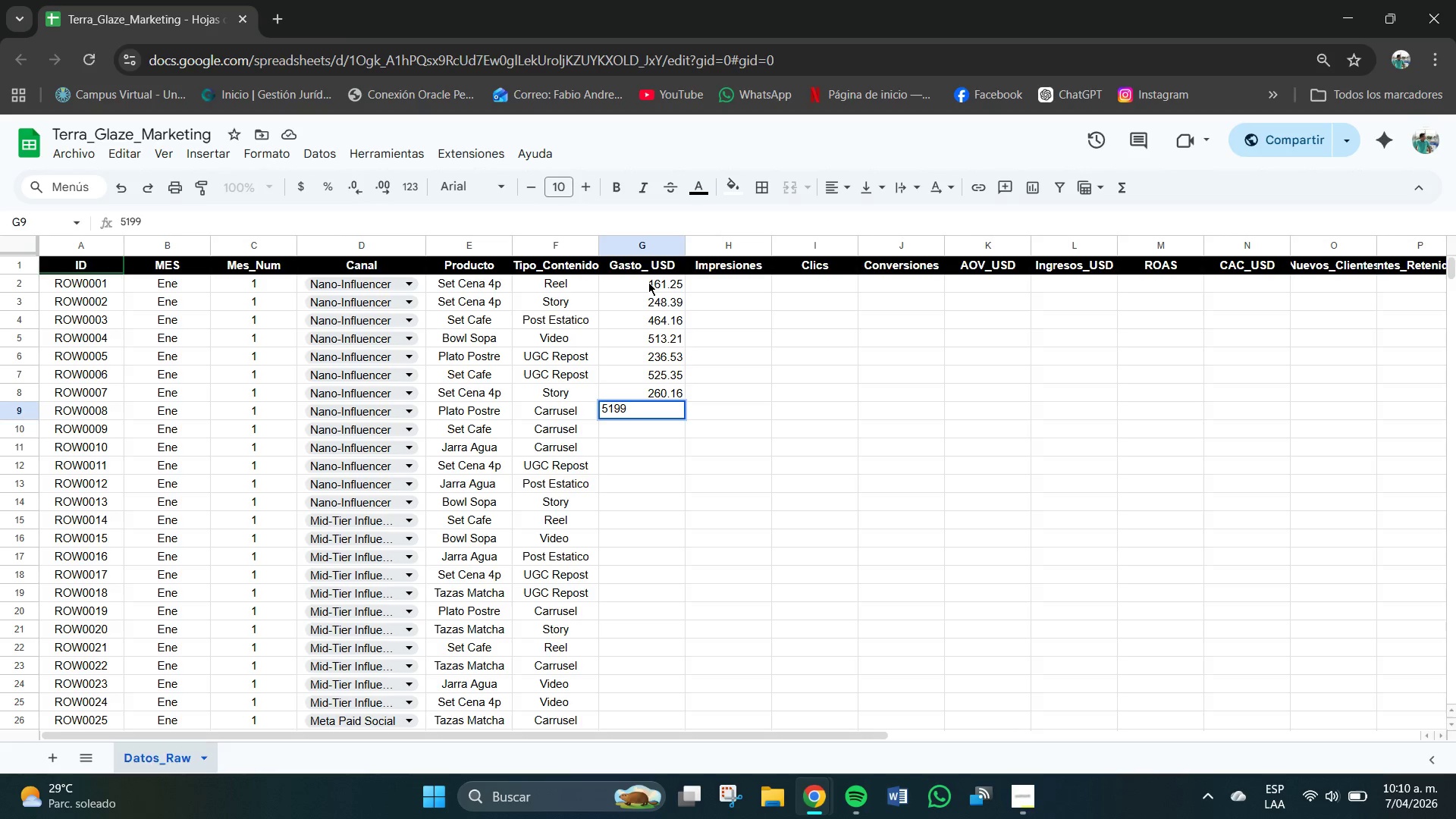 
key(Backspace)
 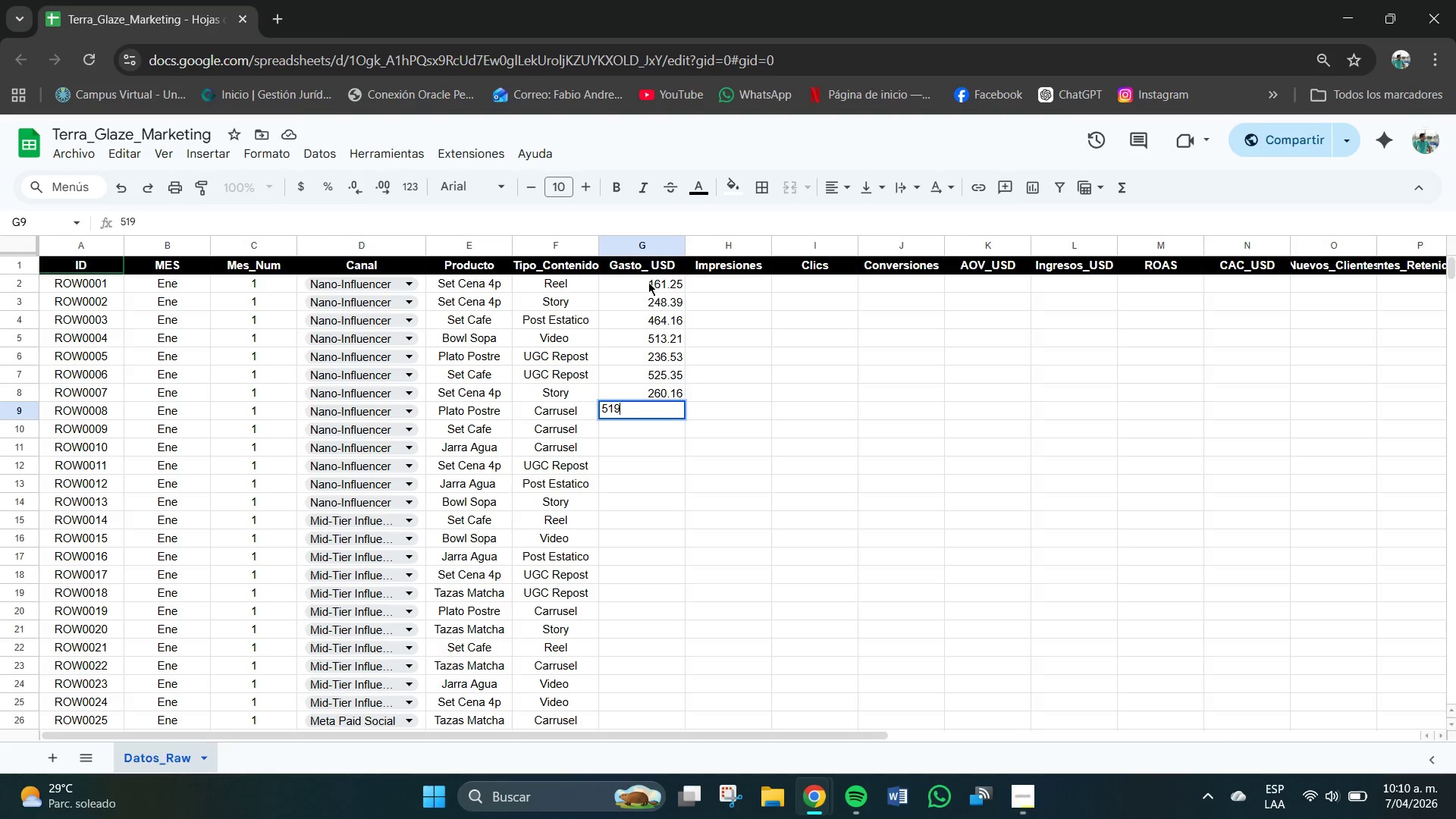 
key(NumpadDecimal)
 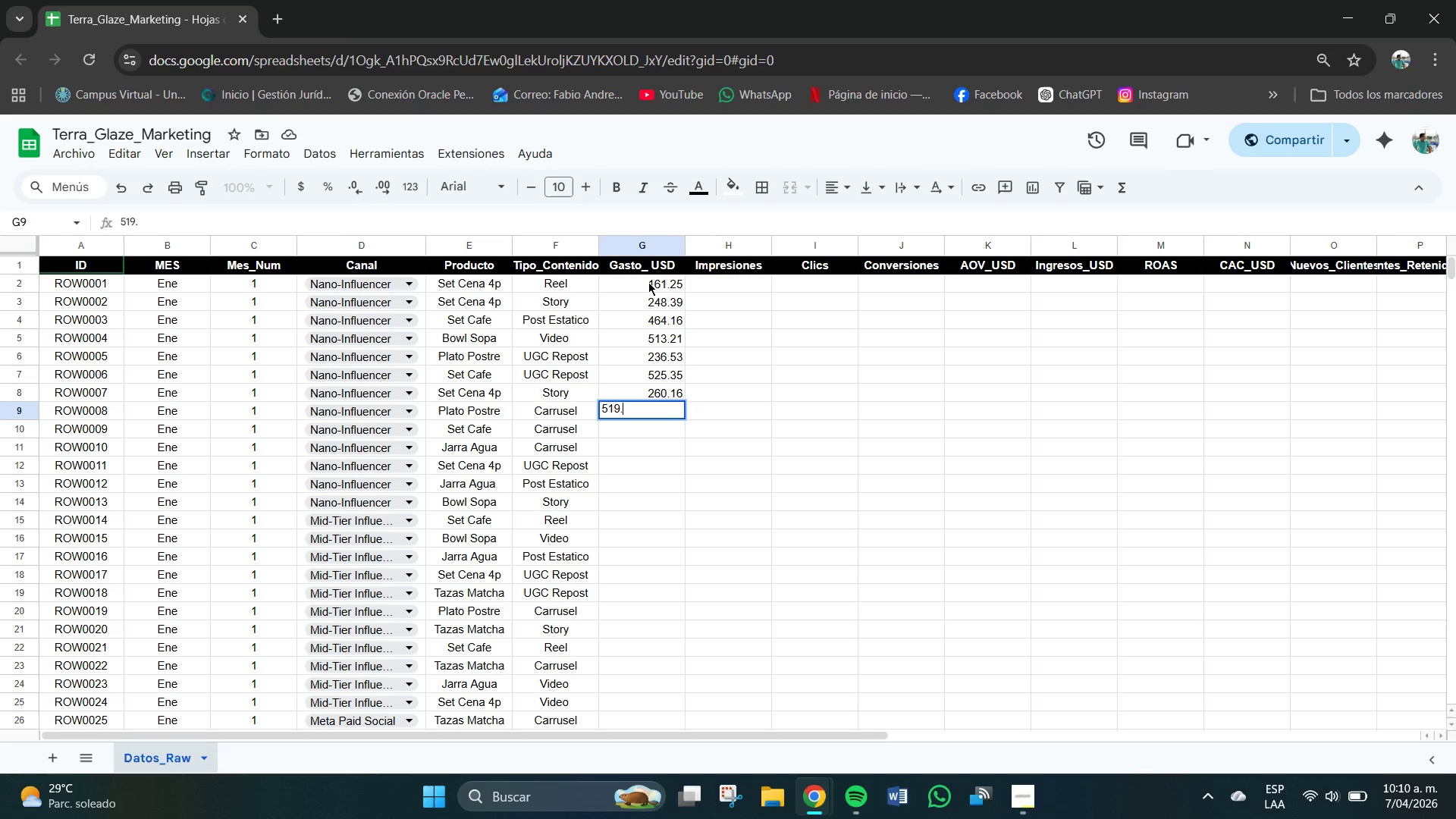 
key(Numpad8)
 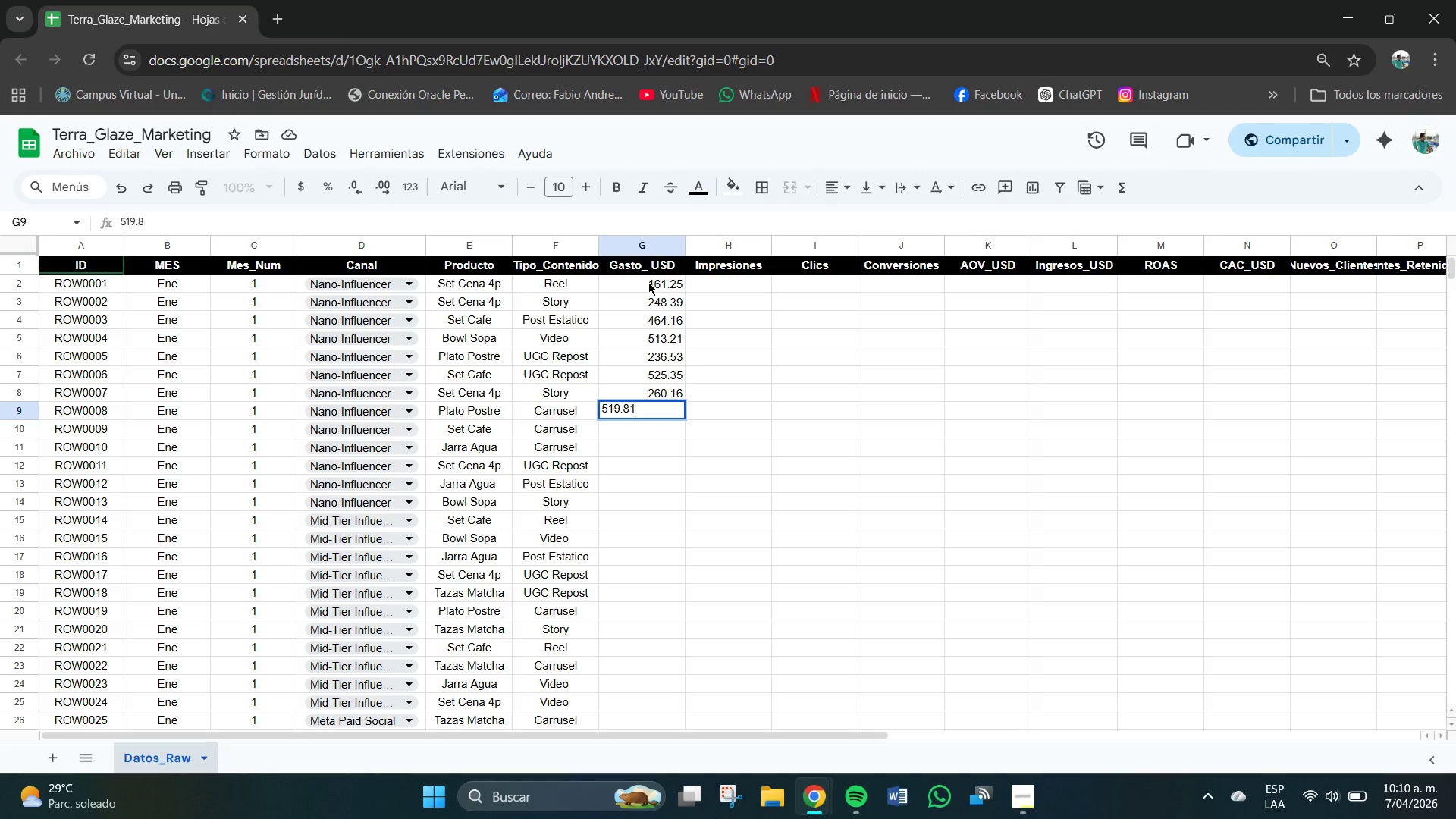 
key(Numpad1)
 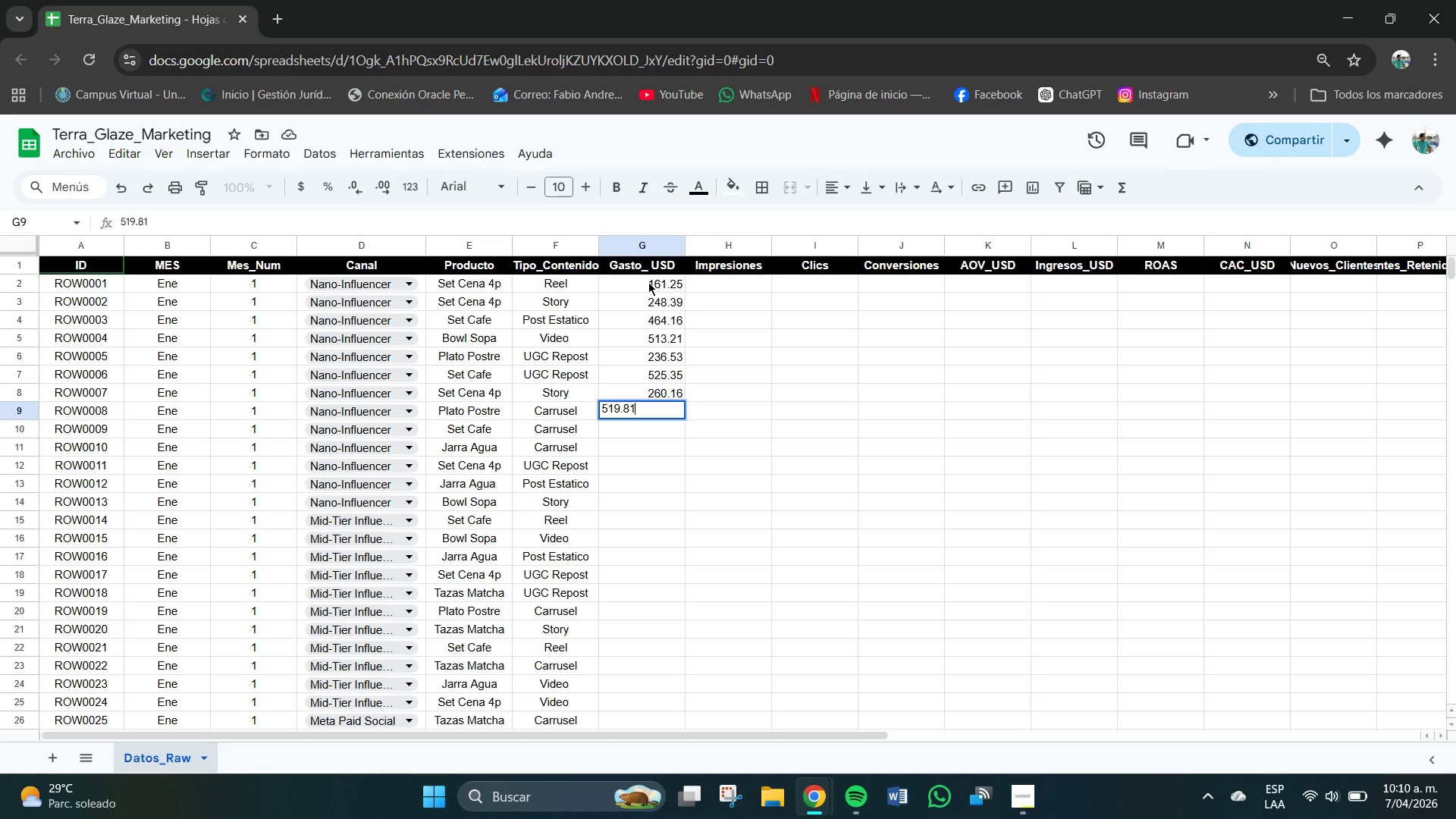 
key(NumpadEnter)
 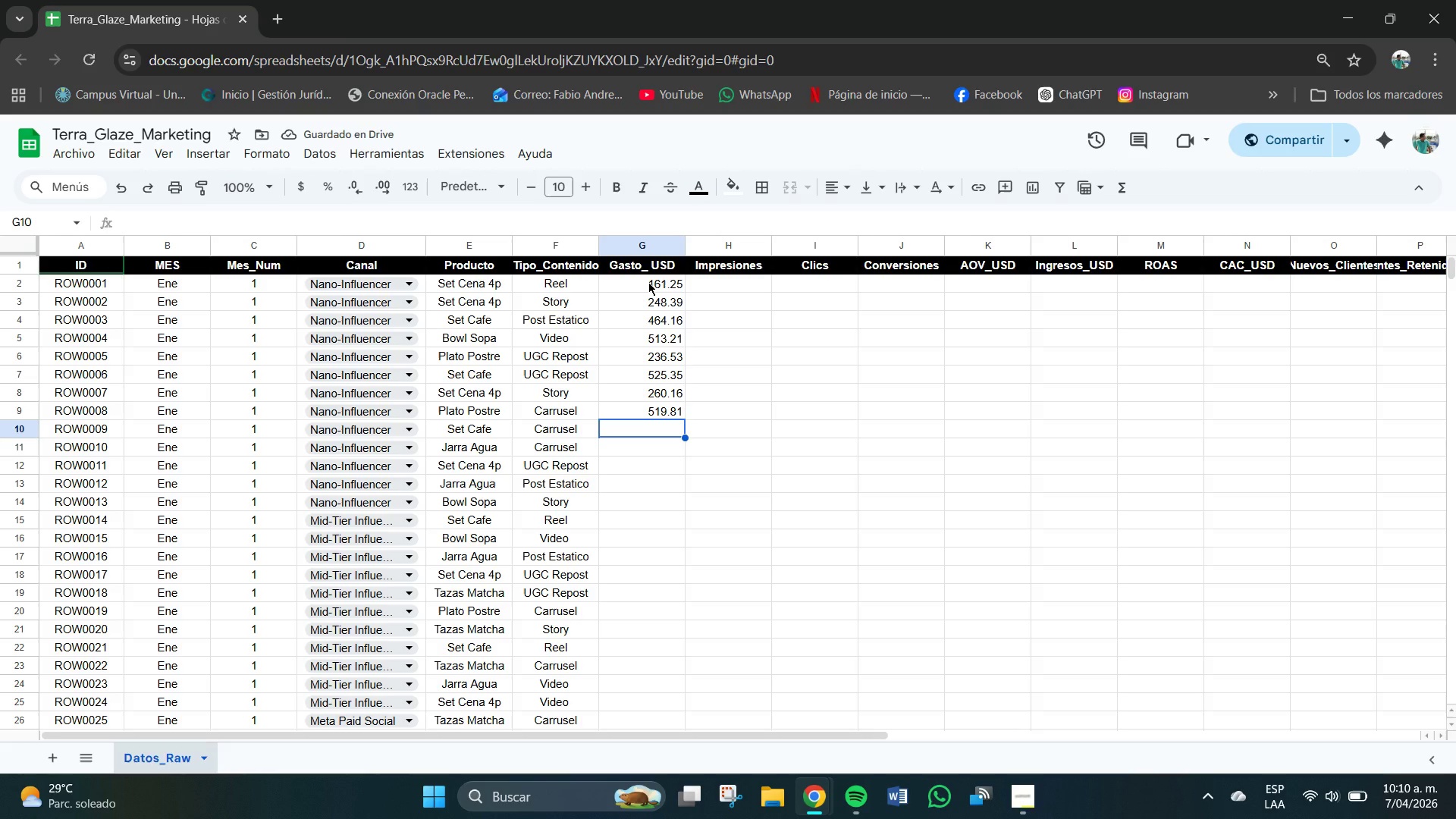 
key(Numpad5)
 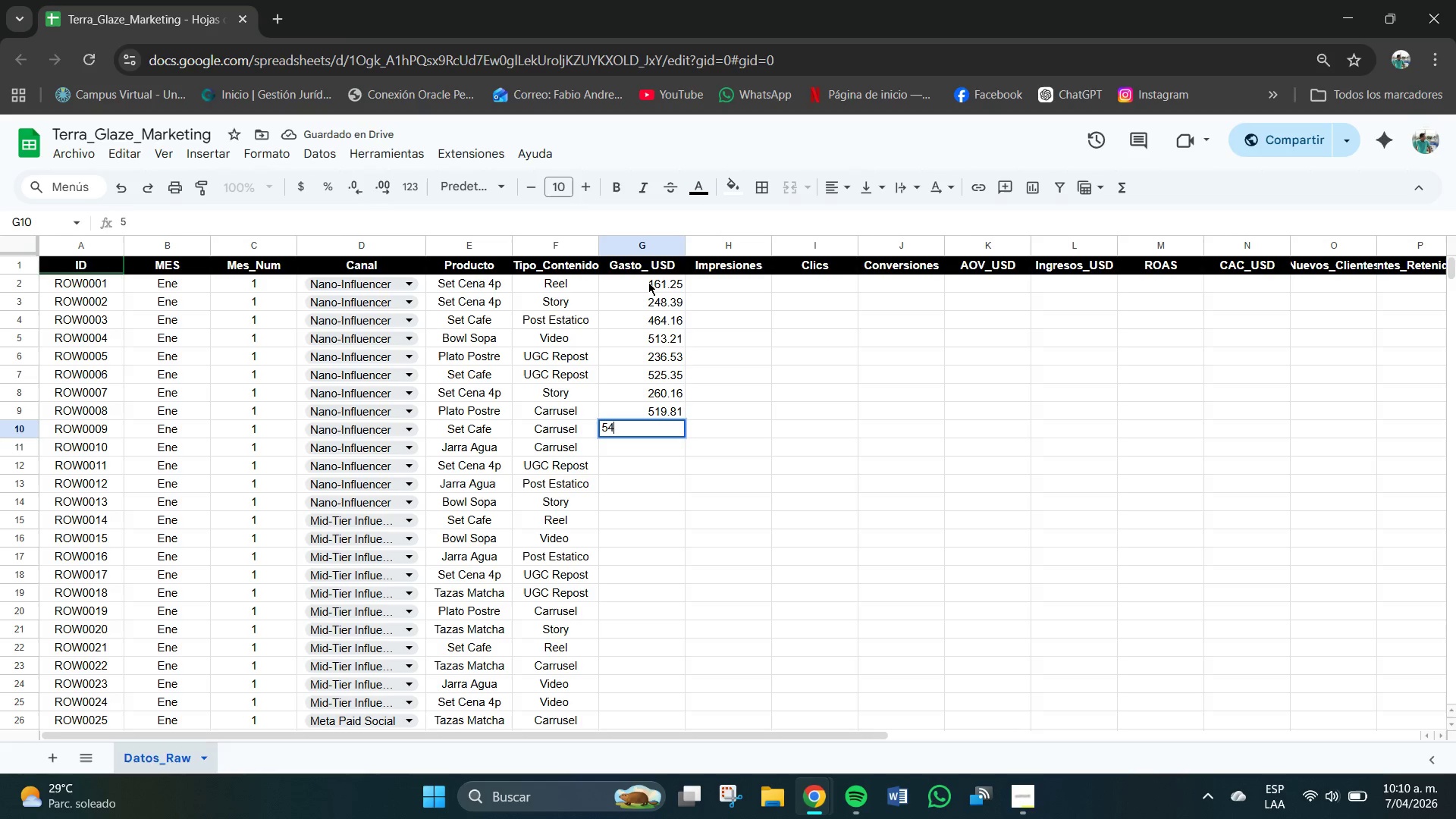 
key(Numpad4)
 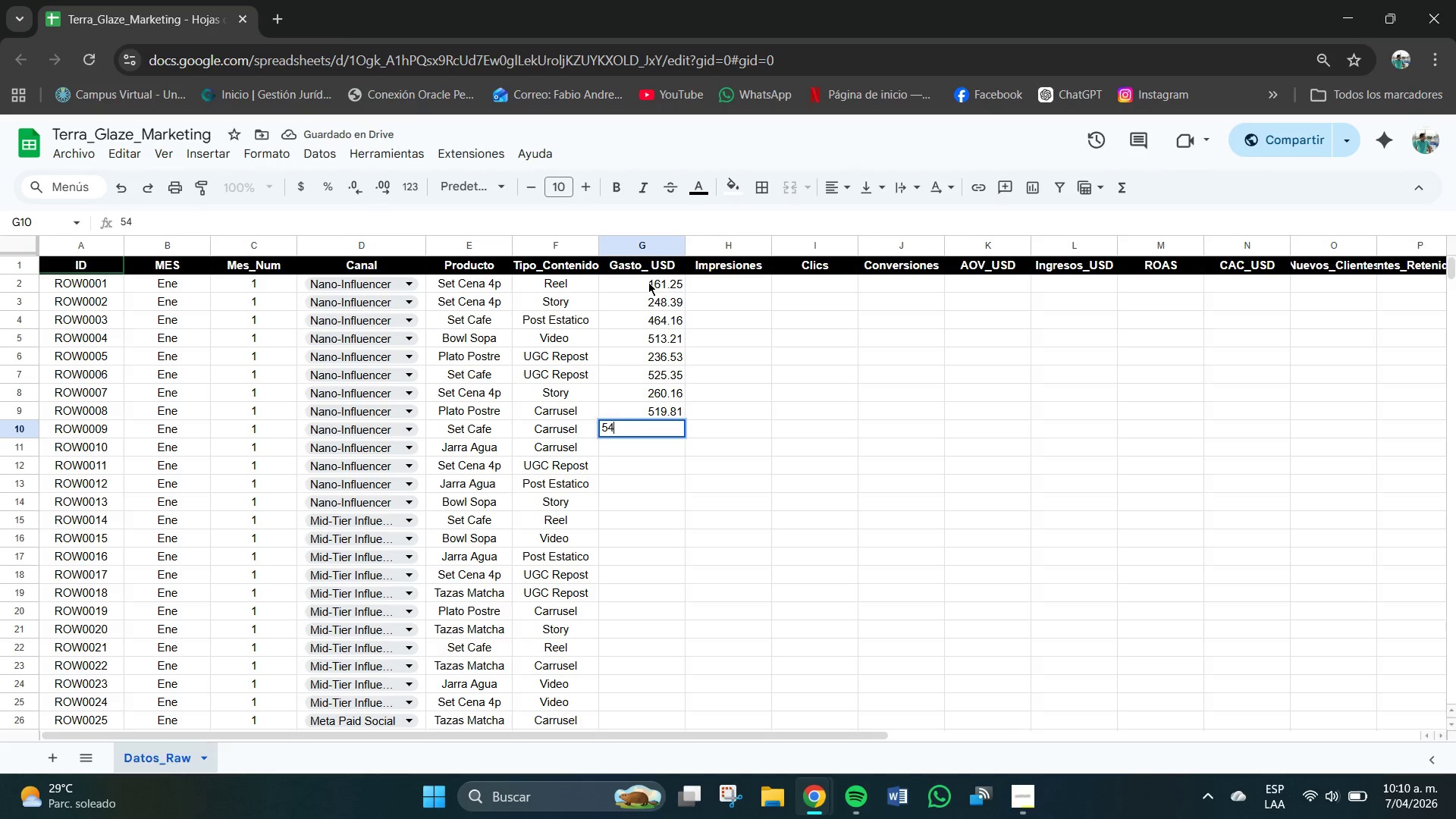 
key(Numpad8)
 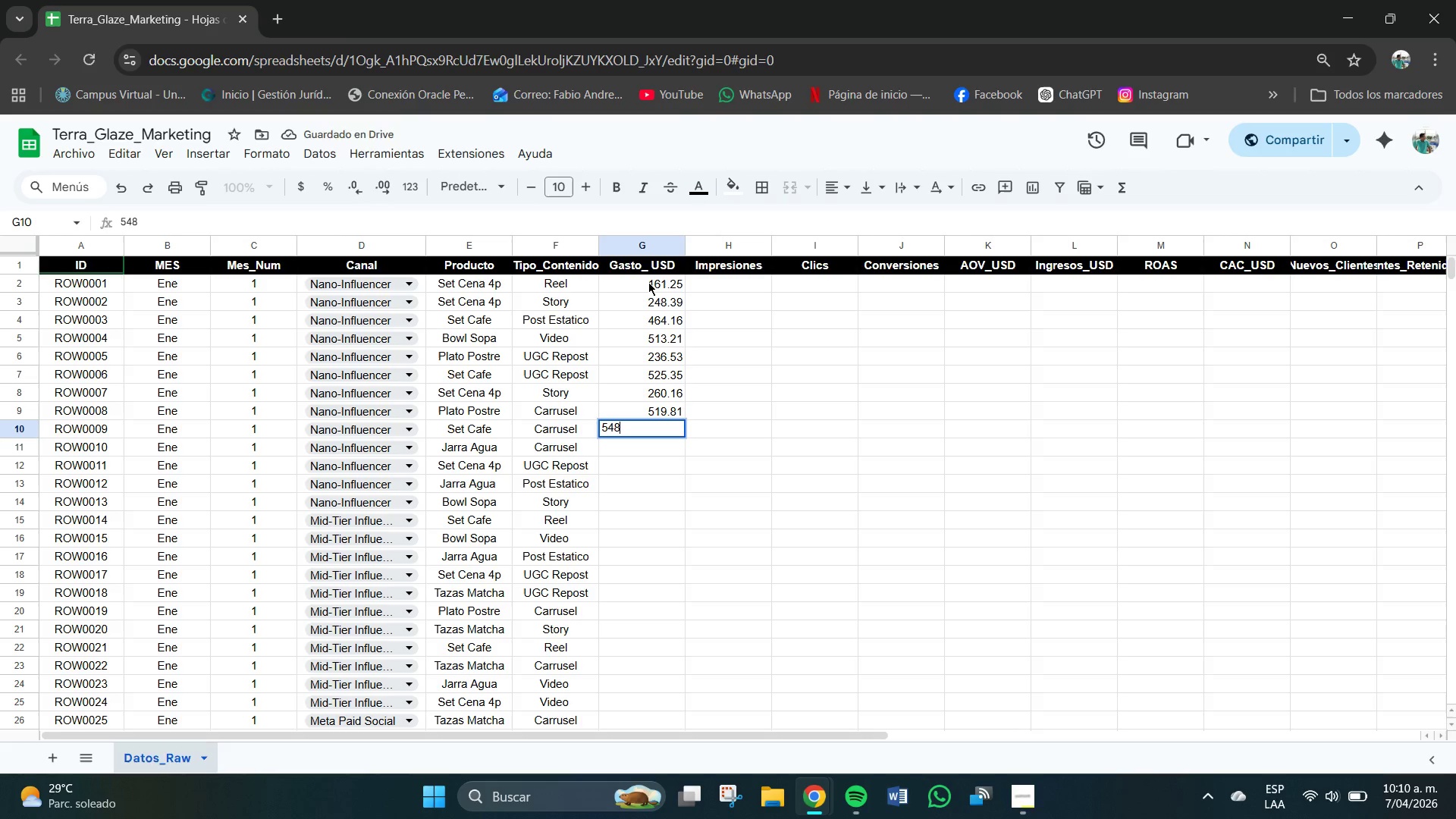 
key(NumpadDecimal)
 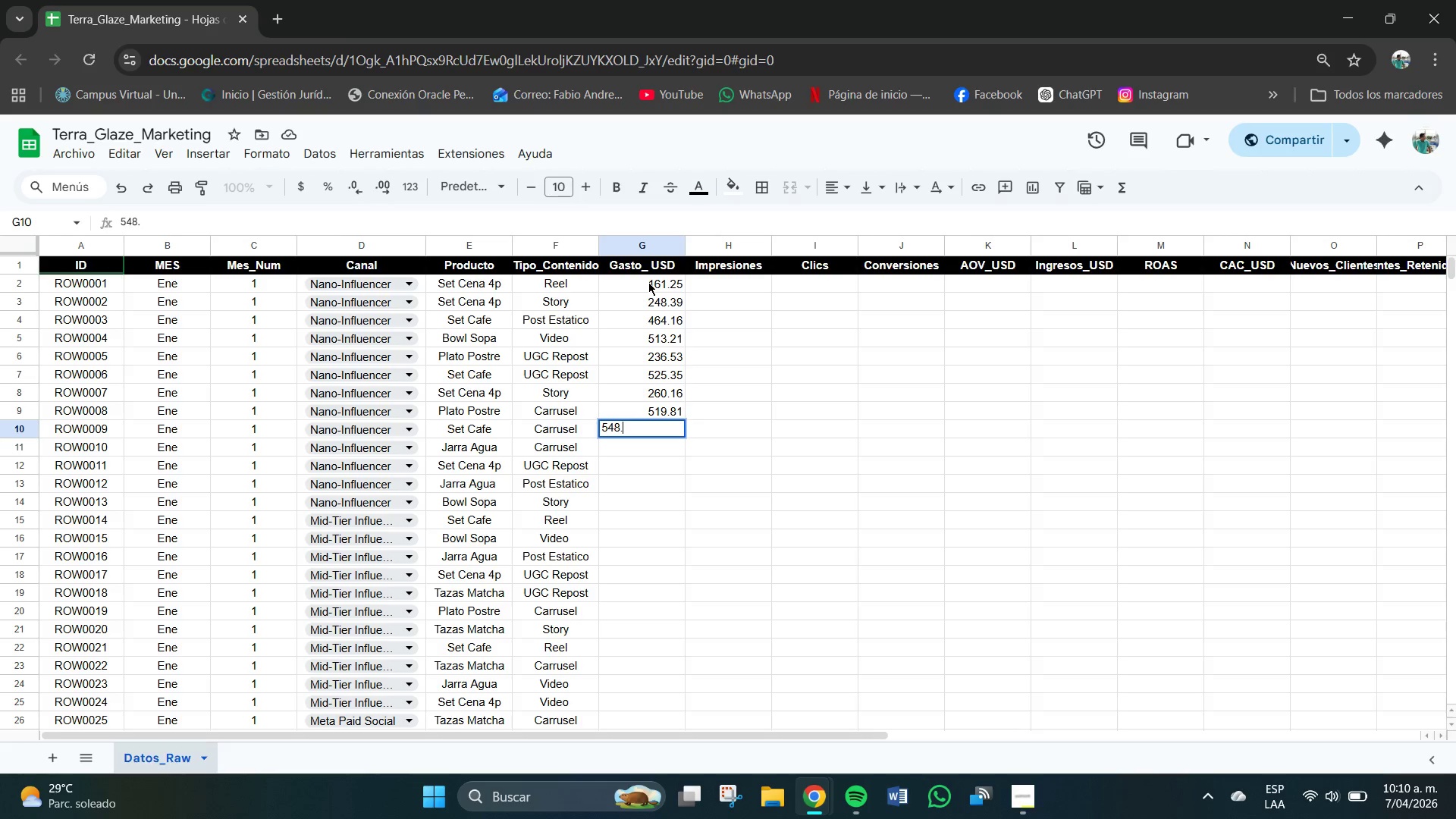 
key(Numpad1)
 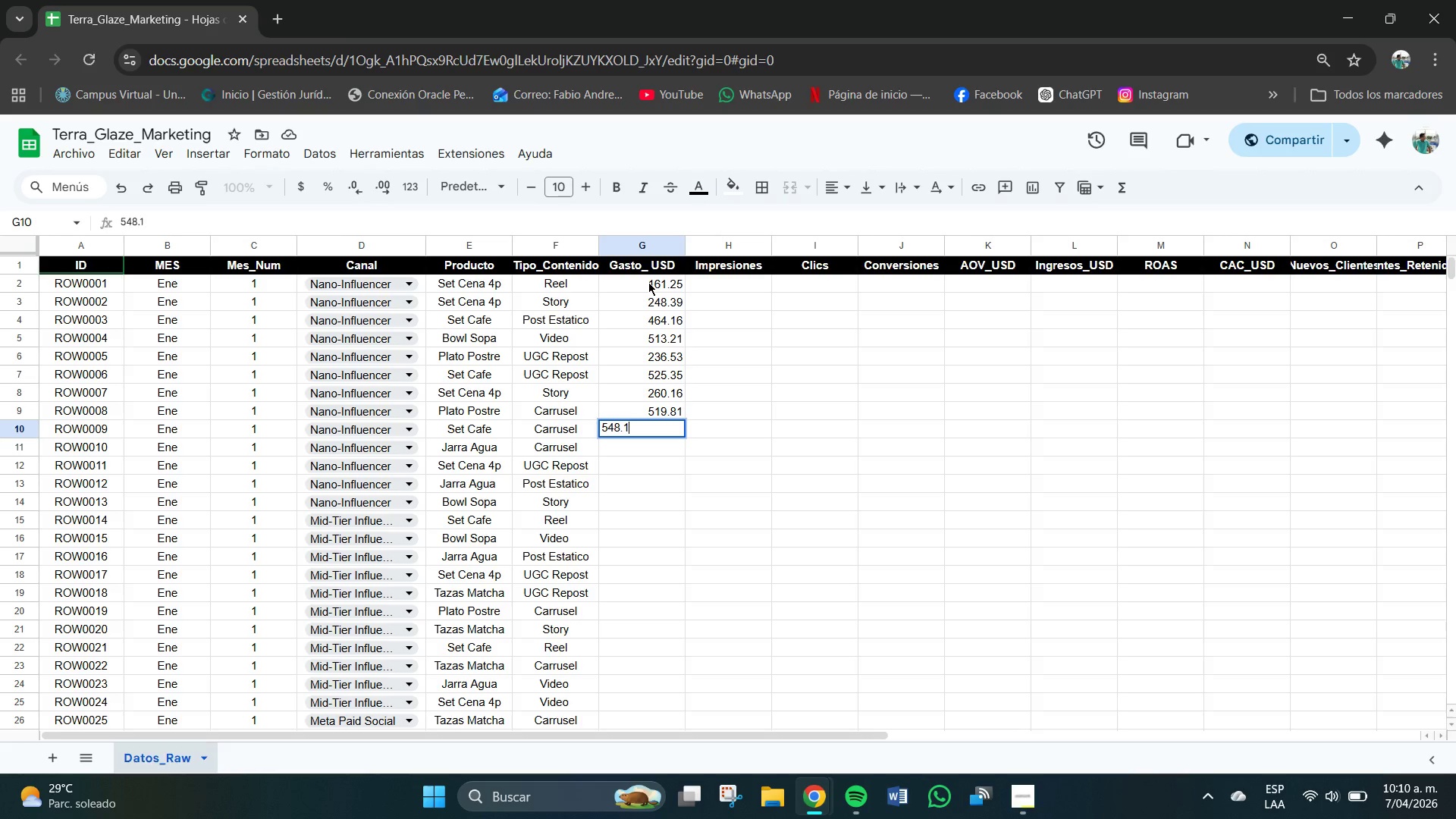 
key(Numpad1)
 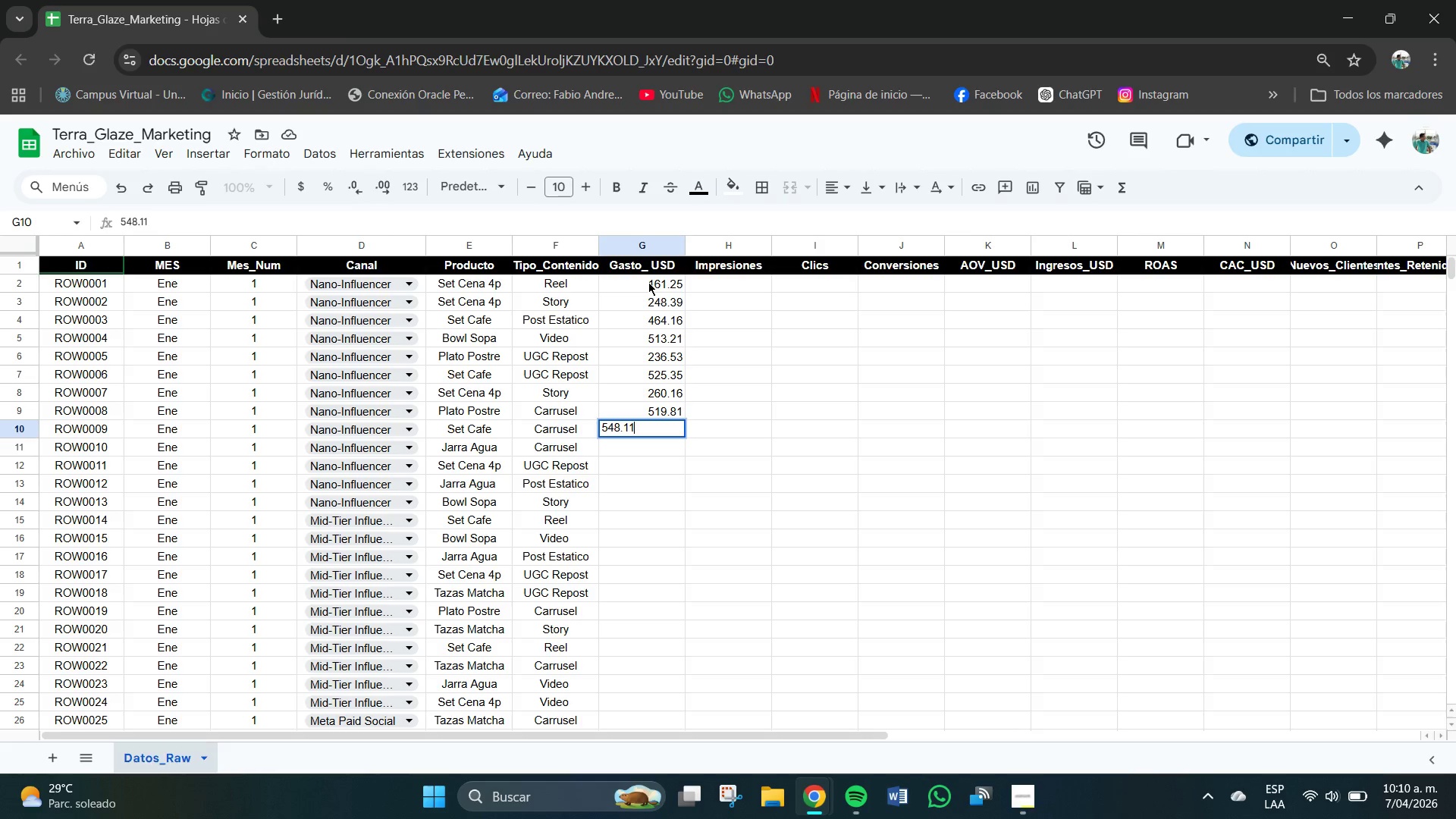 
key(NumpadEnter)
 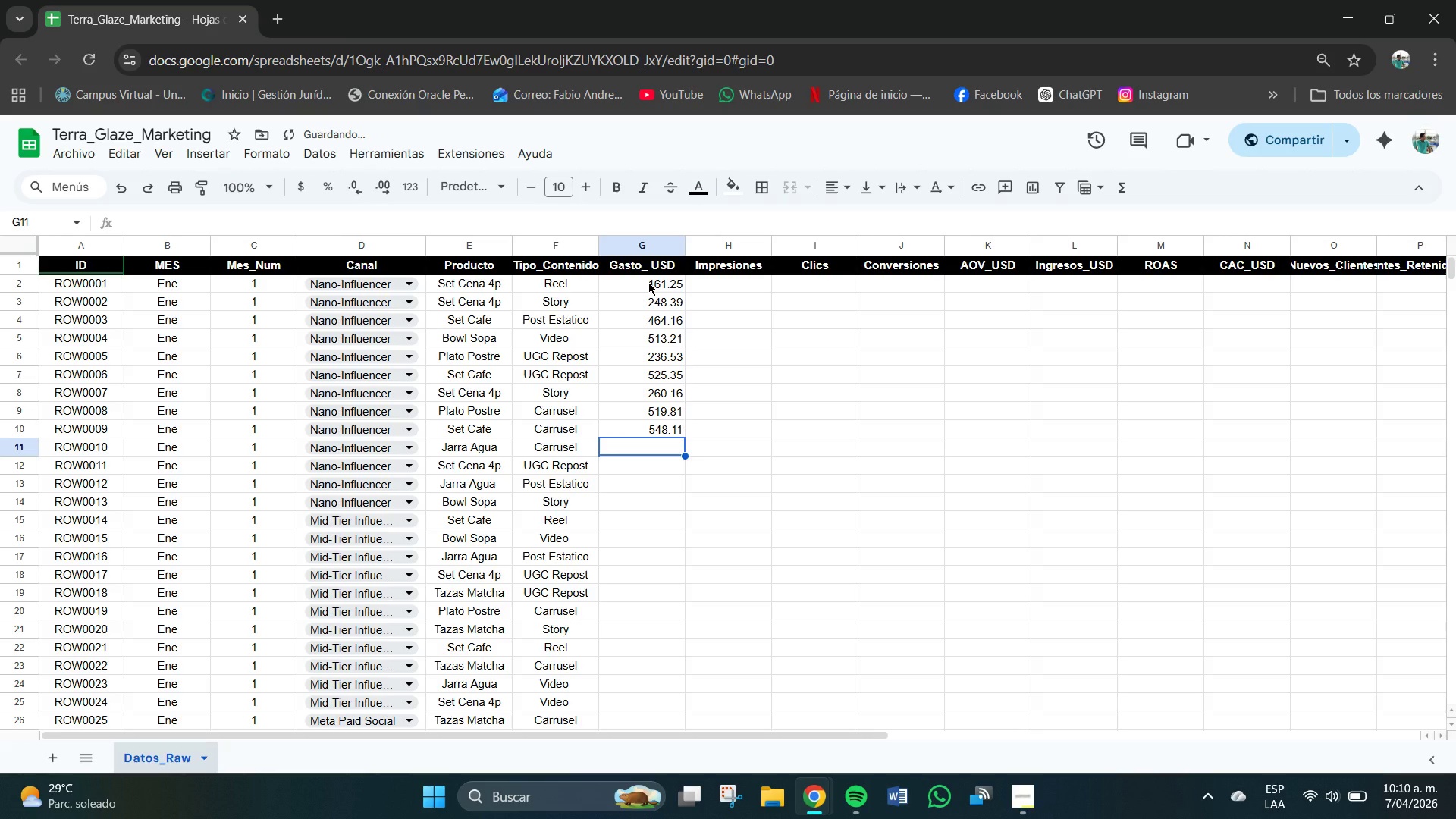 
key(Numpad3)
 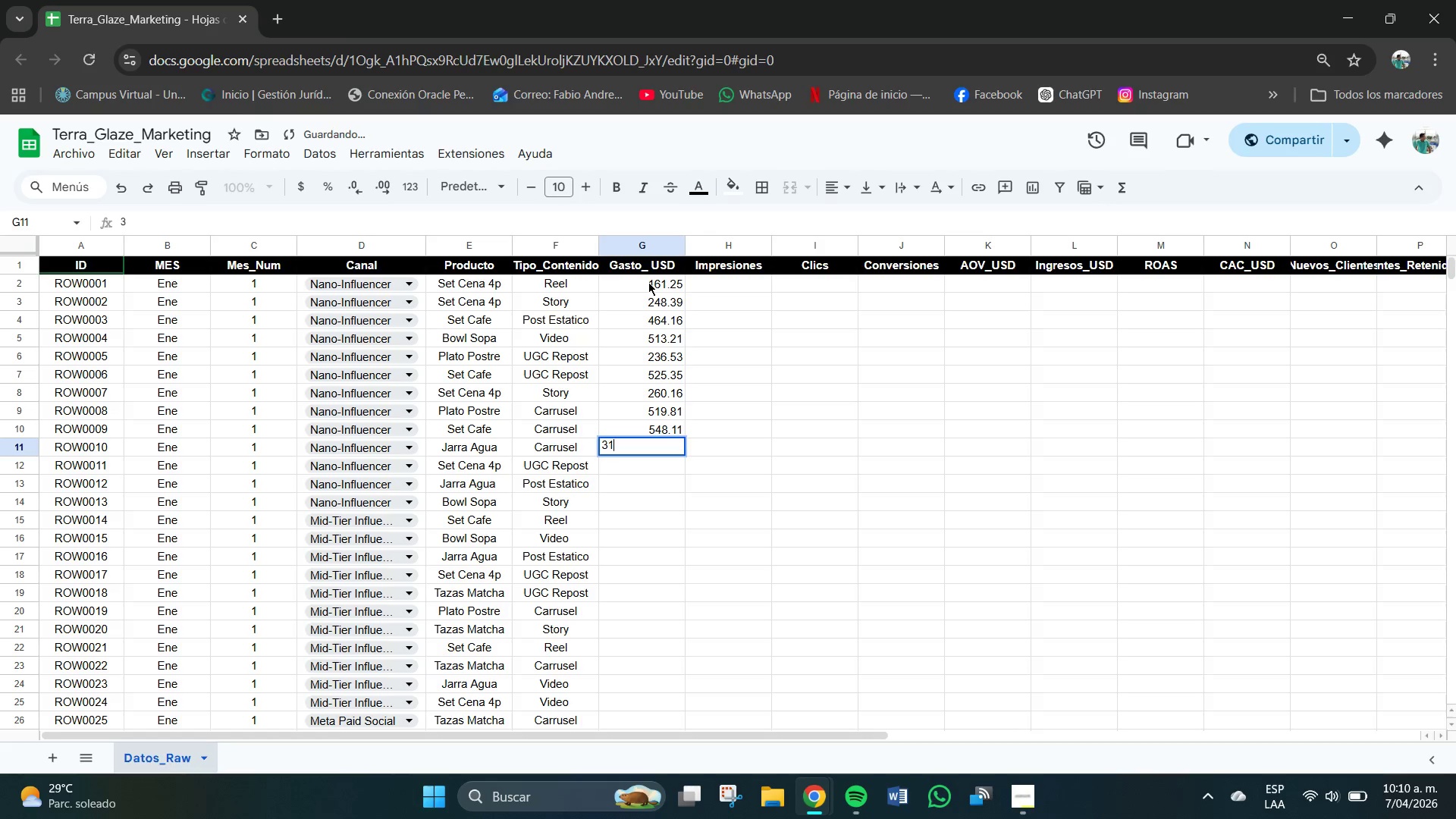 
key(Numpad1)
 